 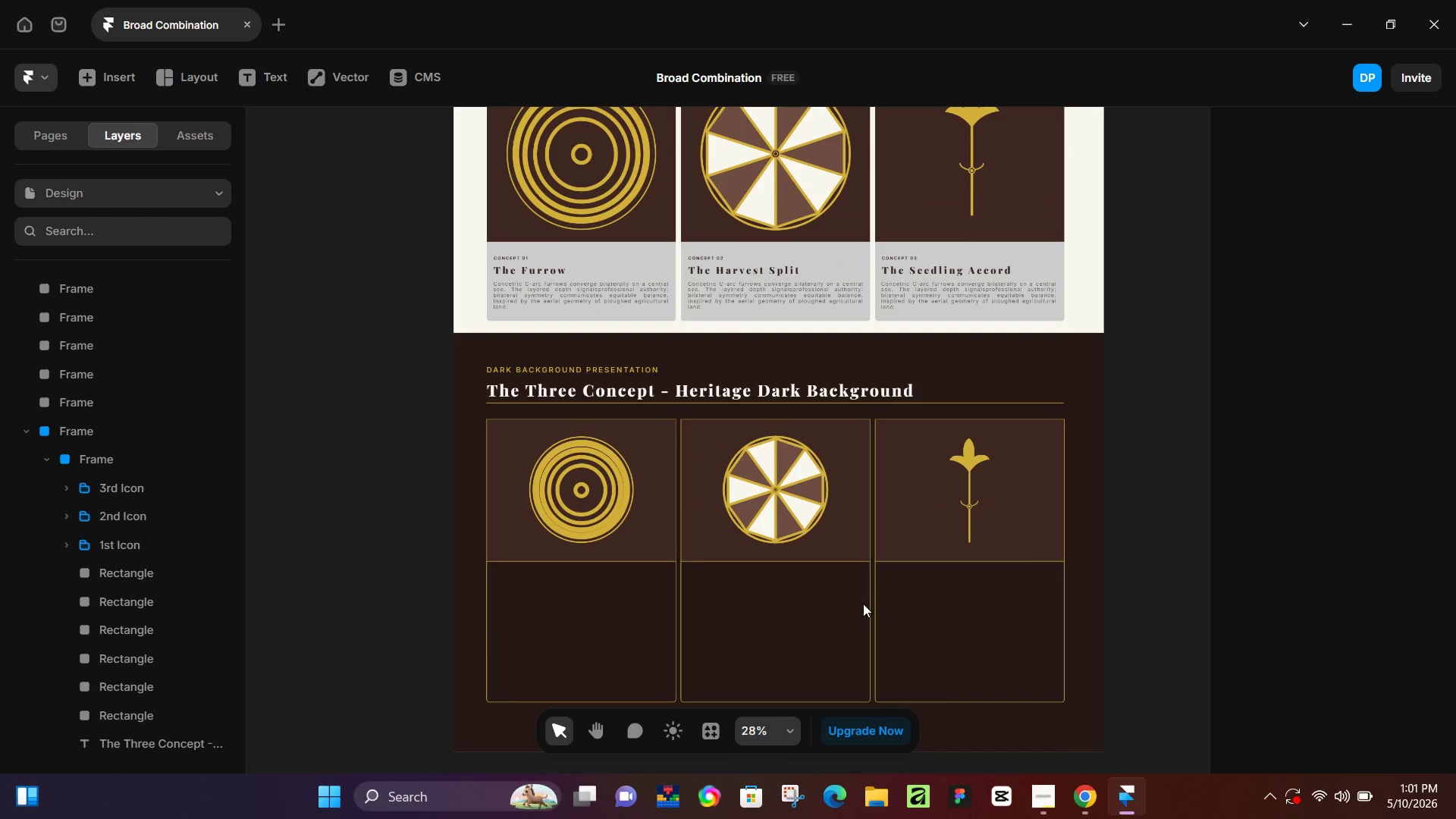 
hold_key(key=Space, duration=0.58)
 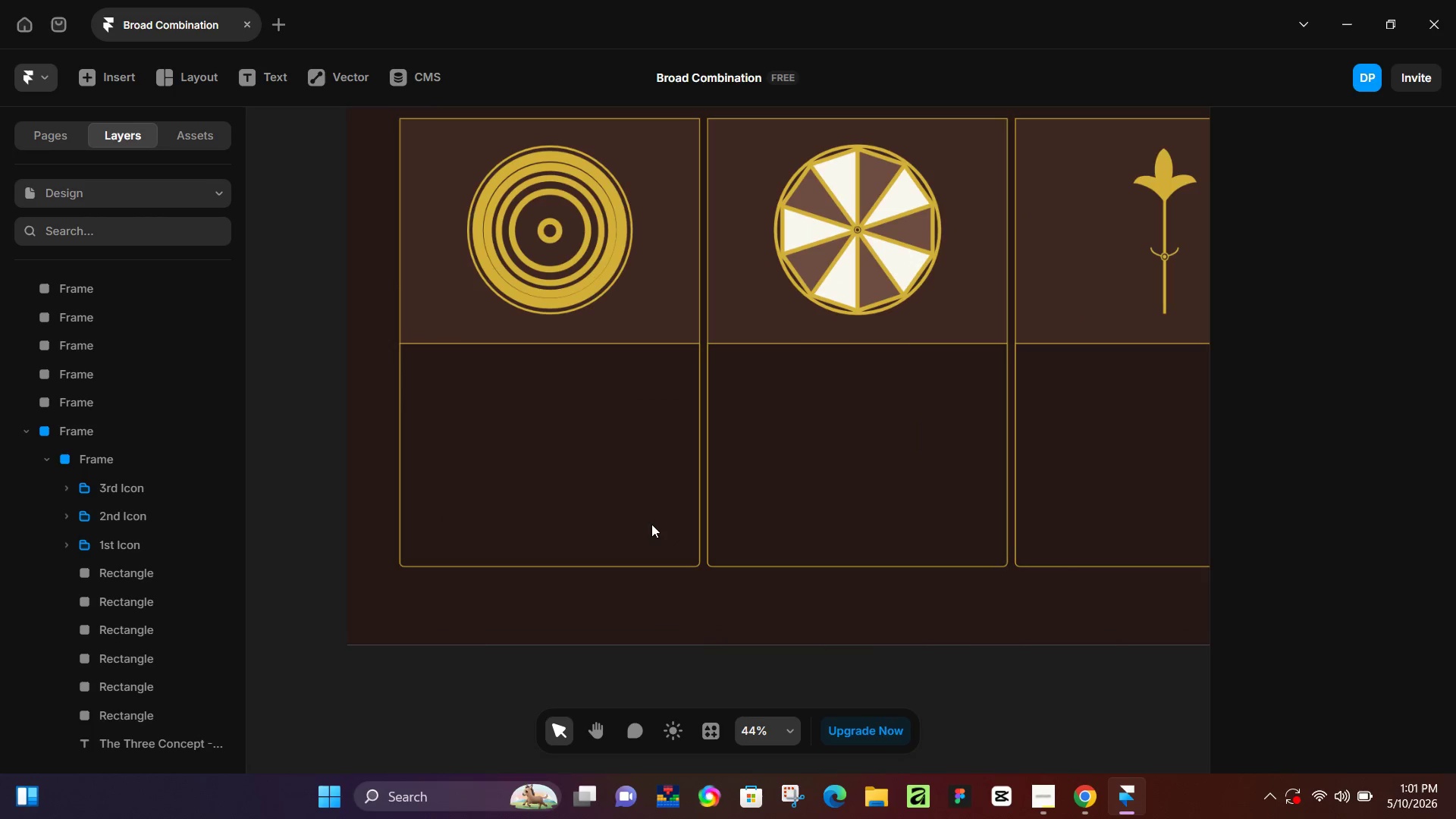 
scroll: coordinate [1009, 491], scroll_direction: down, amount: 4.0
 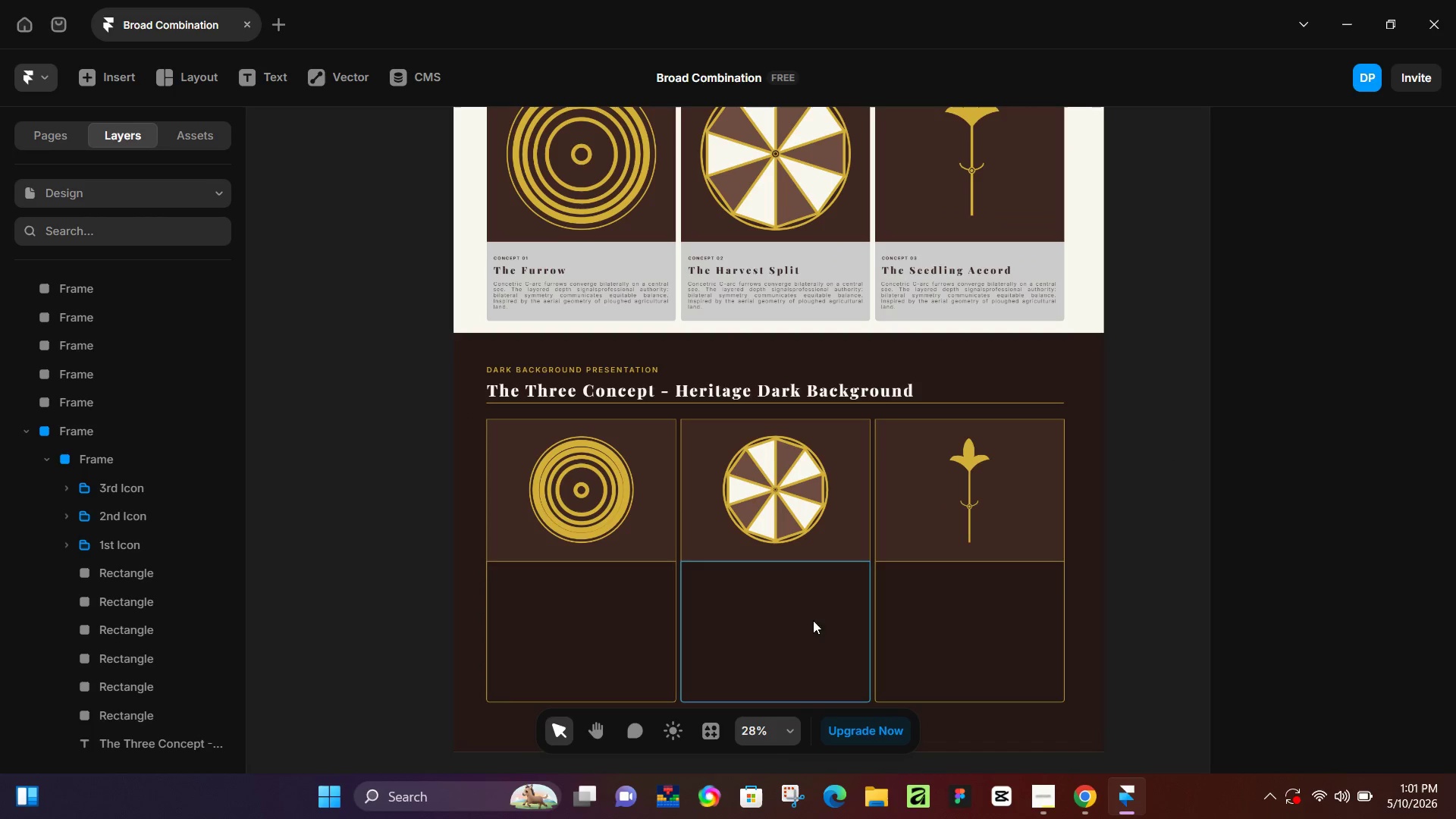 
left_click_drag(start_coordinate=[654, 651], to_coordinate=[661, 500])
 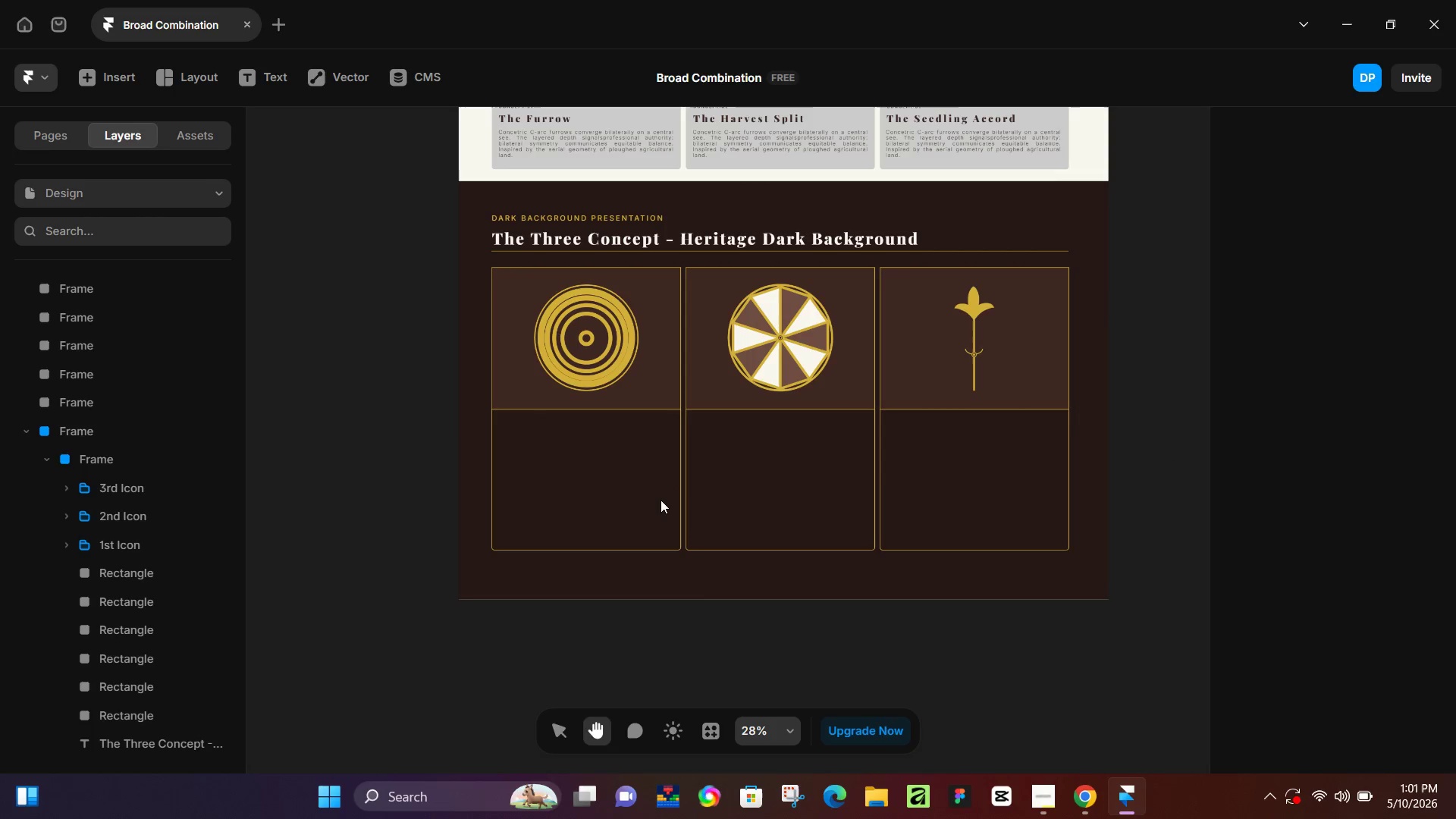 
hold_key(key=ControlLeft, duration=0.78)
scroll: coordinate [651, 525], scroll_direction: up, amount: 6.0
 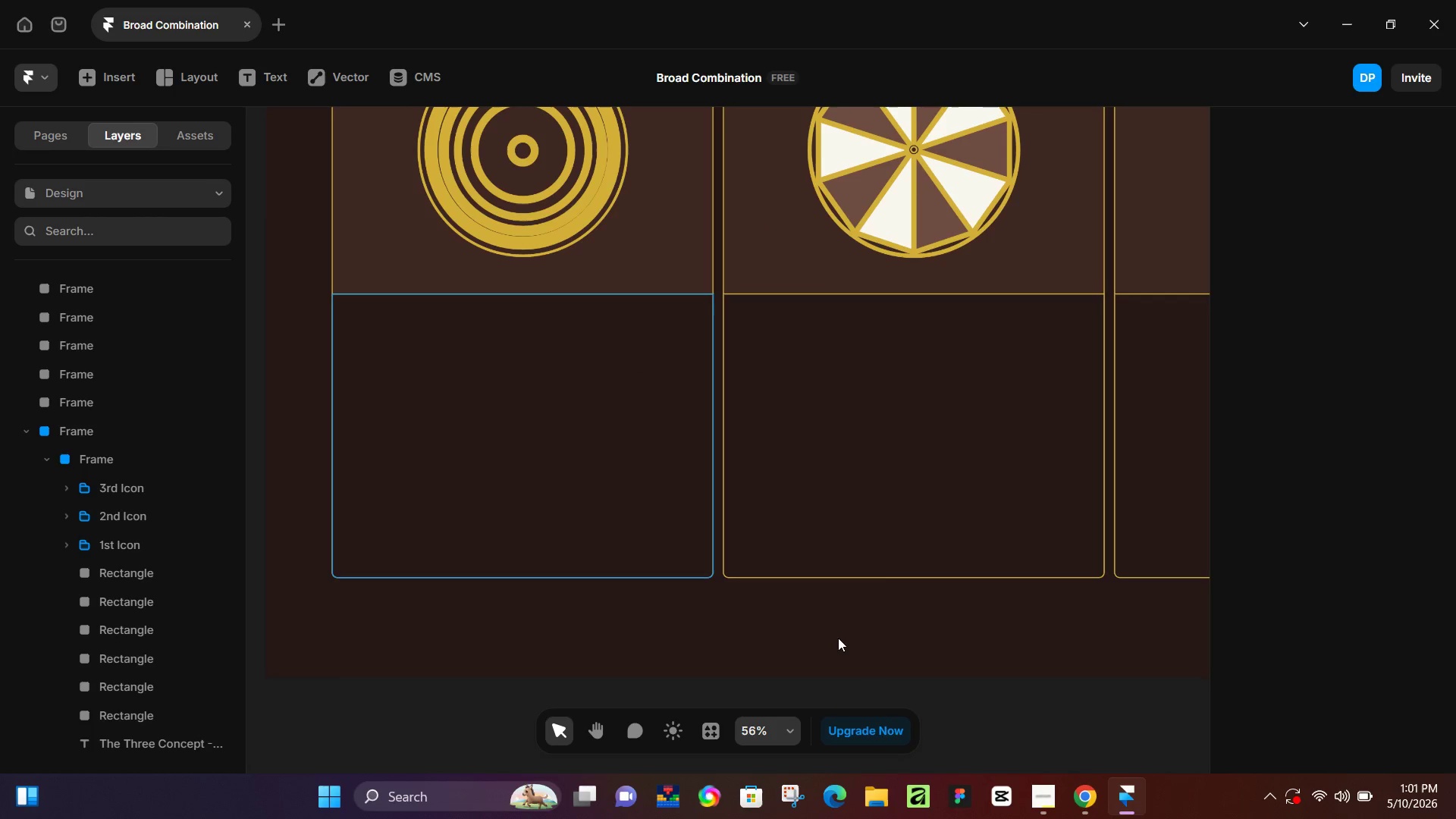 
mouse_move([1046, 786])
 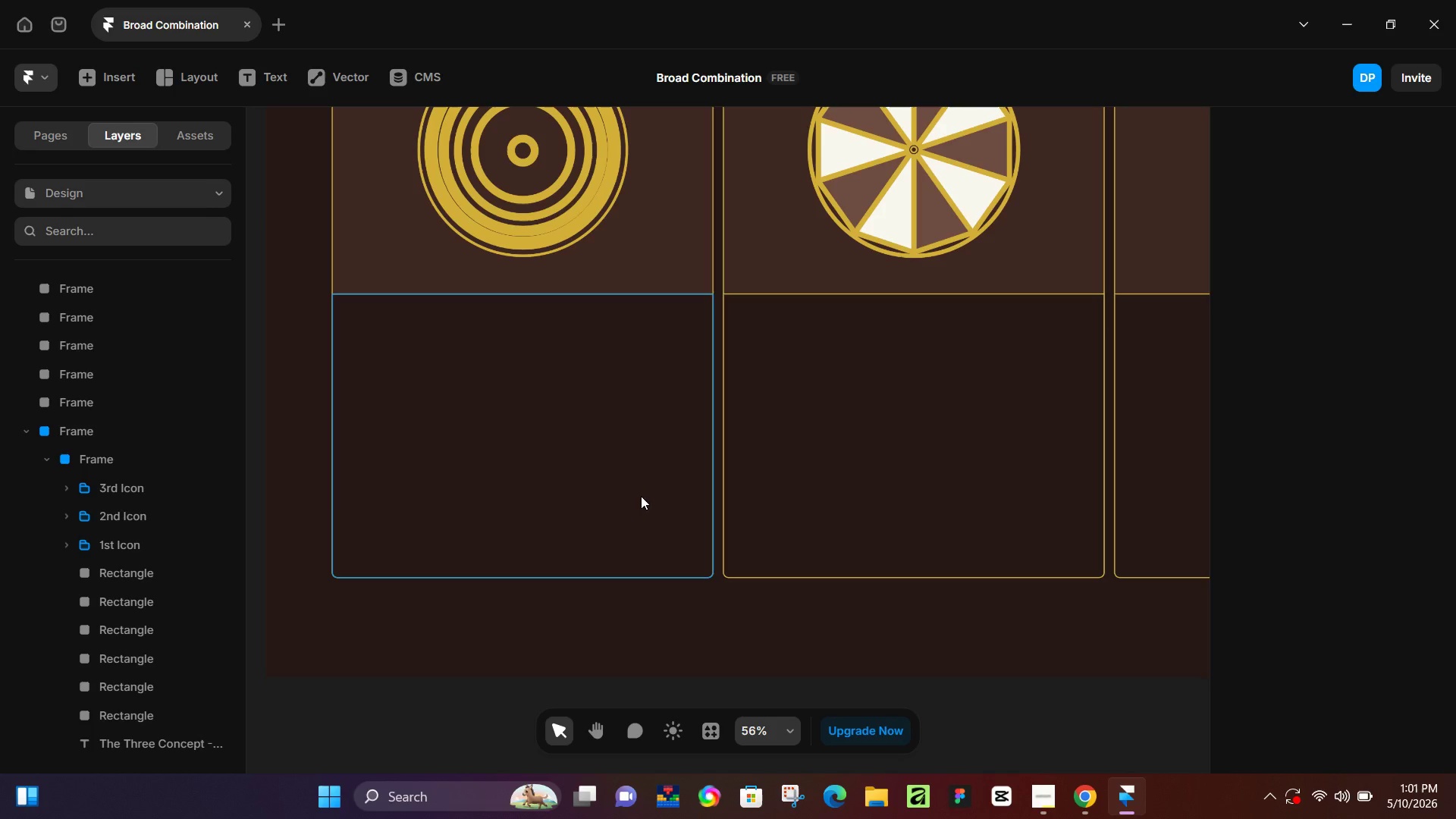 
hold_key(key=Space, duration=0.58)
 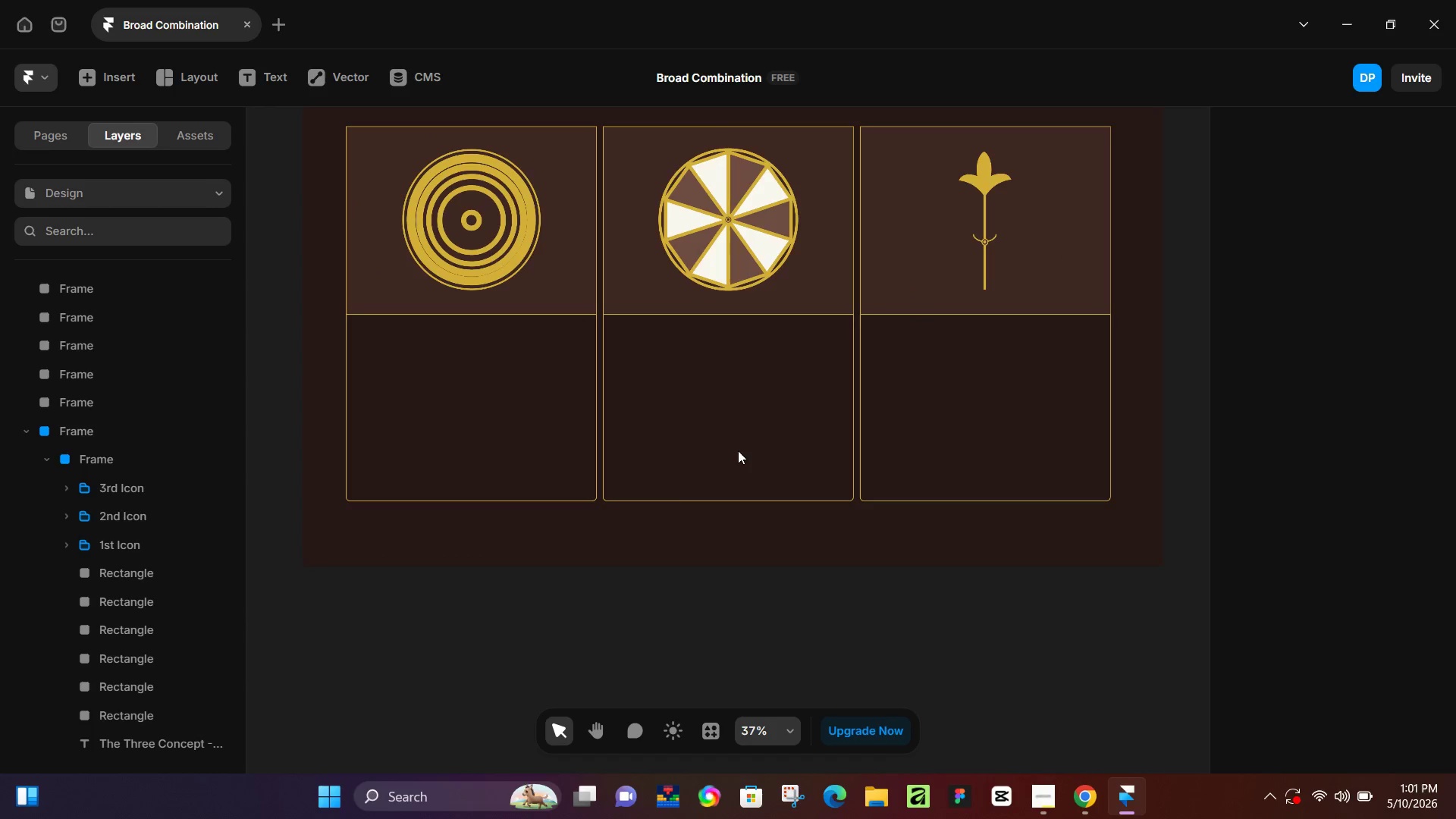 
left_click_drag(start_coordinate=[892, 444], to_coordinate=[710, 403])
 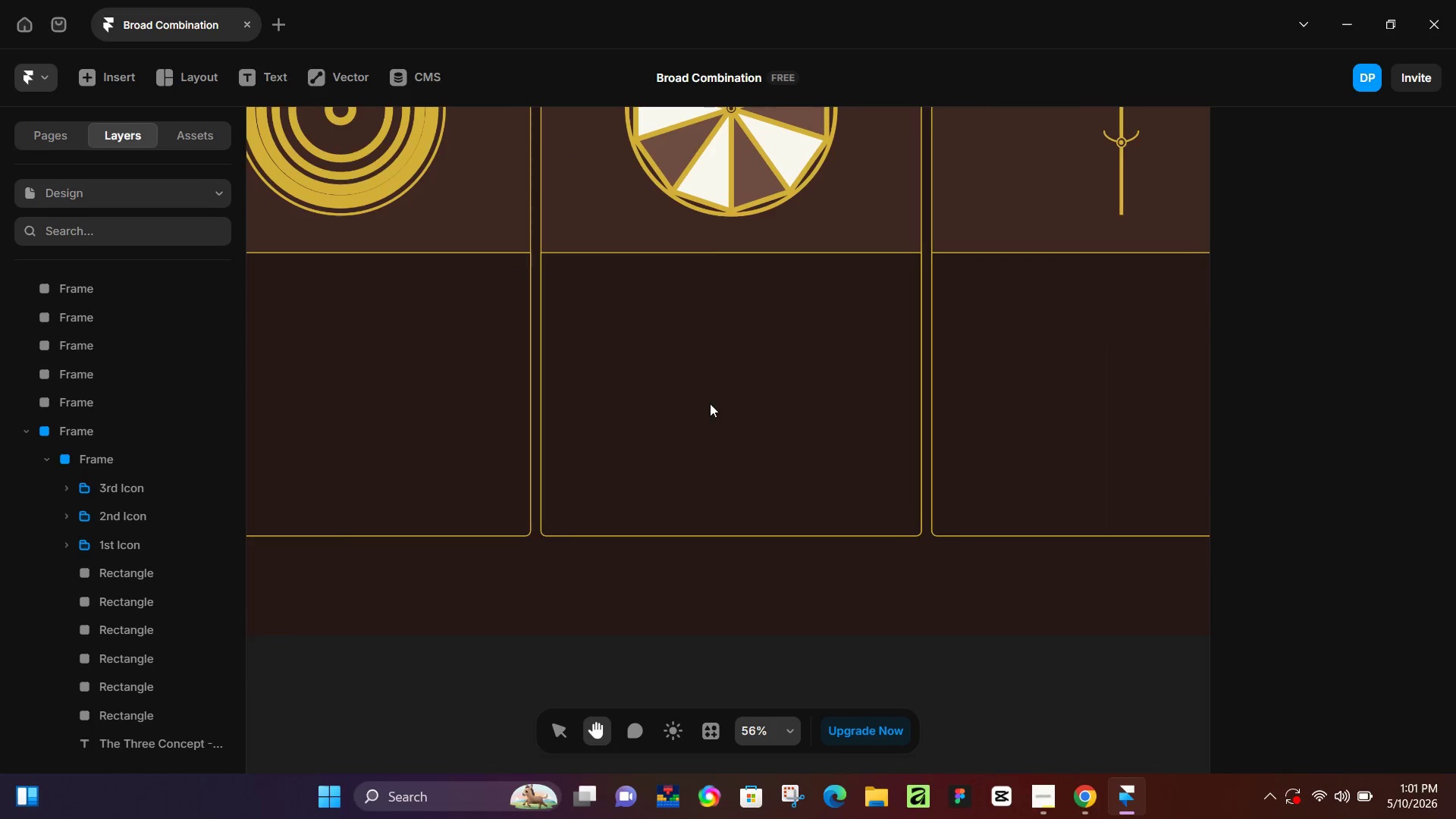 
hold_key(key=ControlLeft, duration=1.08)
hold_key(key=ControlLeft, duration=0.58)
scroll: coordinate [741, 461], scroll_direction: down, amount: 20.0
 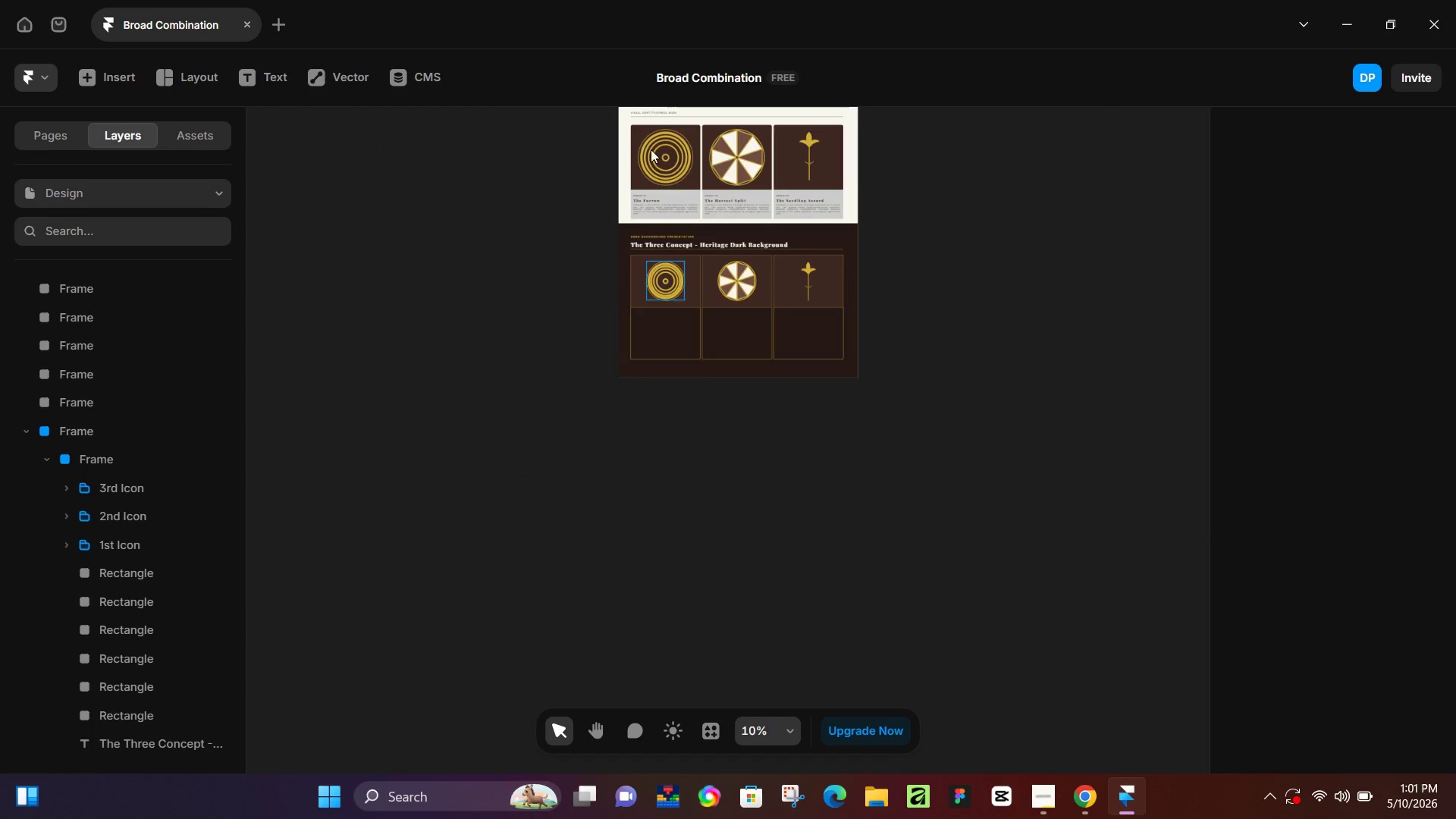 
left_click([79, 437])
 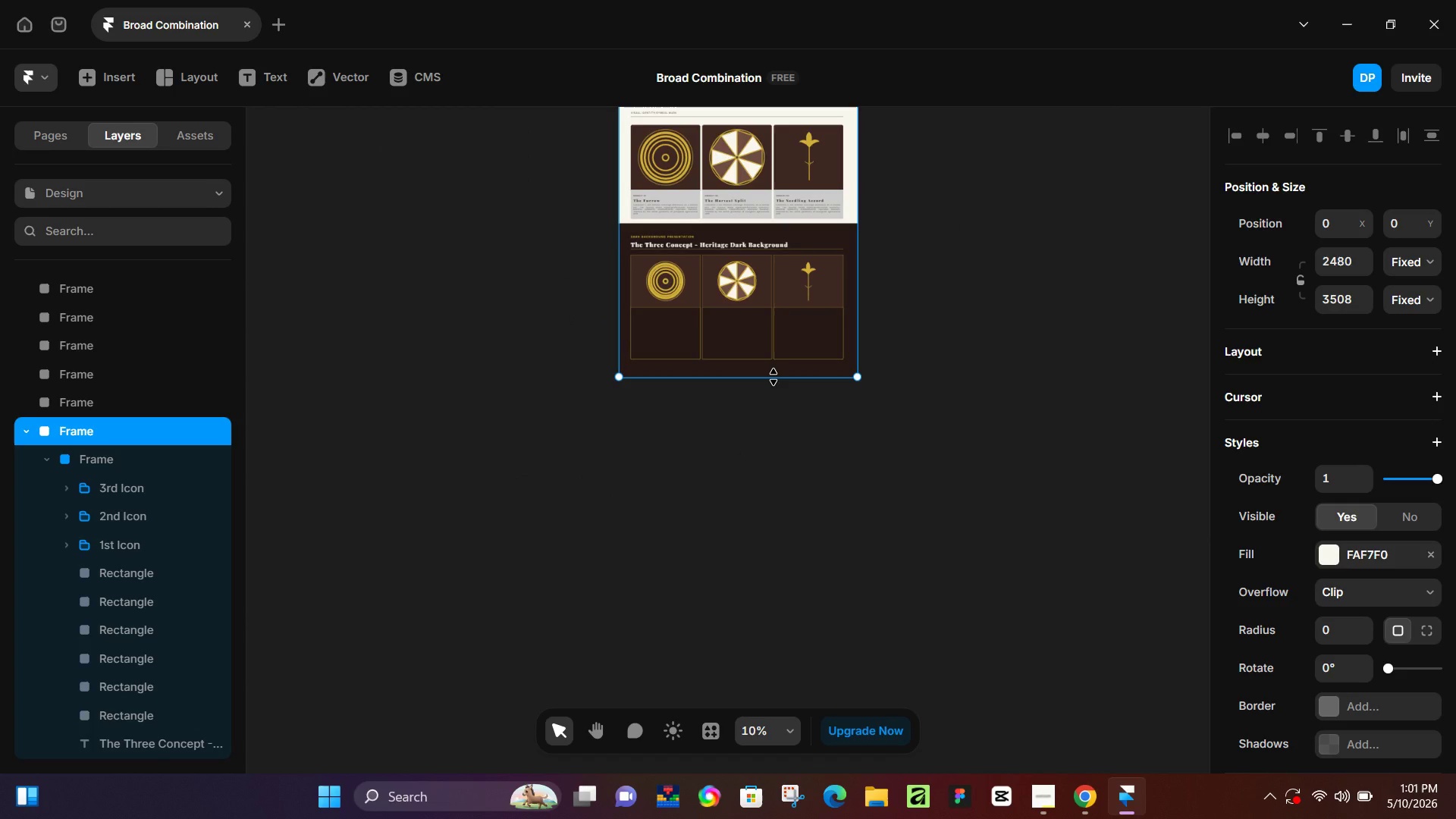 
left_click_drag(start_coordinate=[774, 377], to_coordinate=[779, 428])
 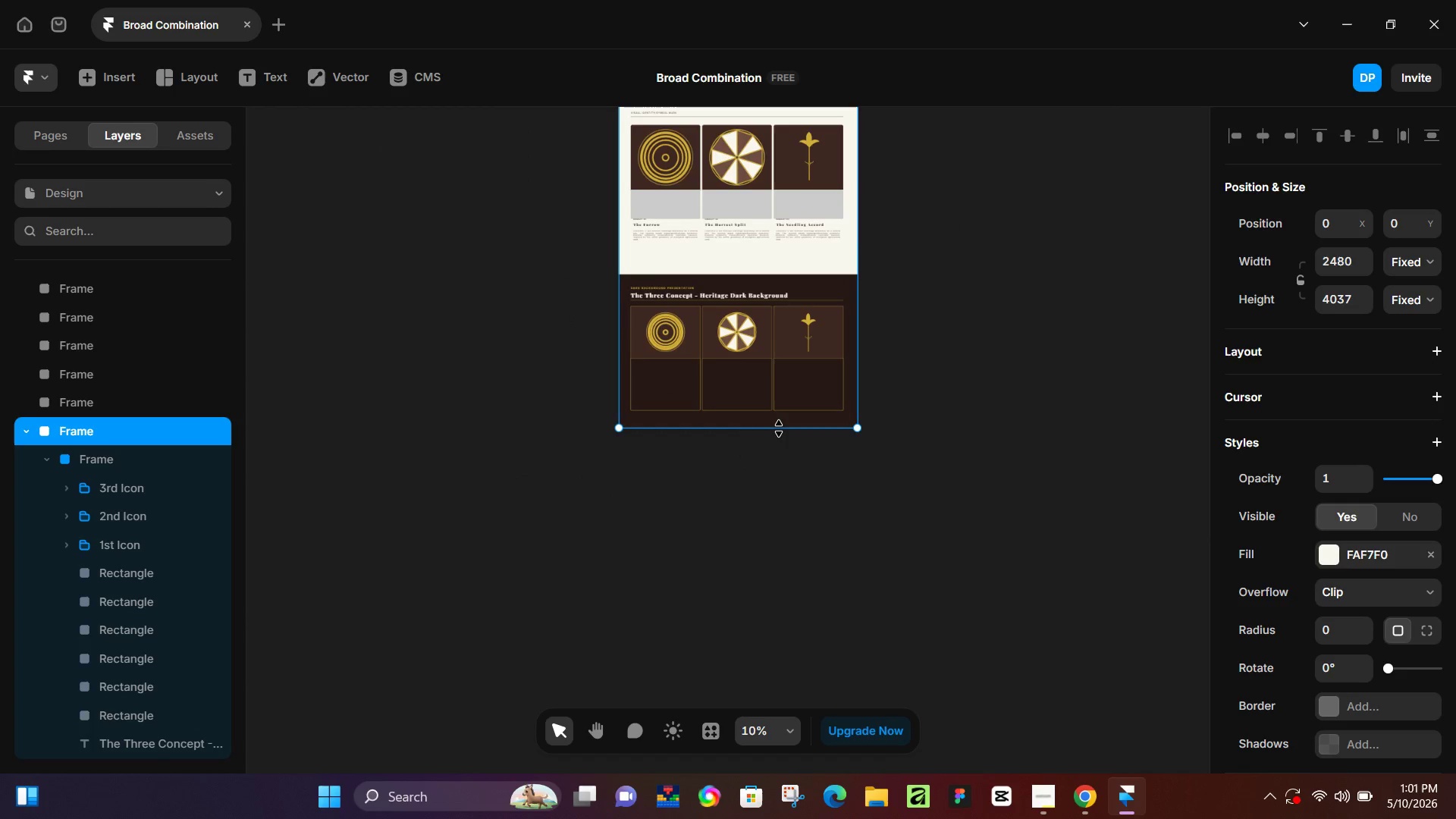 
key(Control+Z)
 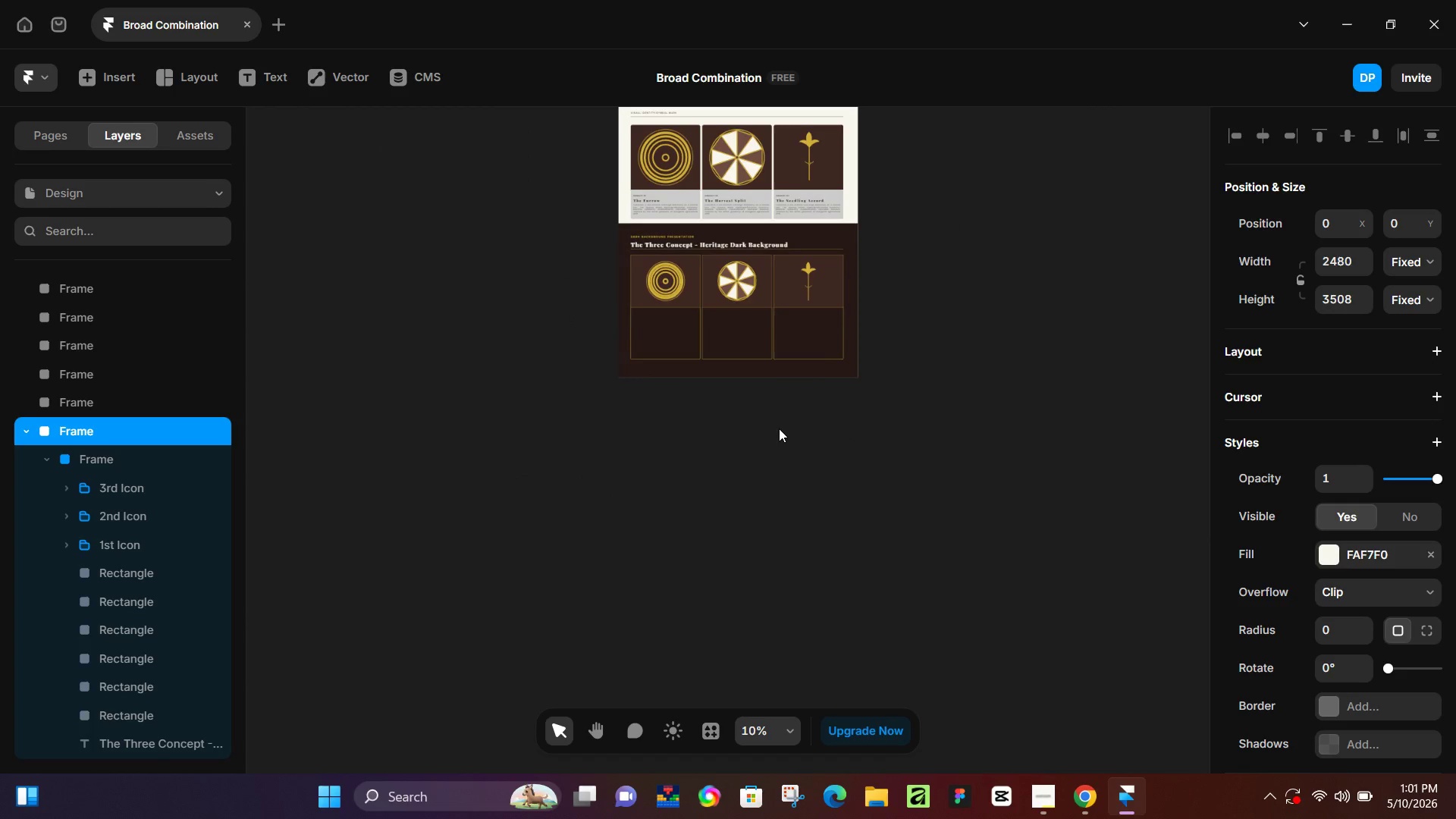 
scroll: coordinate [779, 428], scroll_direction: up, amount: 10.0
 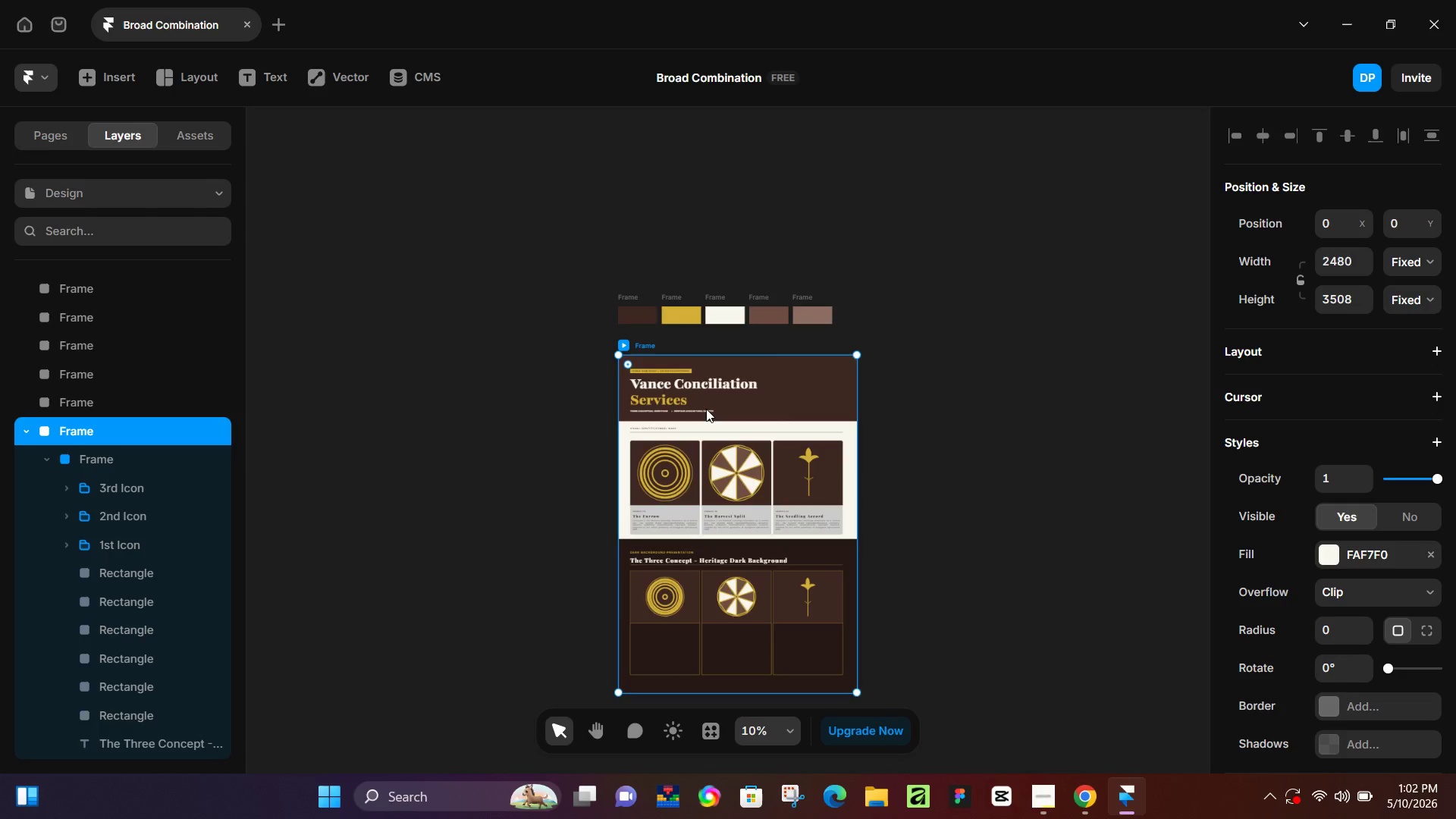 
scroll: coordinate [706, 406], scroll_direction: down, amount: 6.0
 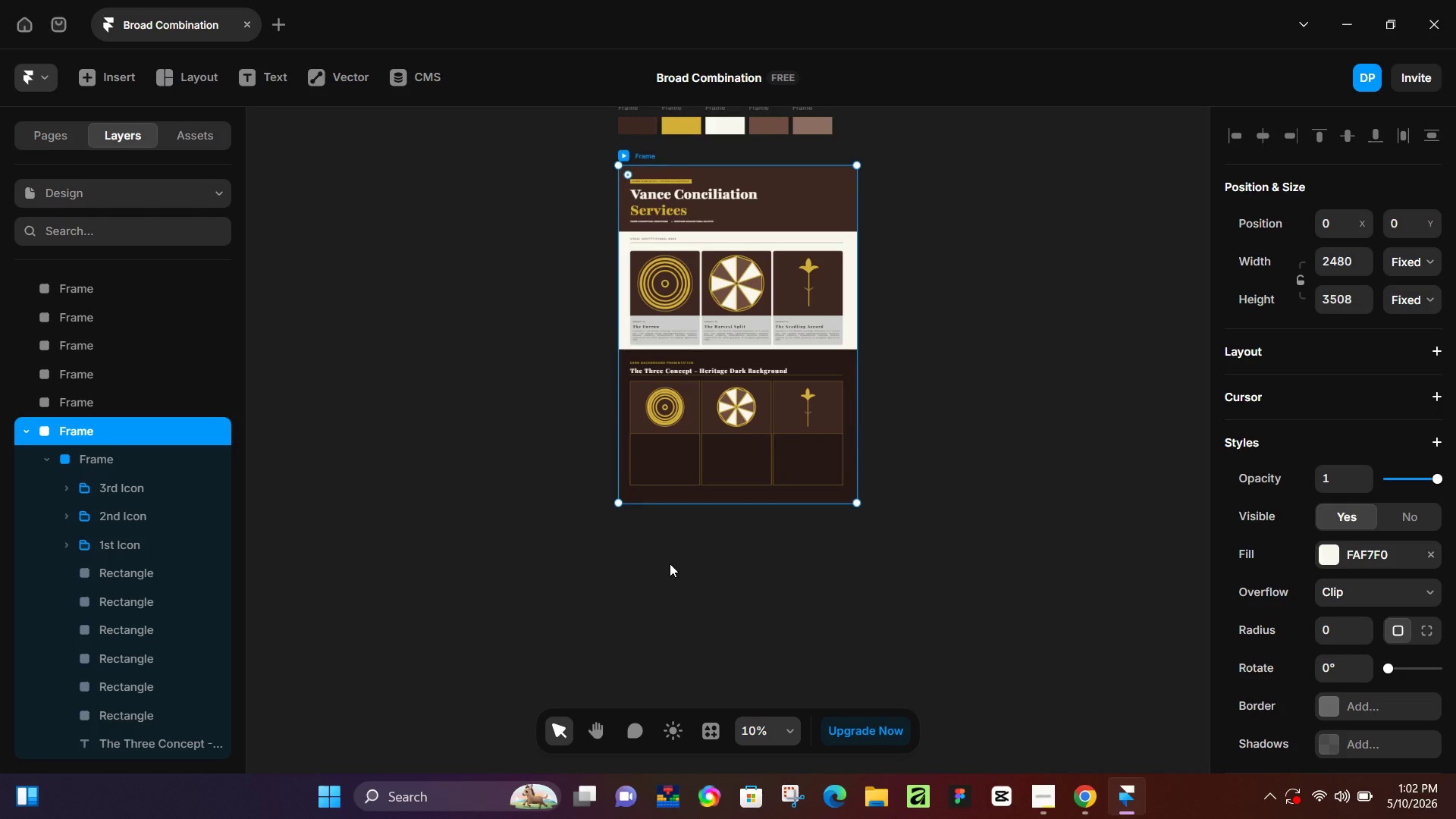 
left_click([670, 563])
 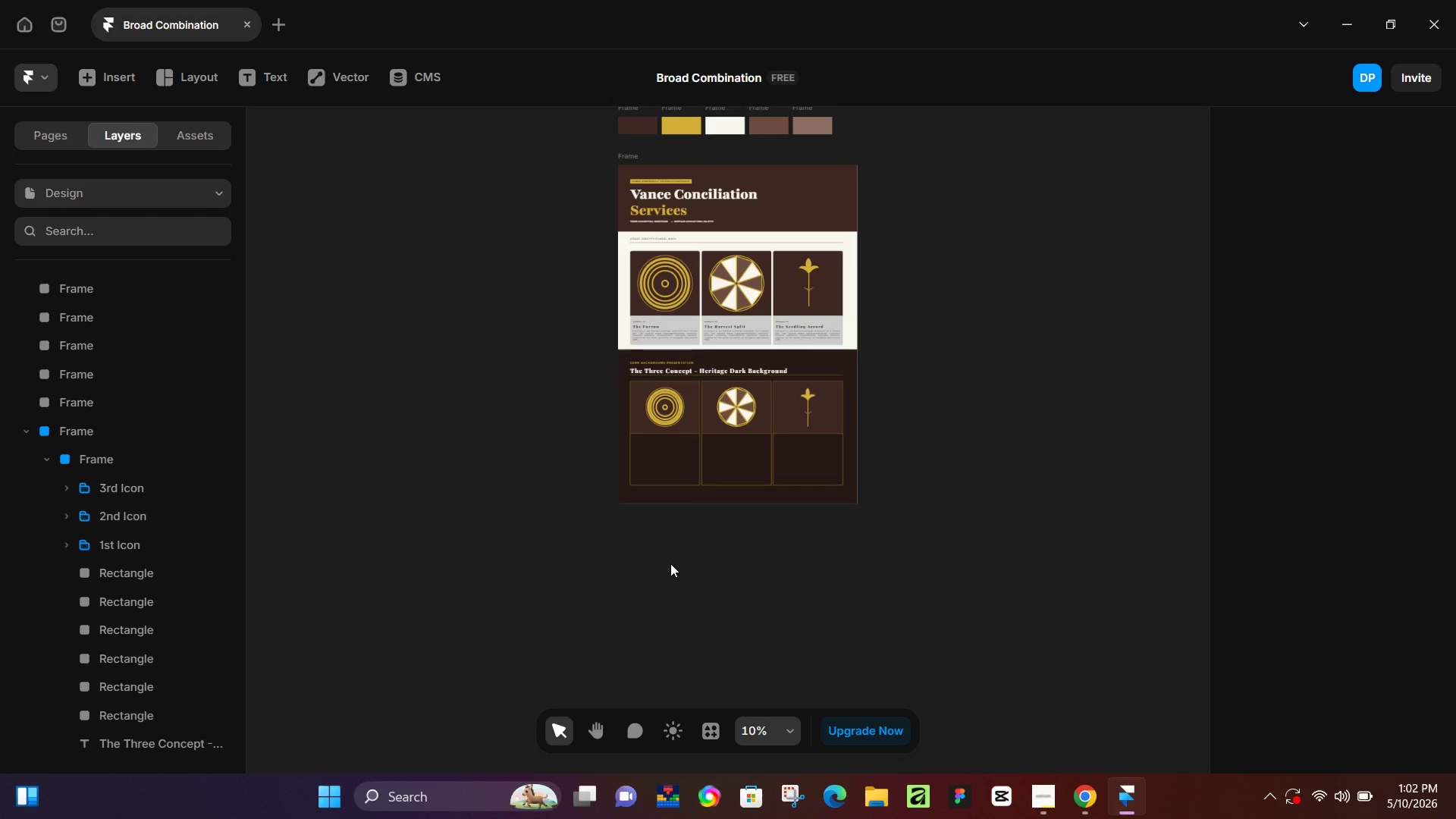 
hold_key(key=ControlLeft, duration=0.47)
scroll: coordinate [674, 563], scroll_direction: up, amount: 7.0
 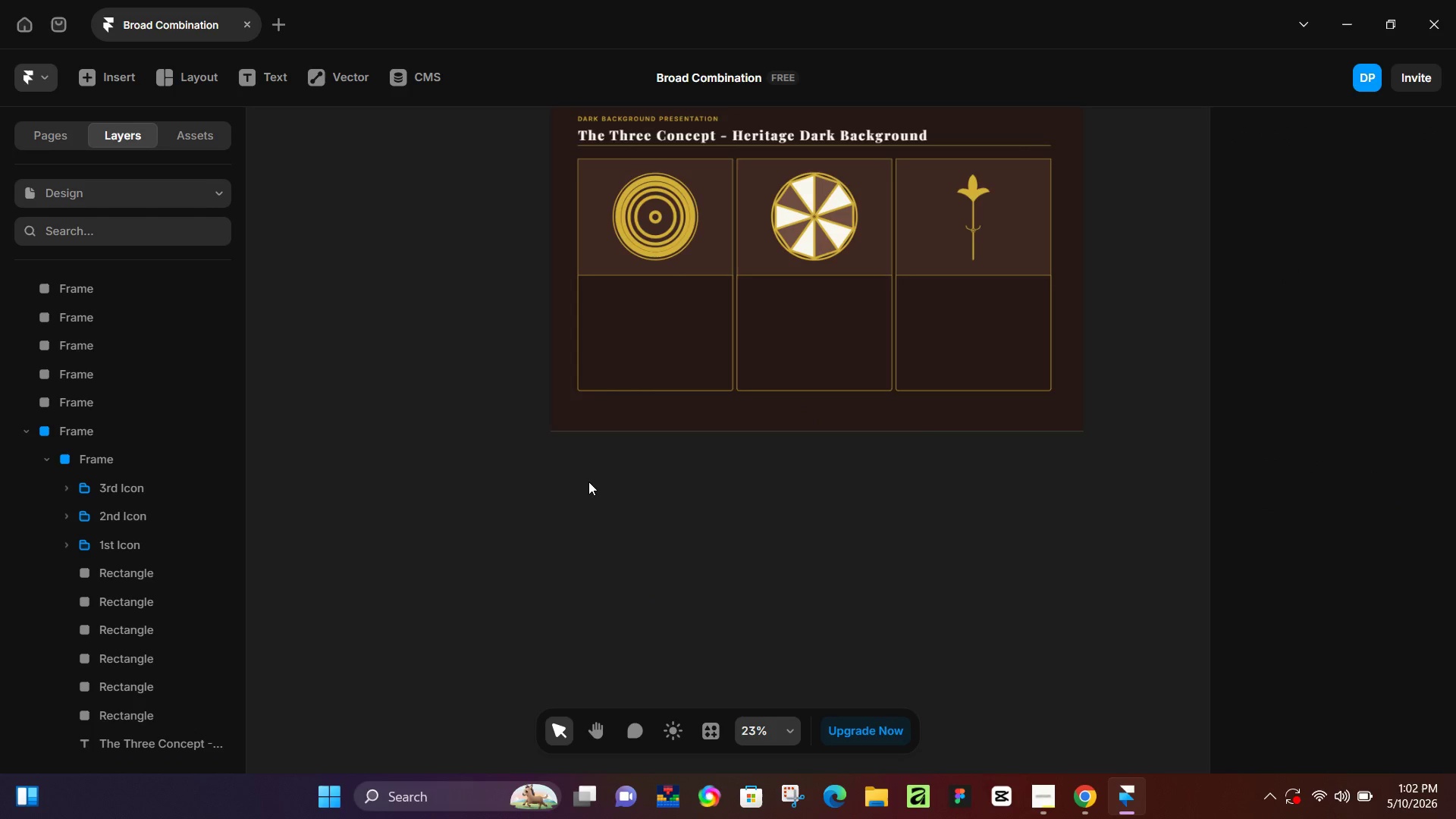 
key(F)
 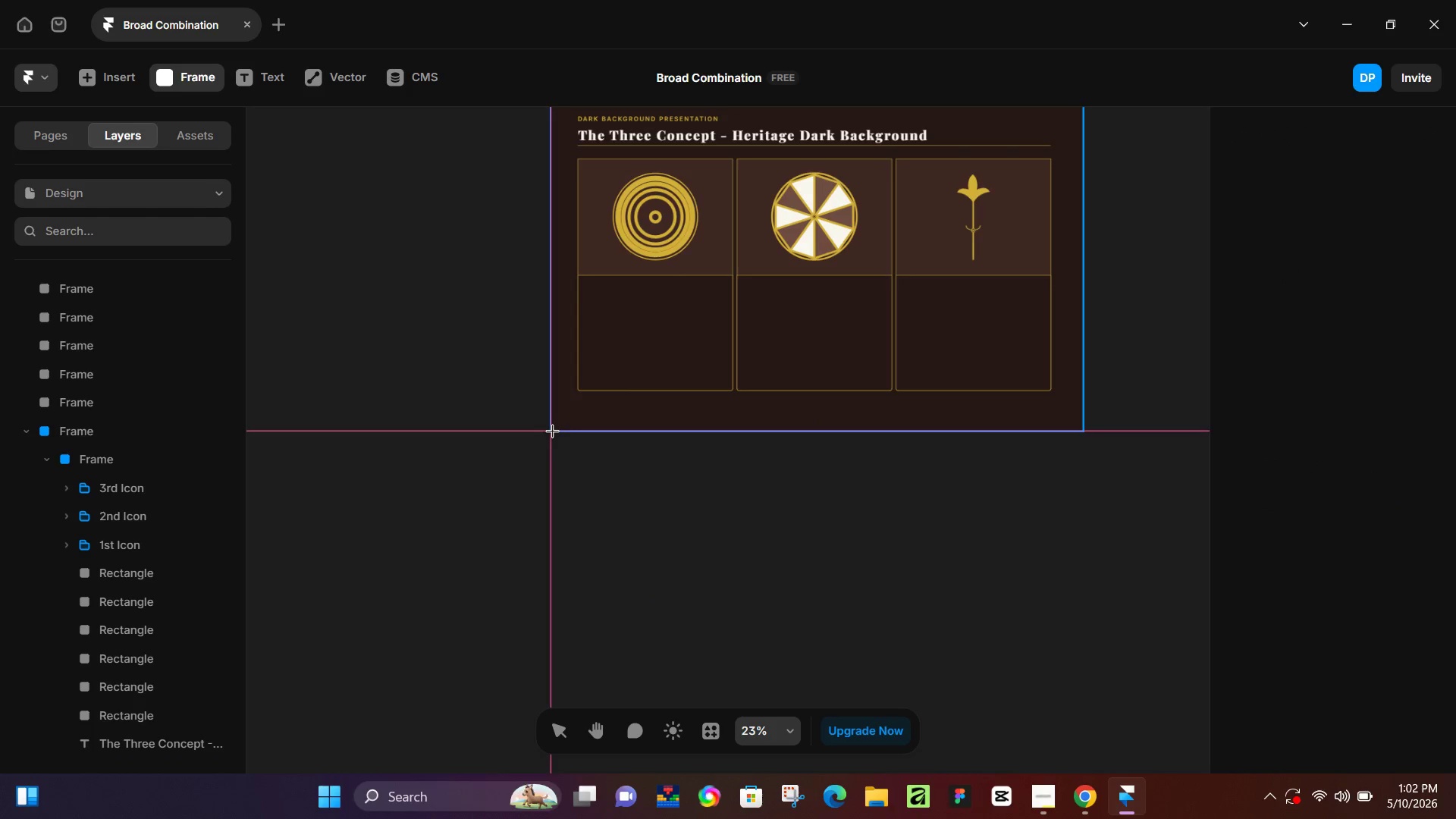 
left_click([551, 432])
 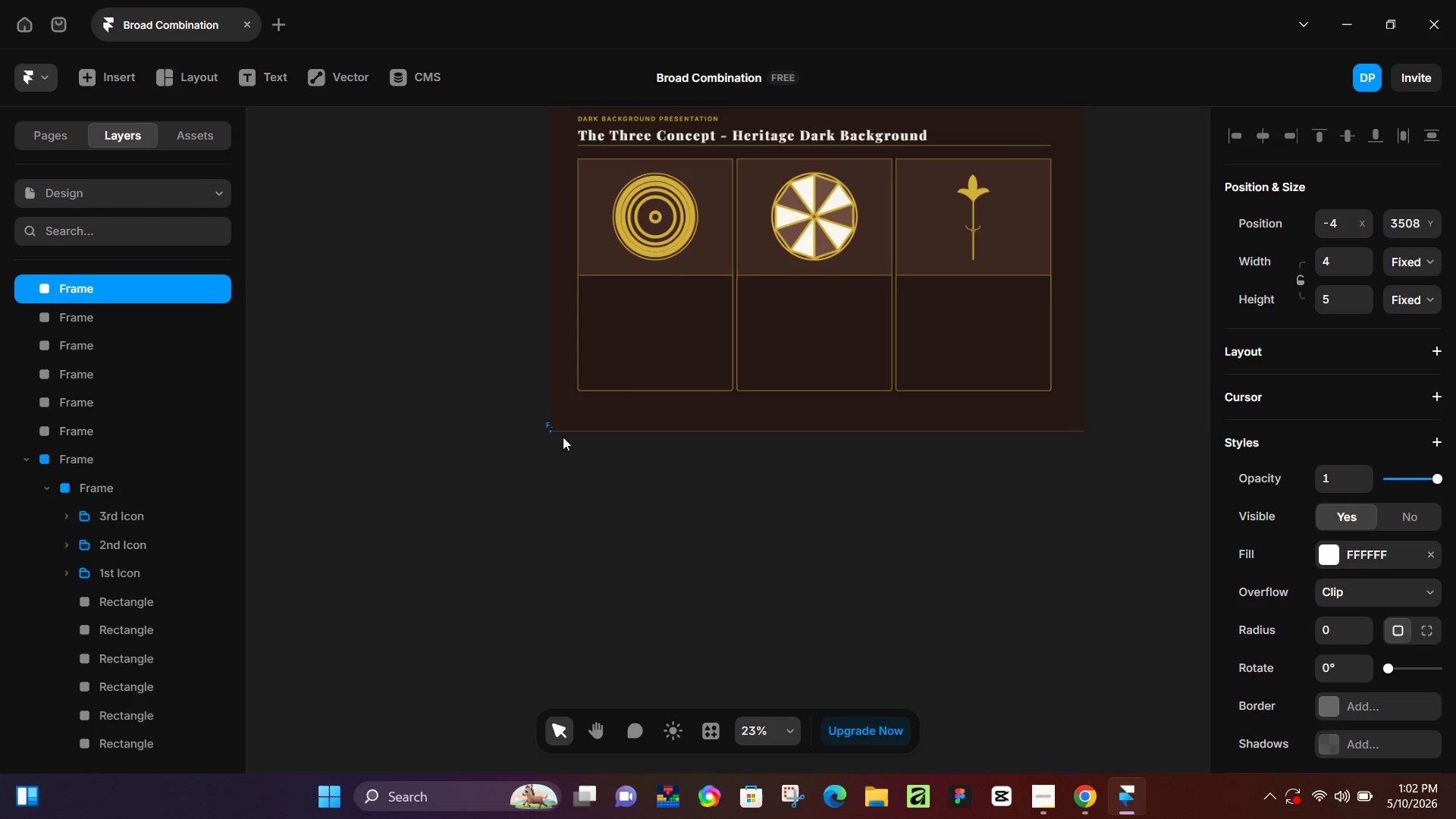 
key(Control+Z)
 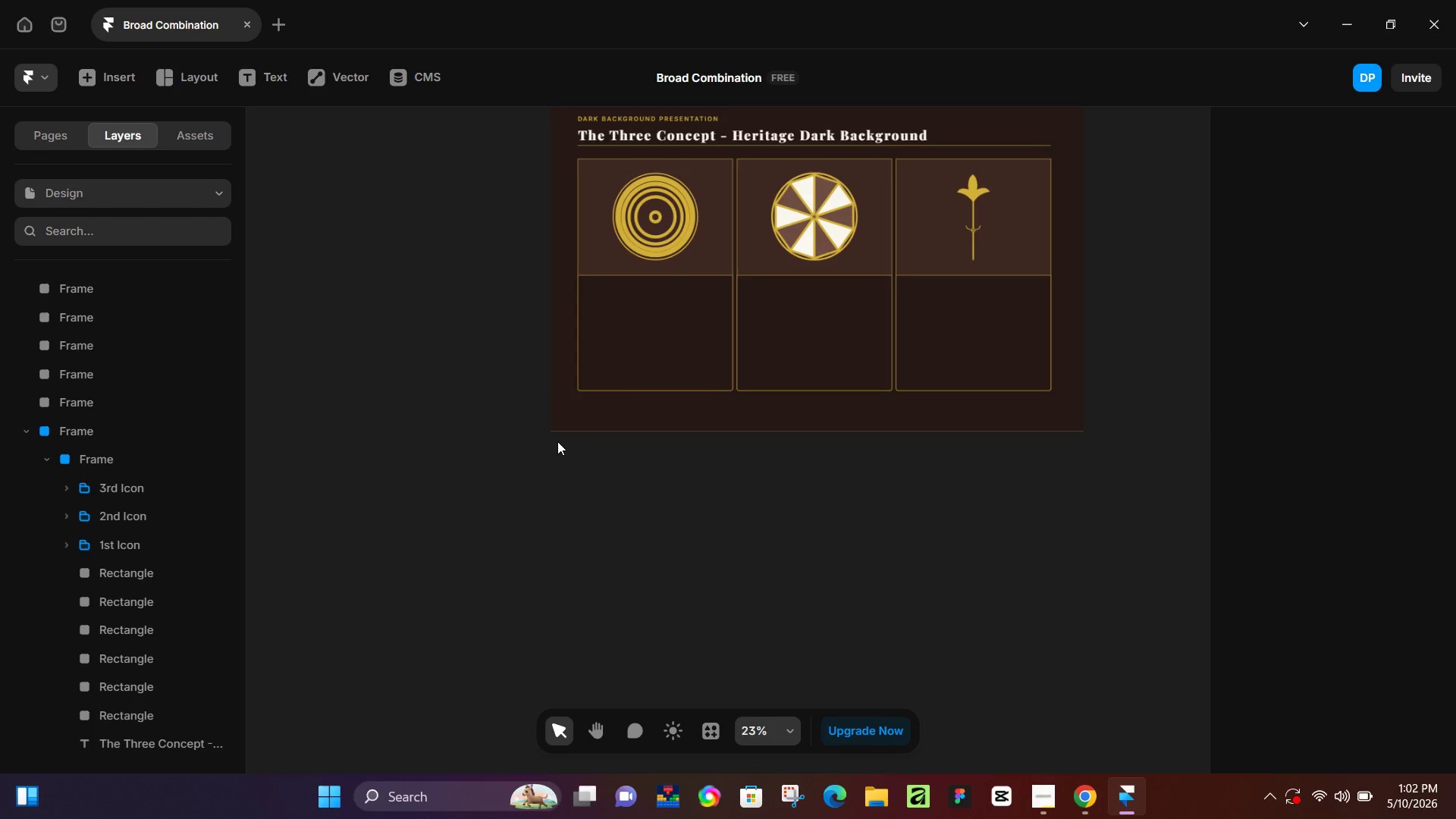 
key(F)
 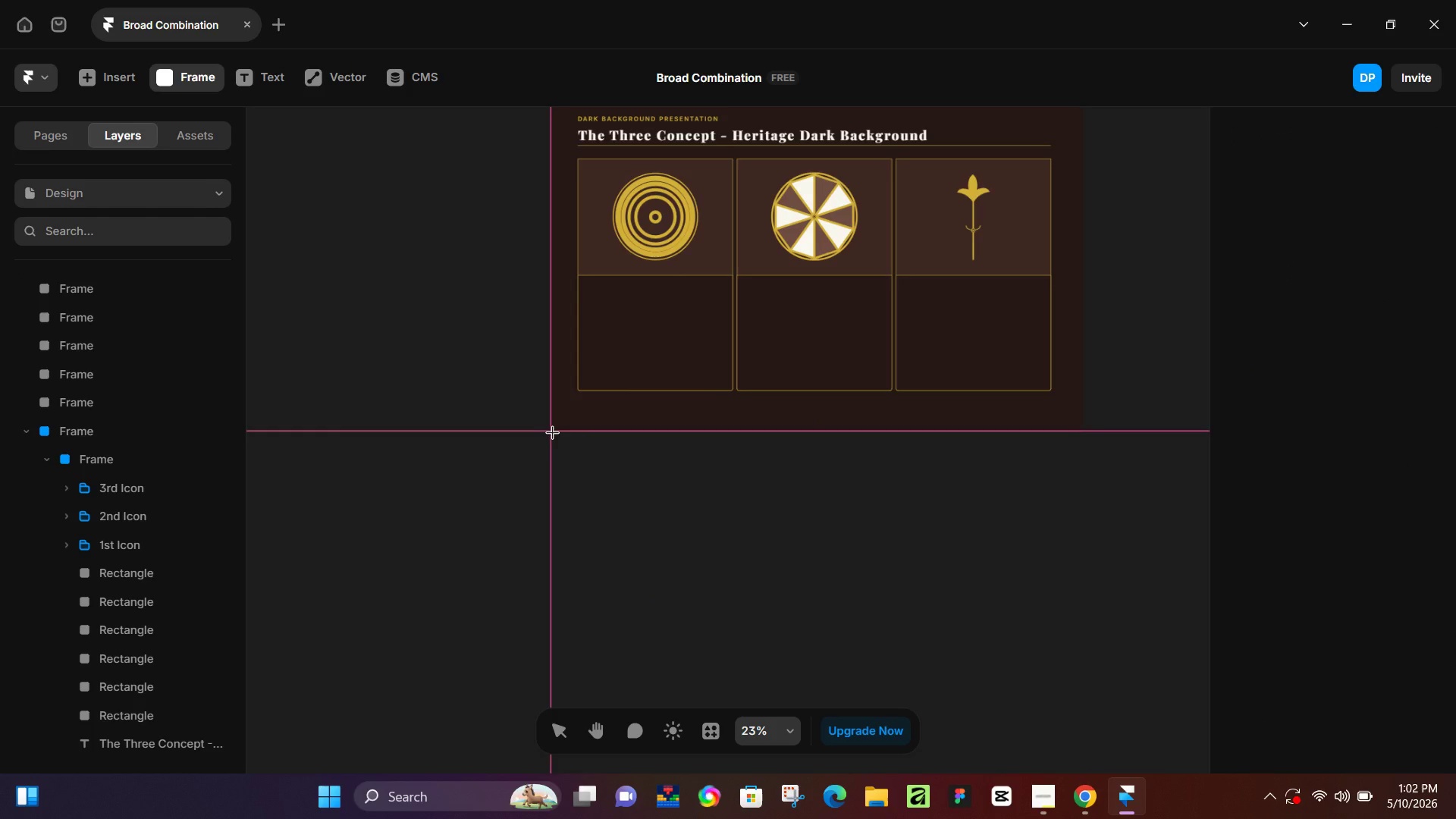 
left_click_drag(start_coordinate=[552, 432], to_coordinate=[1081, 716])
 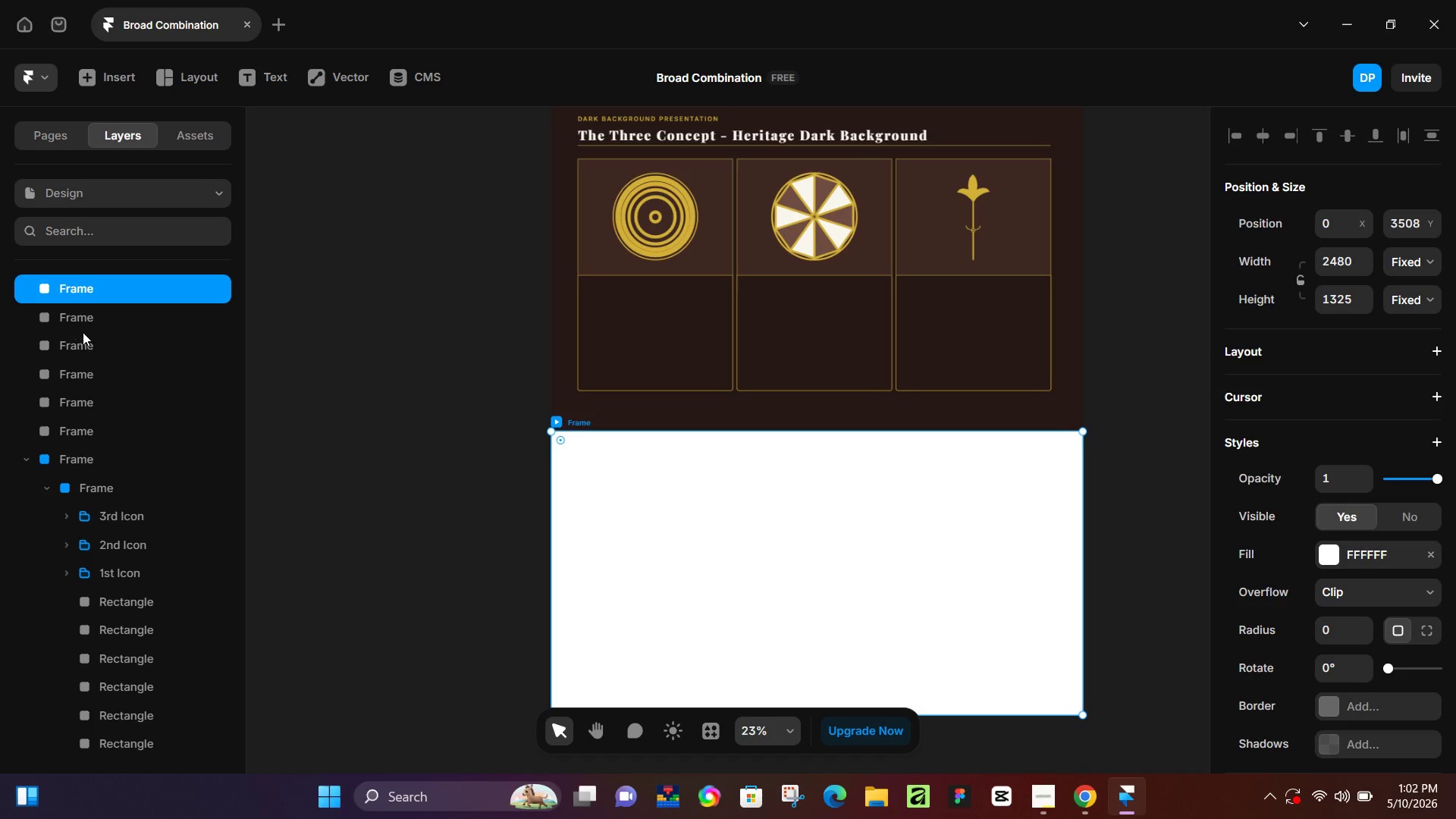 
left_click([85, 328])
 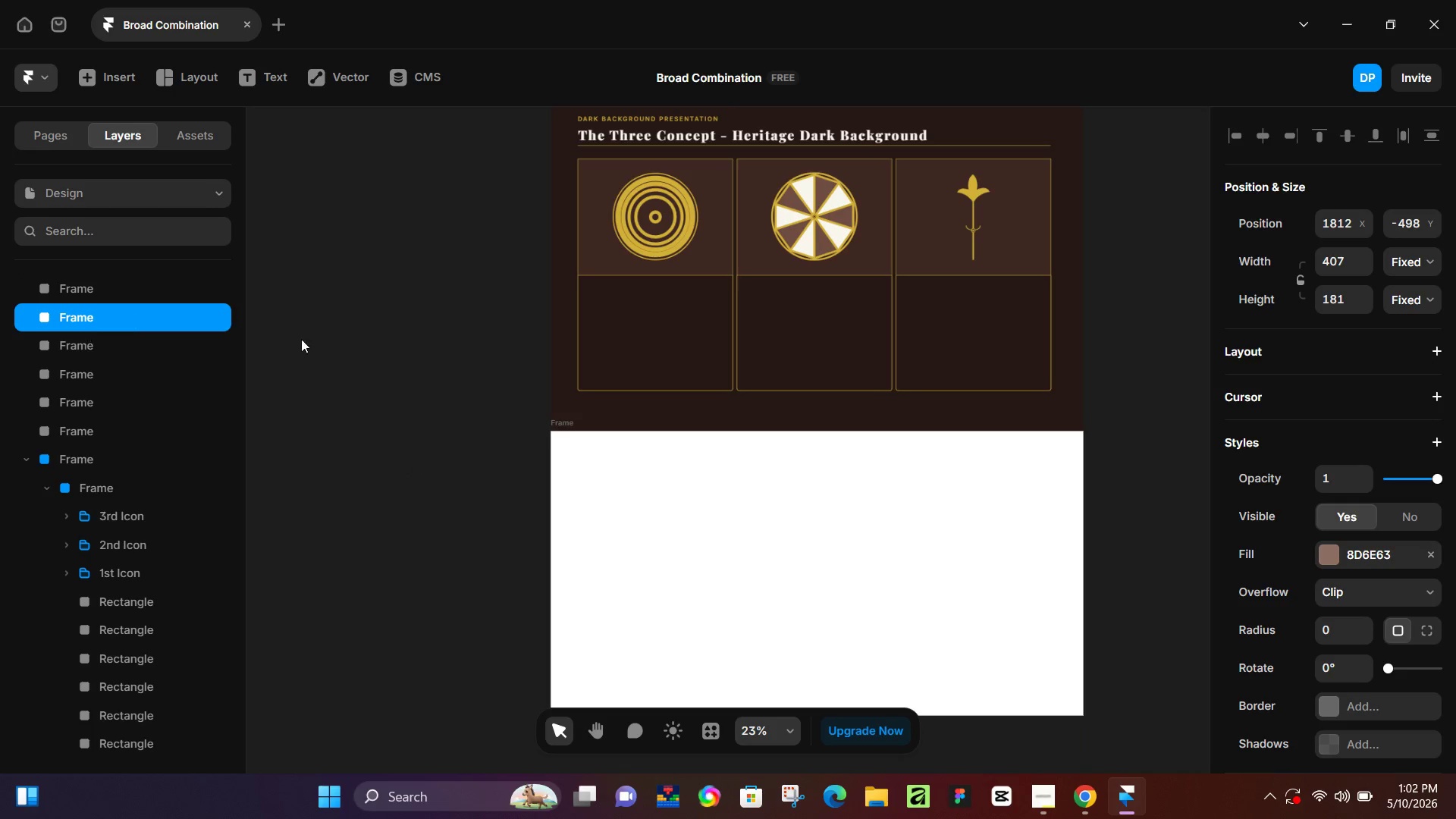 
hold_key(key=ControlLeft, duration=0.39)
scroll: coordinate [410, 403], scroll_direction: up, amount: 15.0
 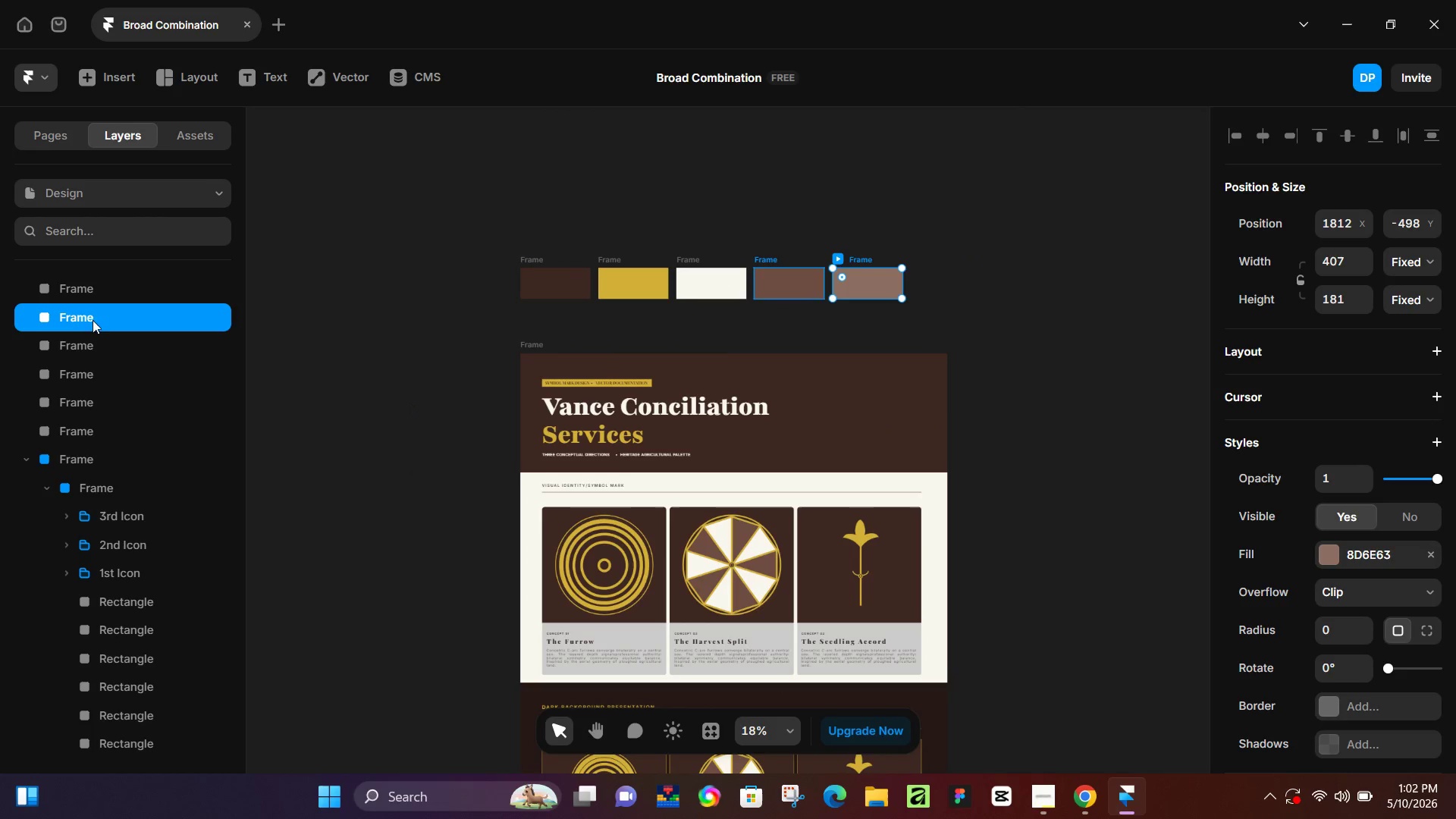 
left_click([82, 287])
 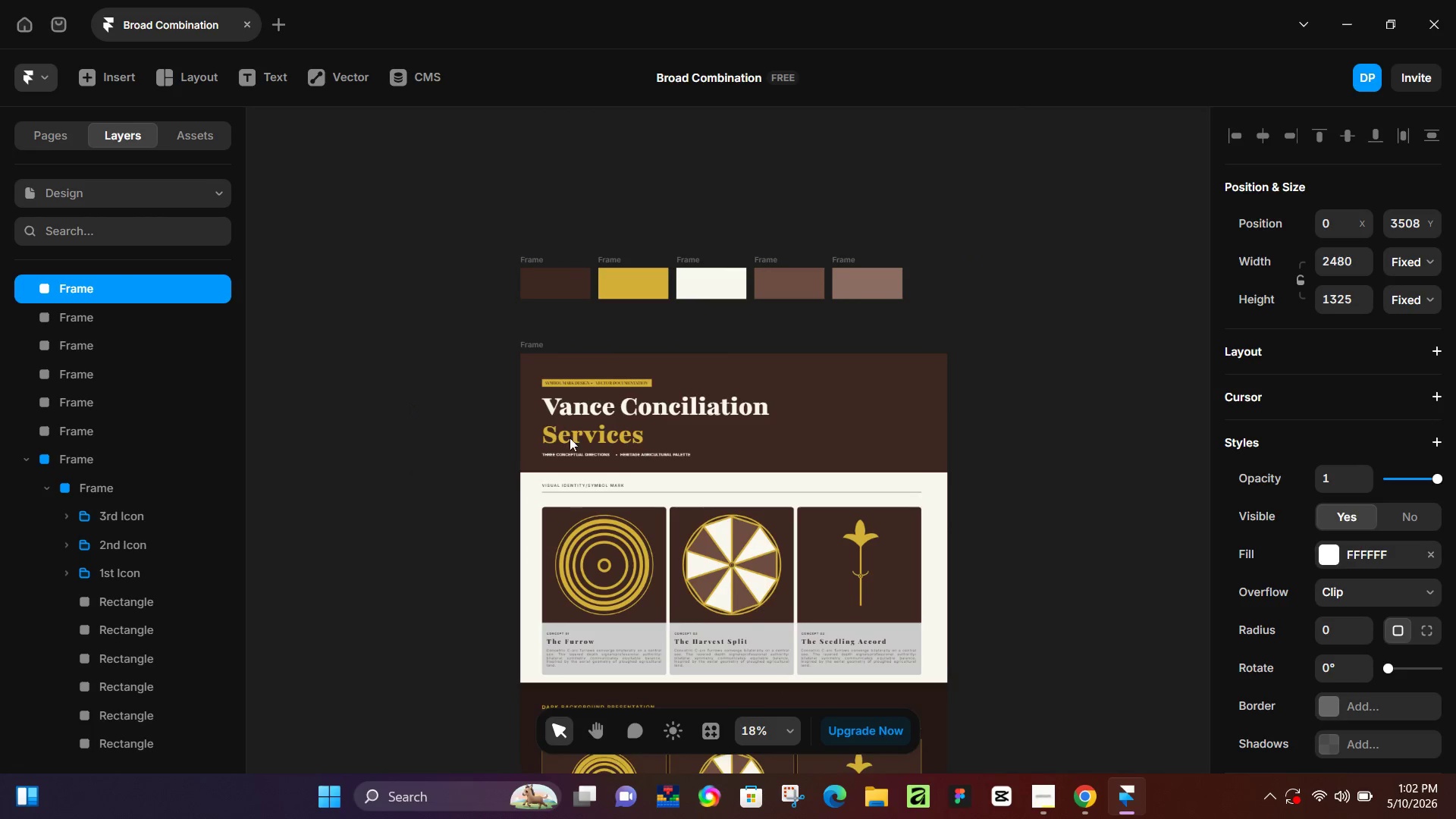 
scroll: coordinate [880, 538], scroll_direction: down, amount: 18.0
 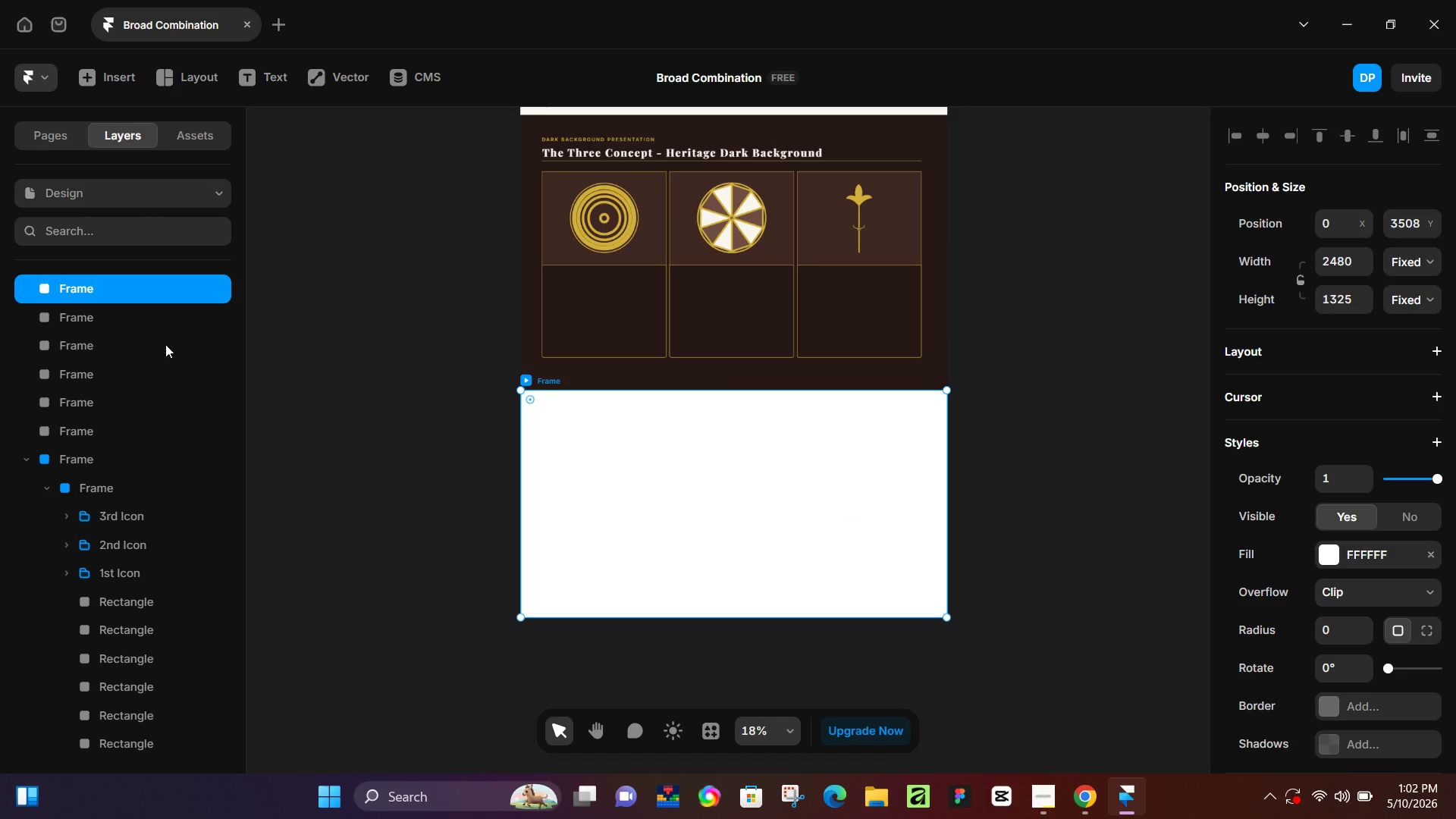 
left_click([129, 321])
 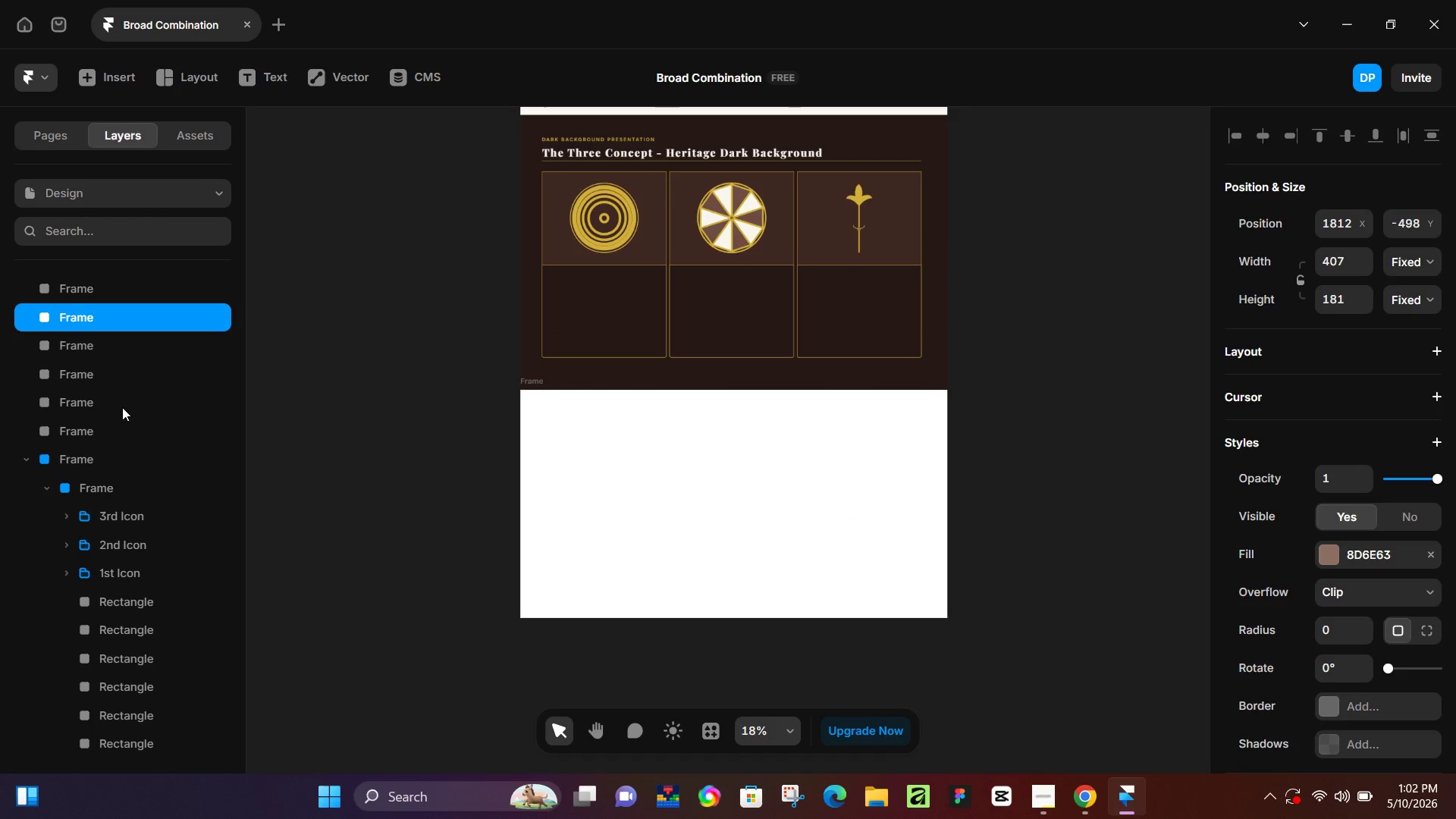 
left_click([116, 422])
 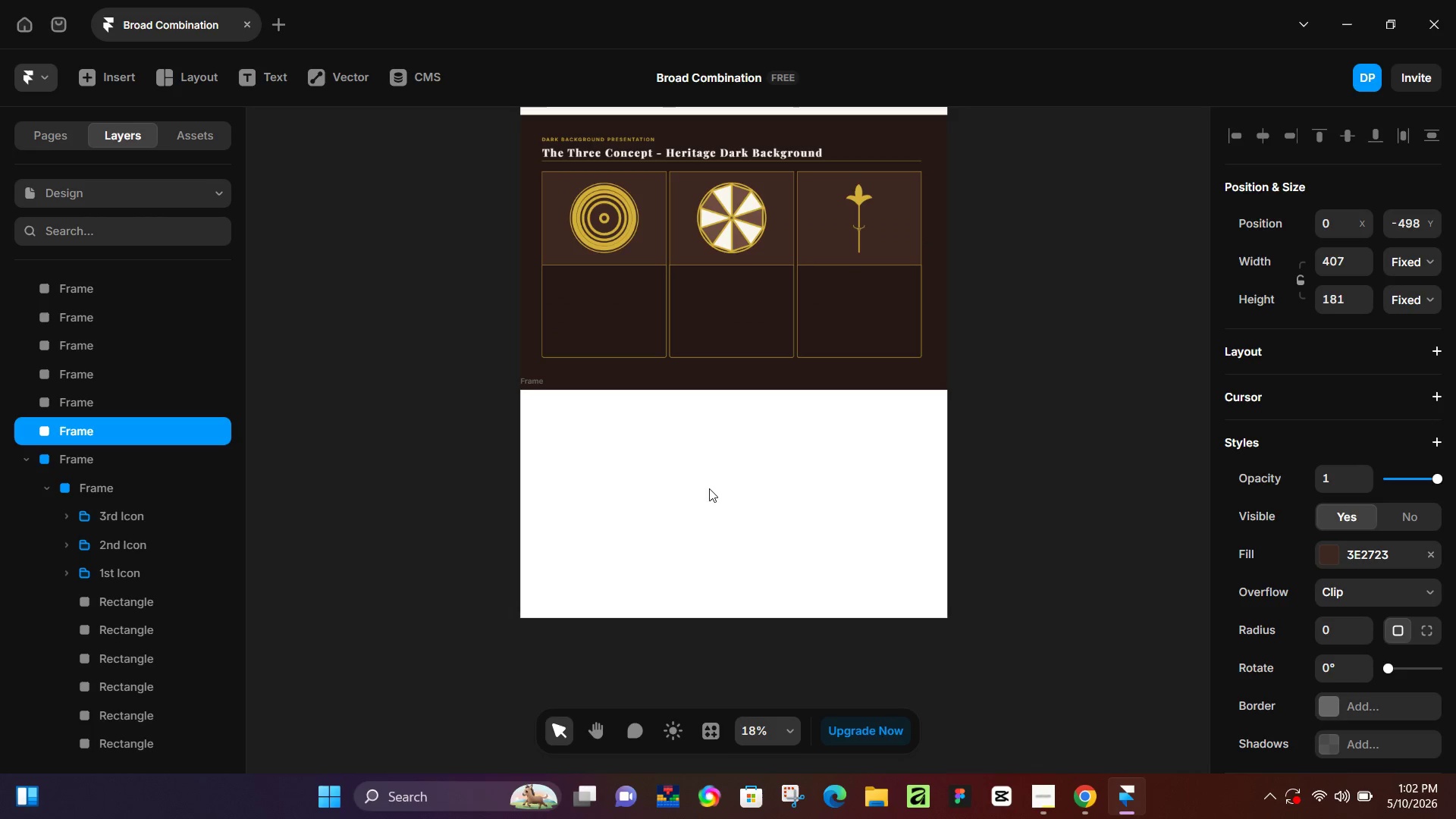 
left_click([734, 491])
 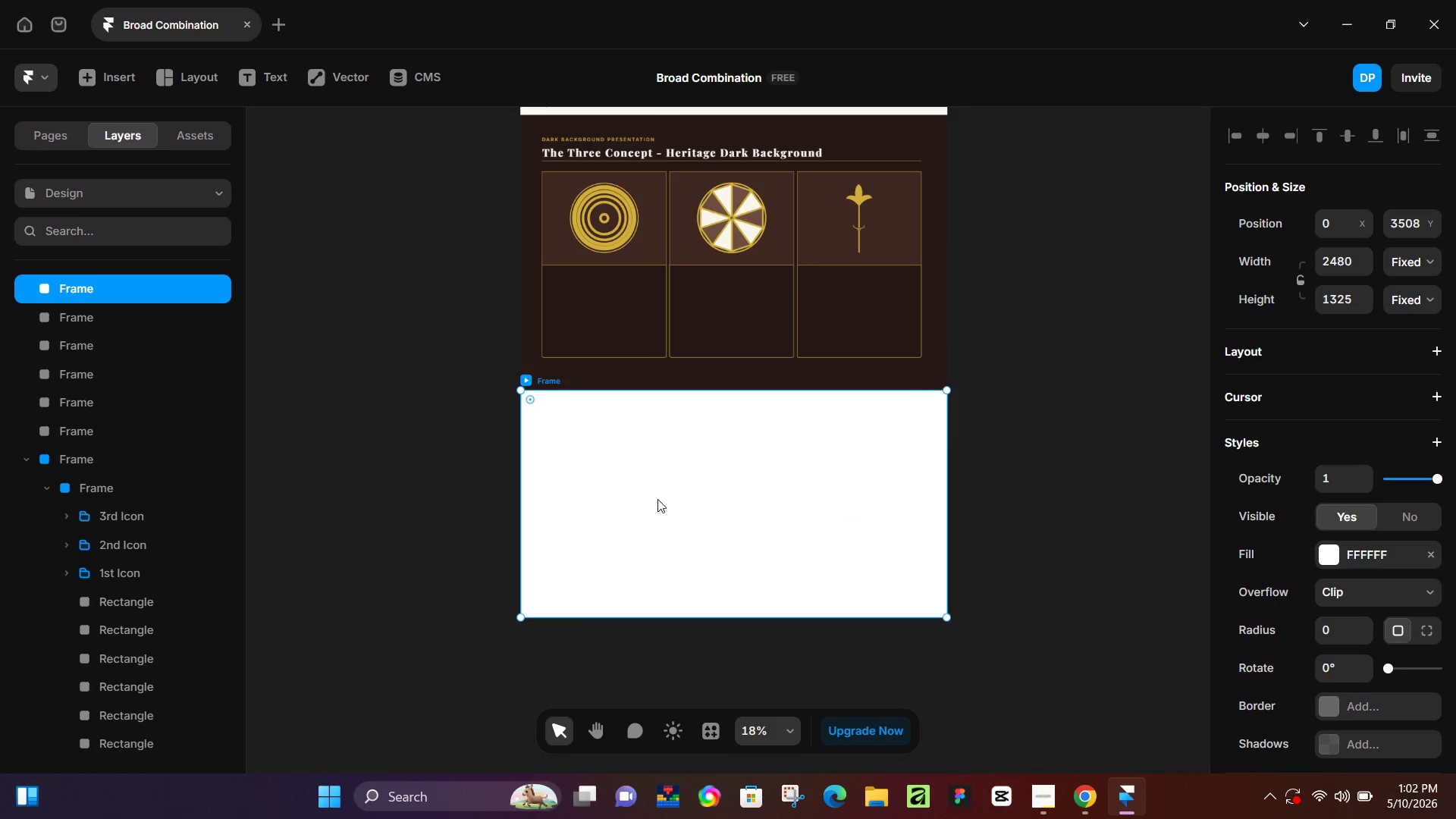 
scroll: coordinate [658, 499], scroll_direction: down, amount: 3.0
 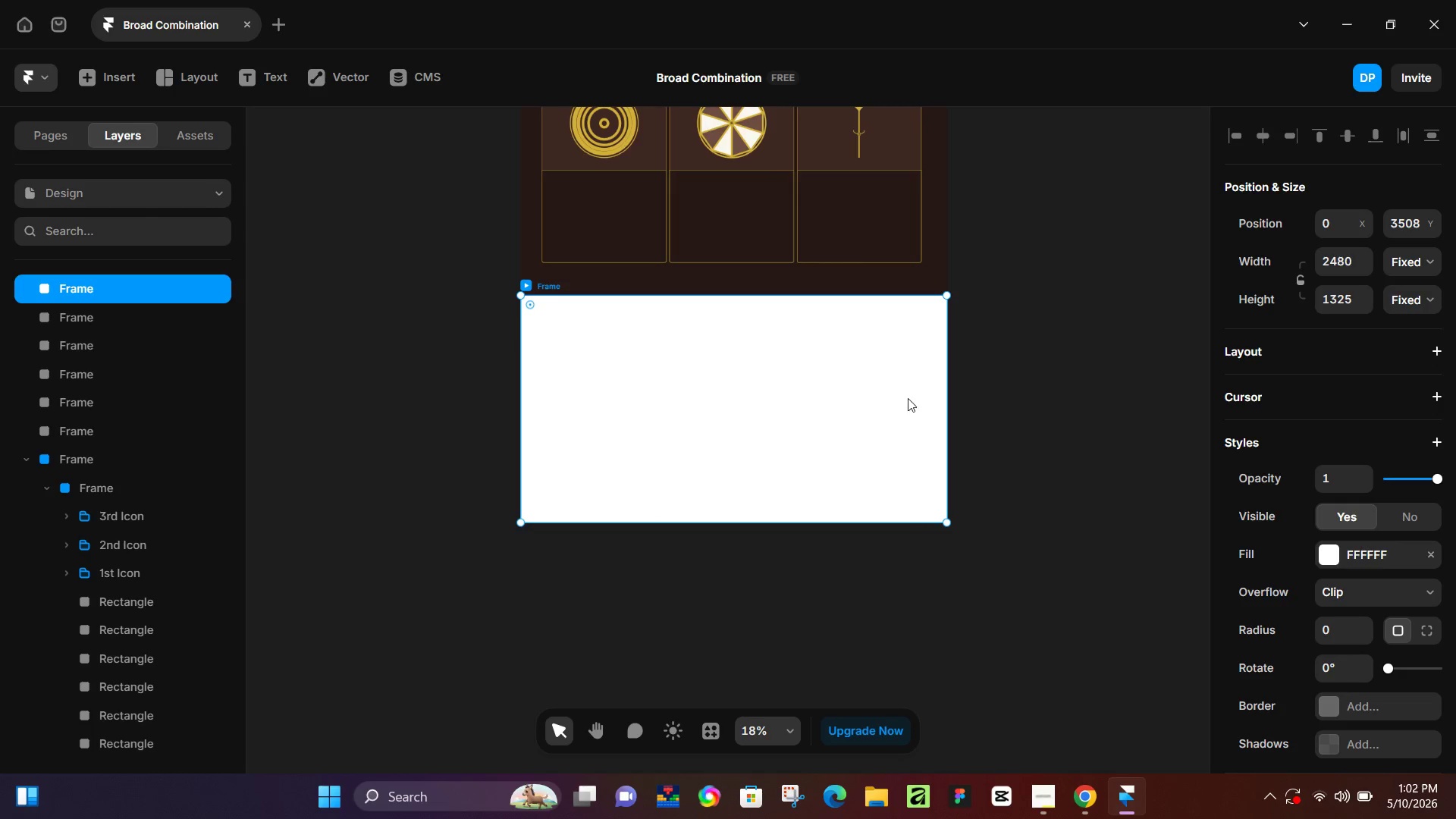 
left_click_drag(start_coordinate=[825, 522], to_coordinate=[814, 606])
 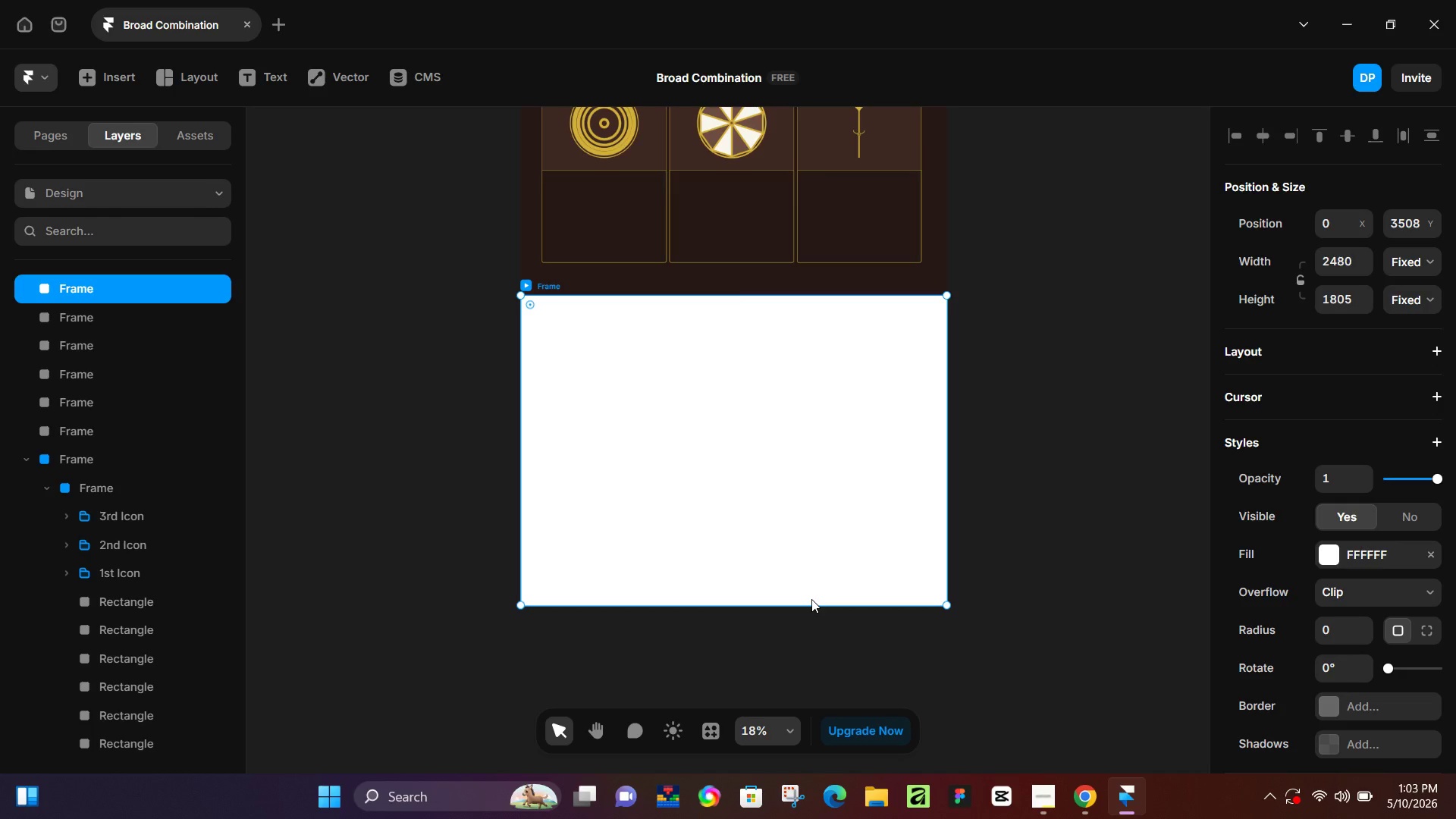 
wait(64.73)
 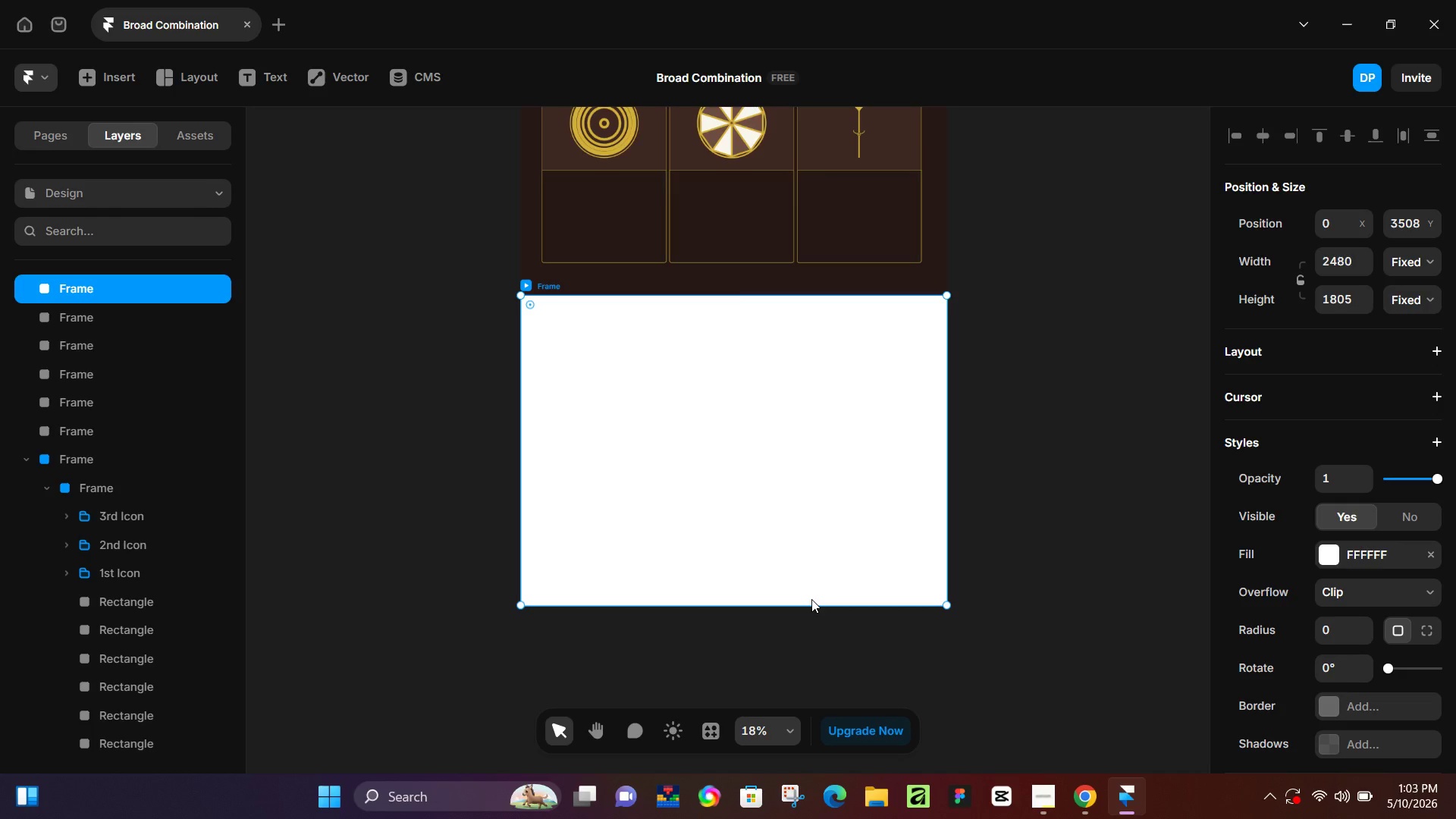 
scroll: coordinate [789, 486], scroll_direction: up, amount: 9.0
 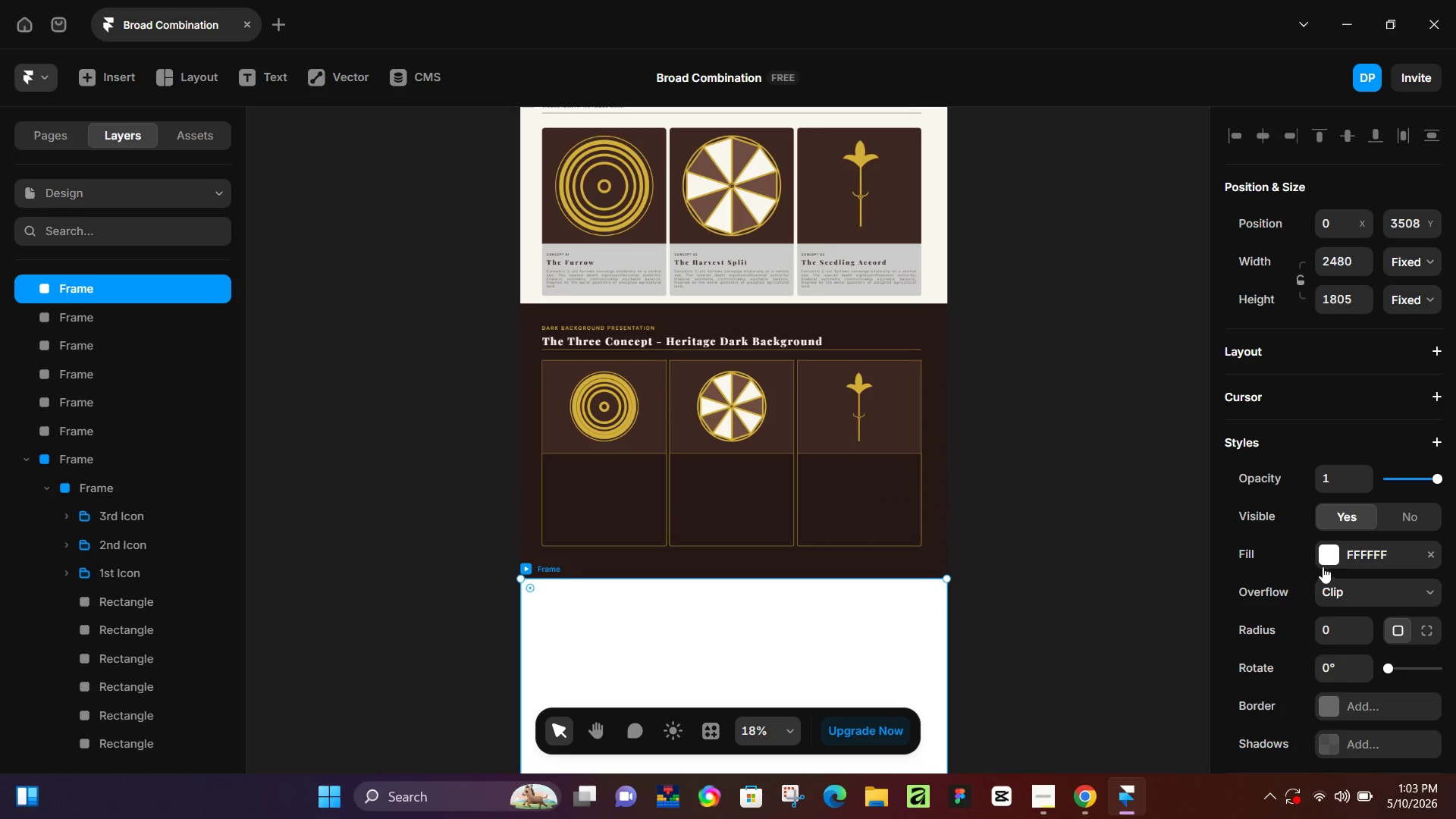 
left_click([1326, 560])
 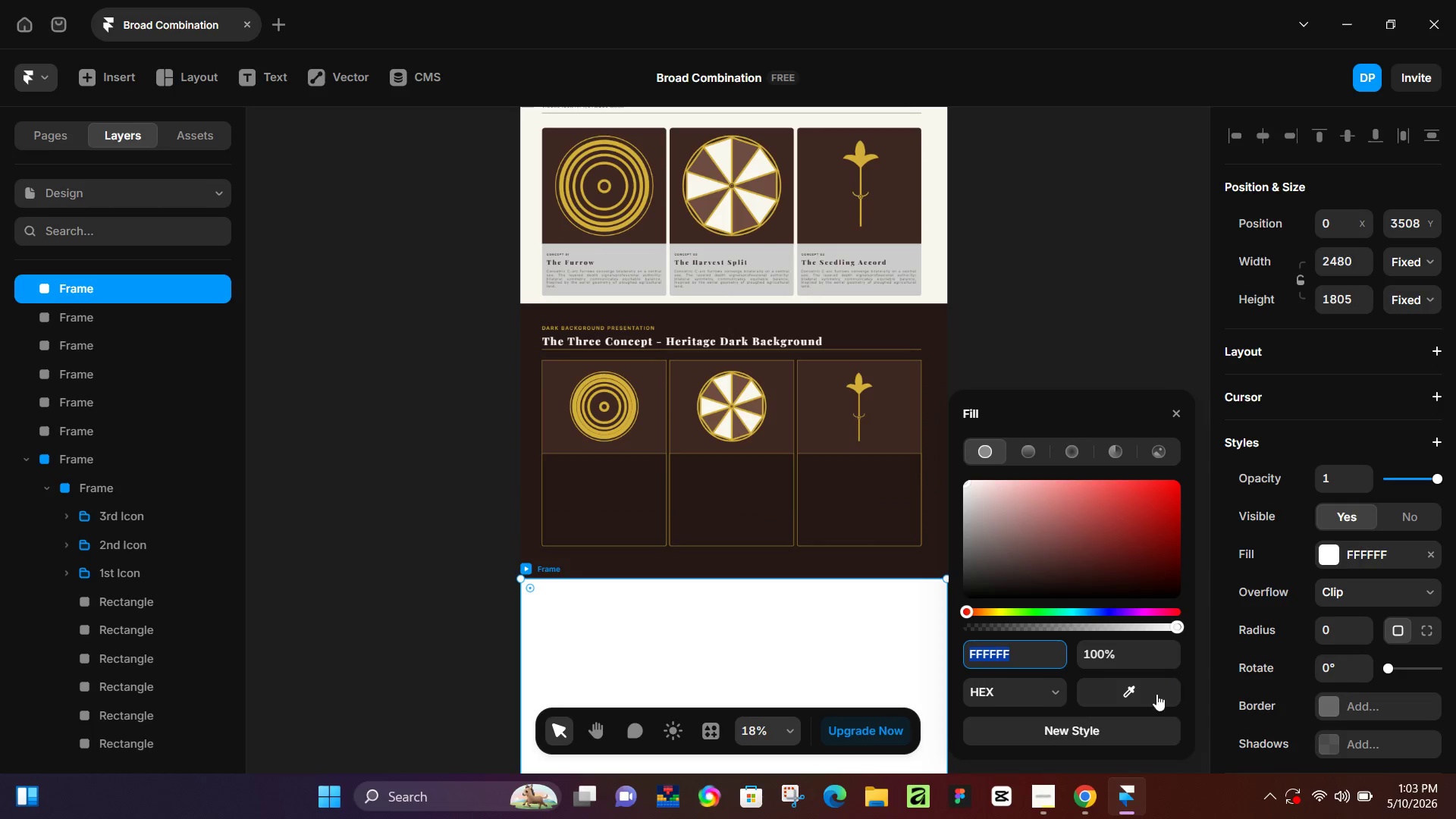 
left_click_drag(start_coordinate=[1155, 695], to_coordinate=[938, 233])
 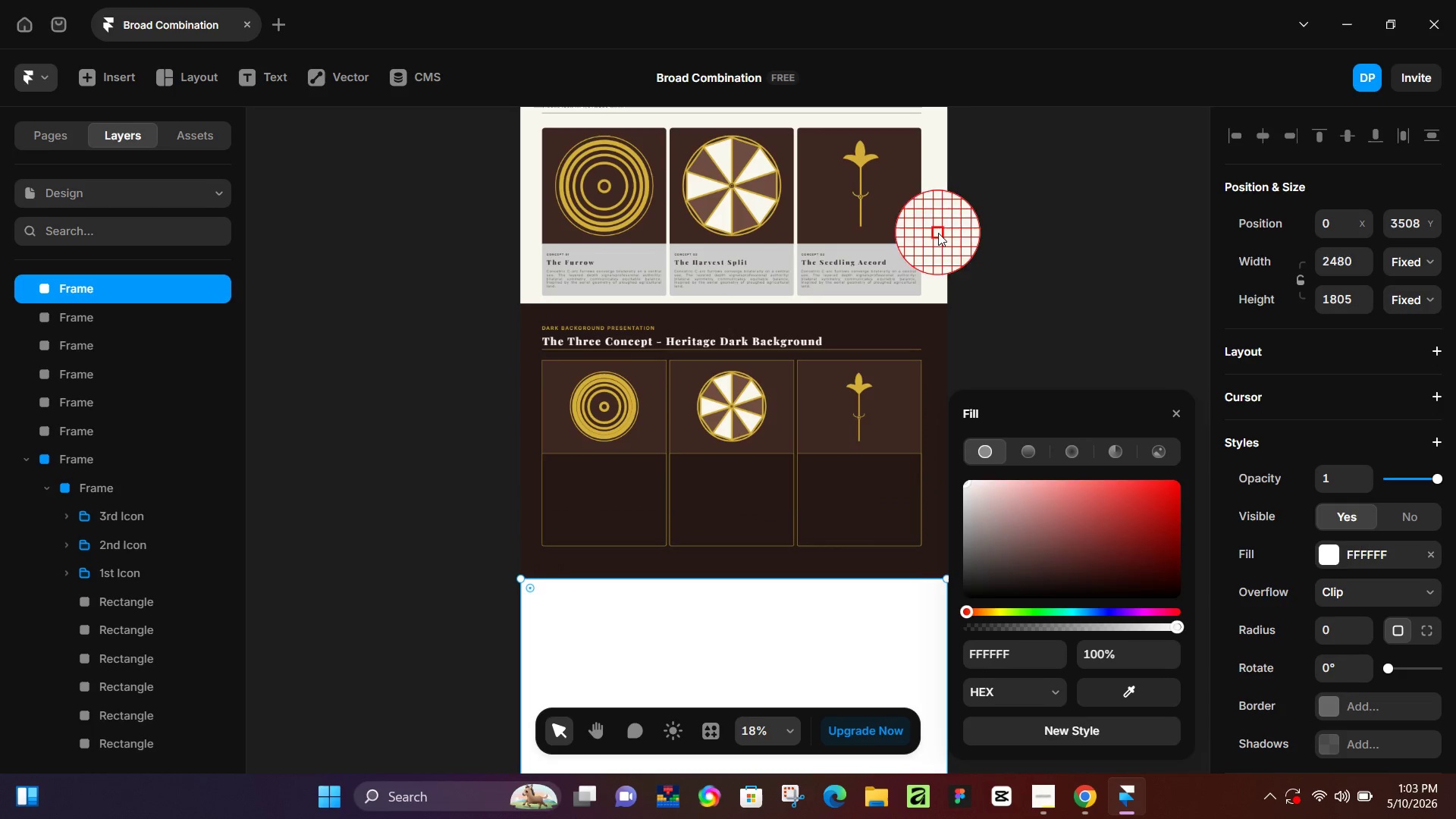 
left_click([938, 233])
 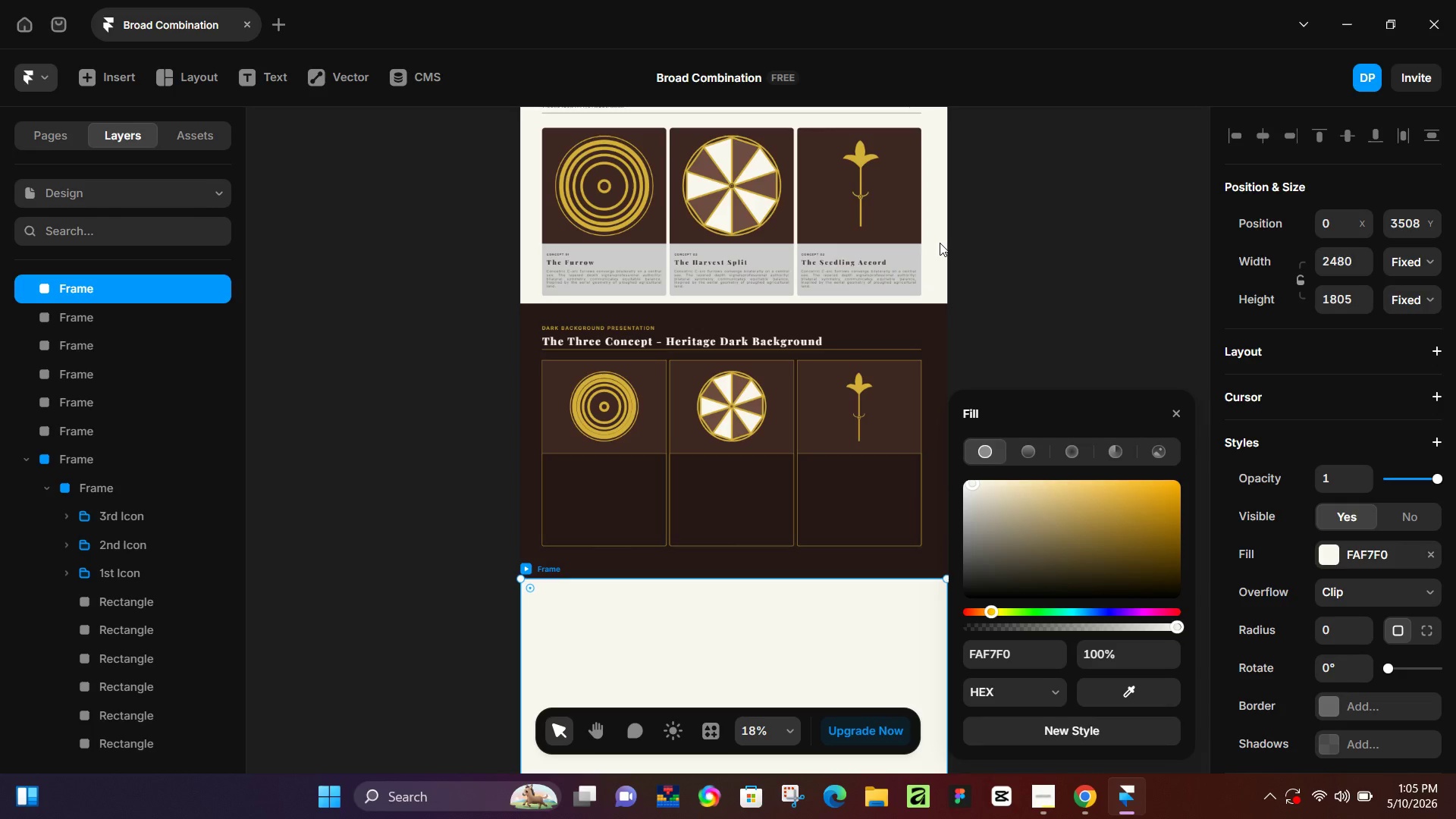 
wait(117.89)
 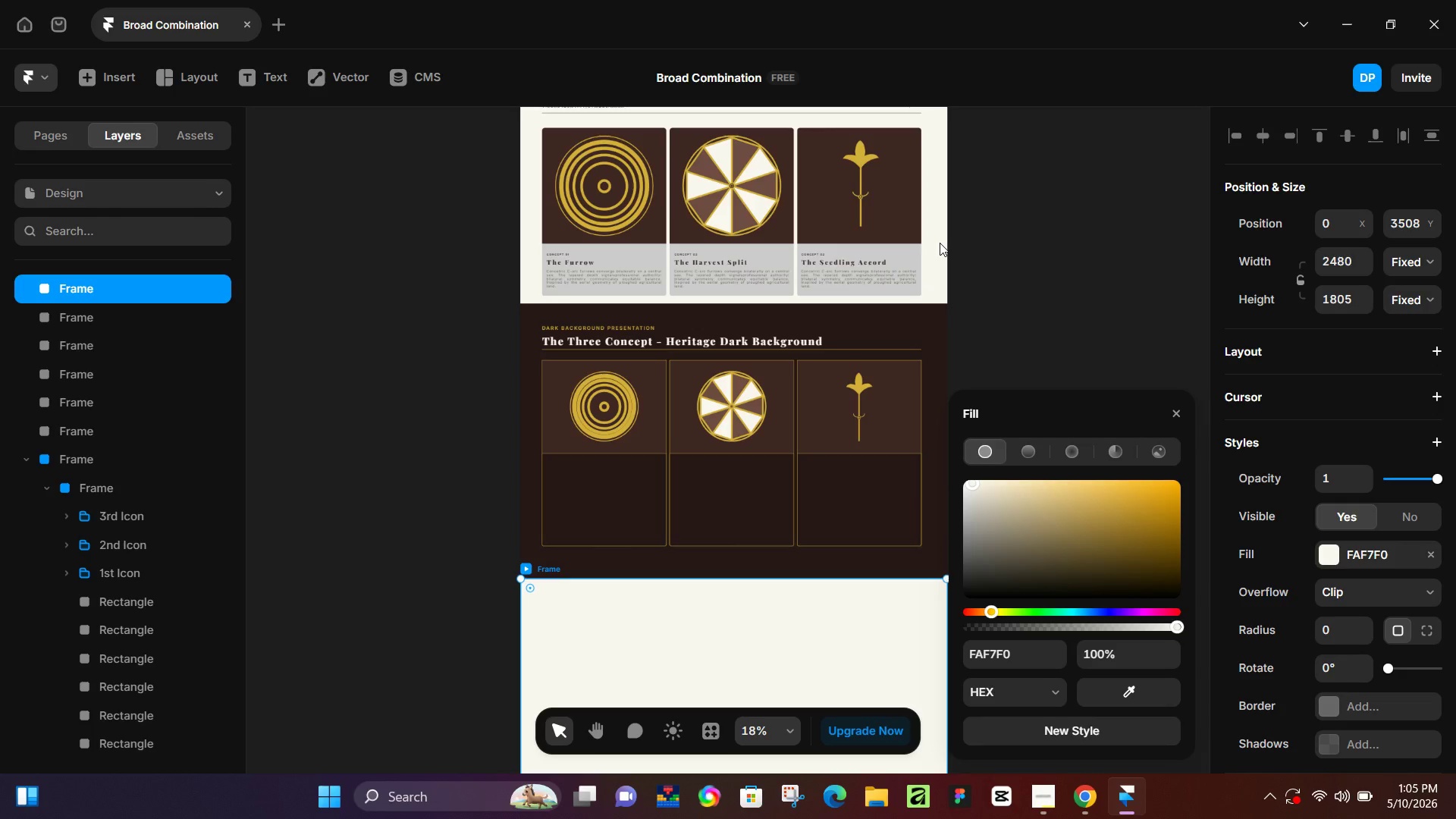 
scroll: coordinate [460, 202], scroll_direction: down, amount: 6.0
 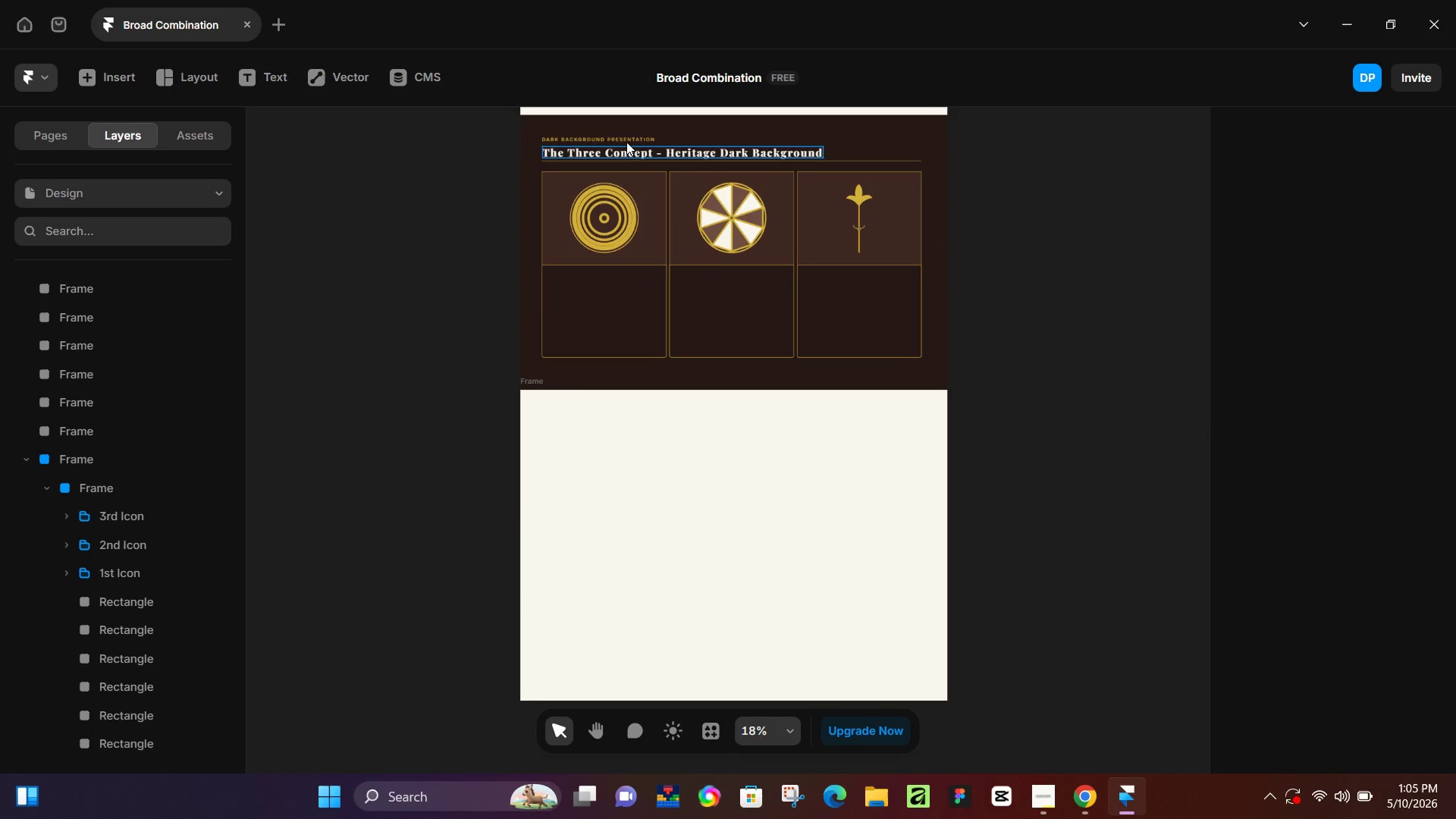 
wait(7.42)
 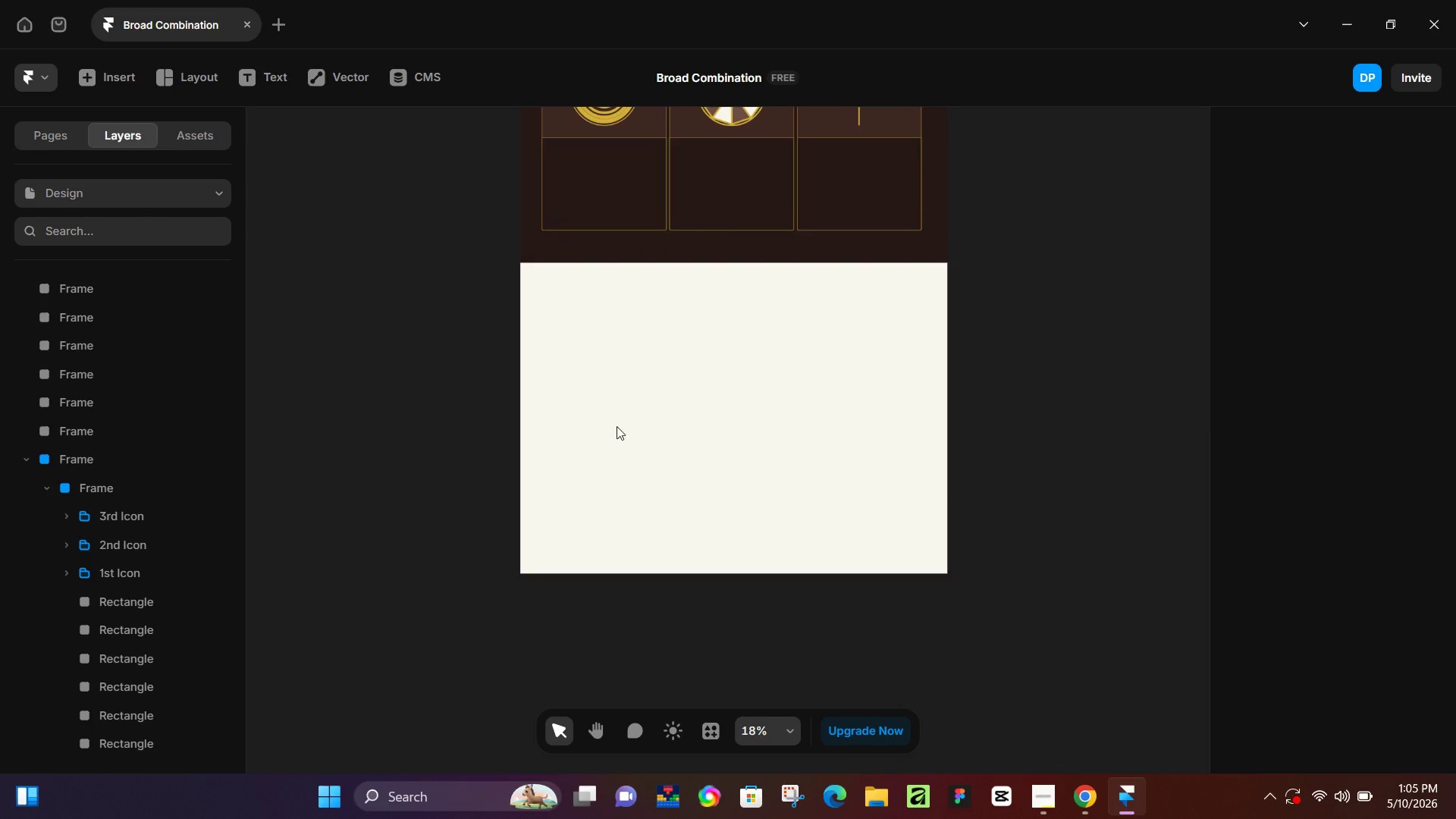 
key(F)
 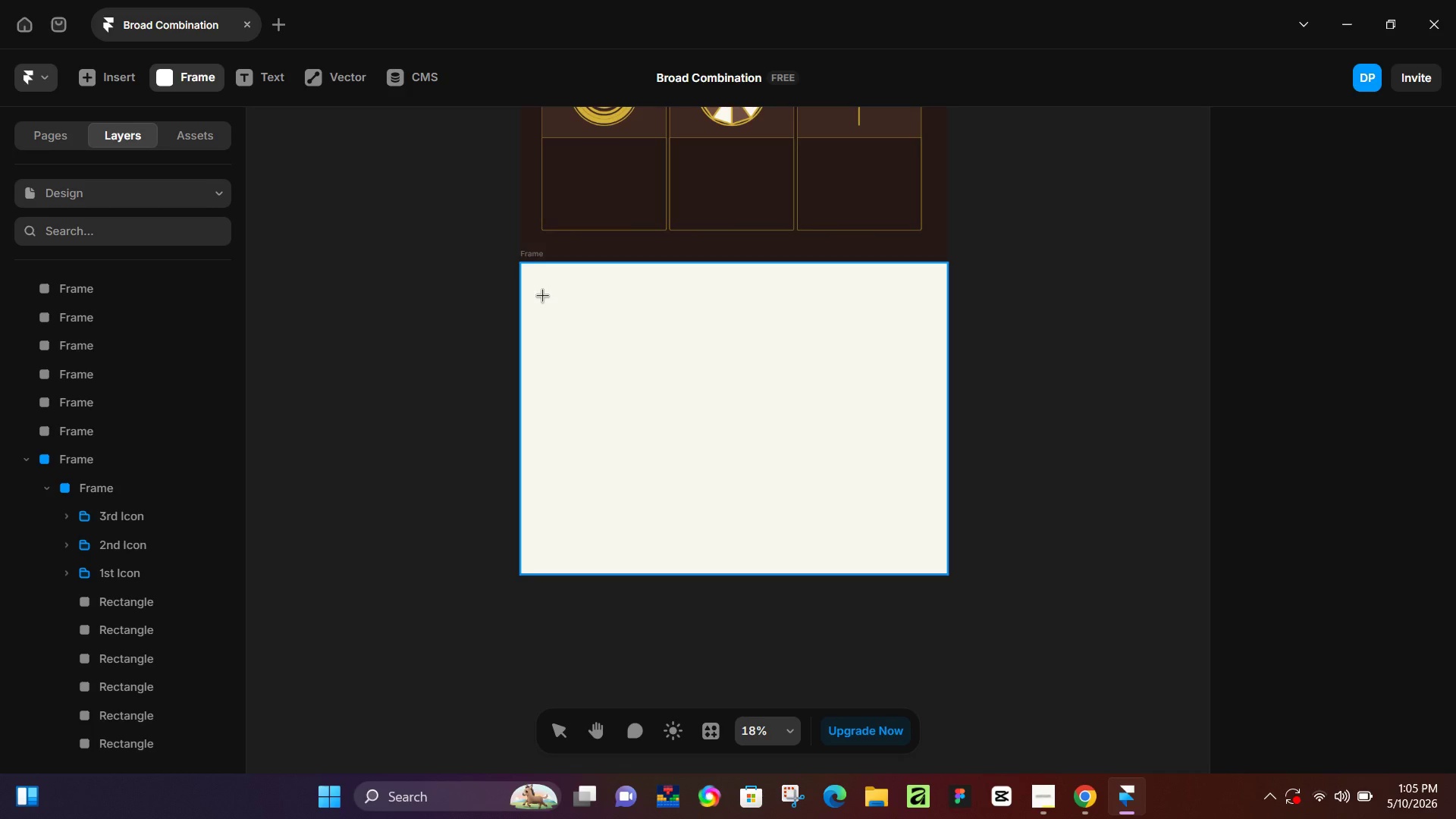 
scroll: coordinate [629, 477], scroll_direction: down, amount: 4.0
 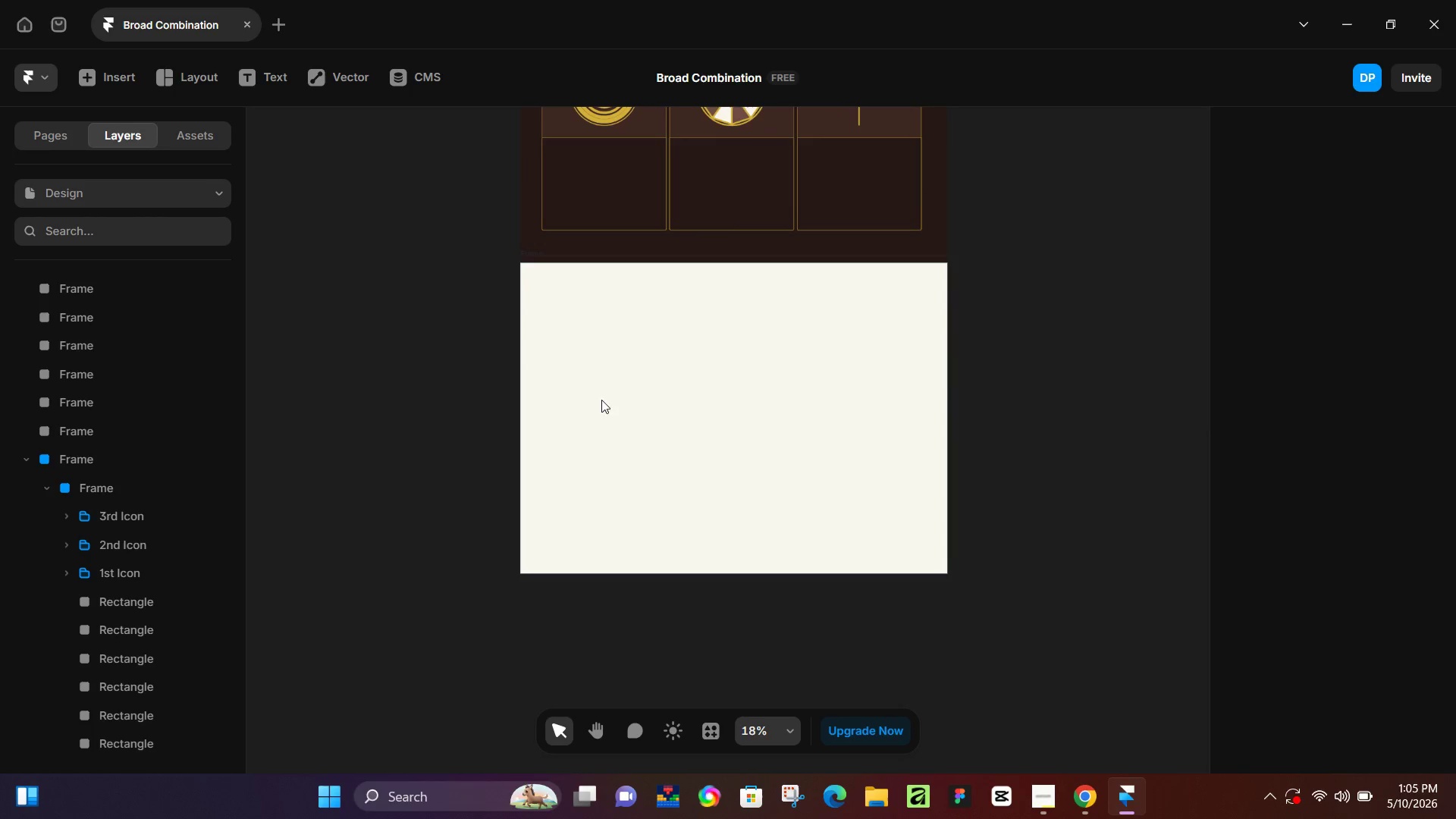 
key(R)
 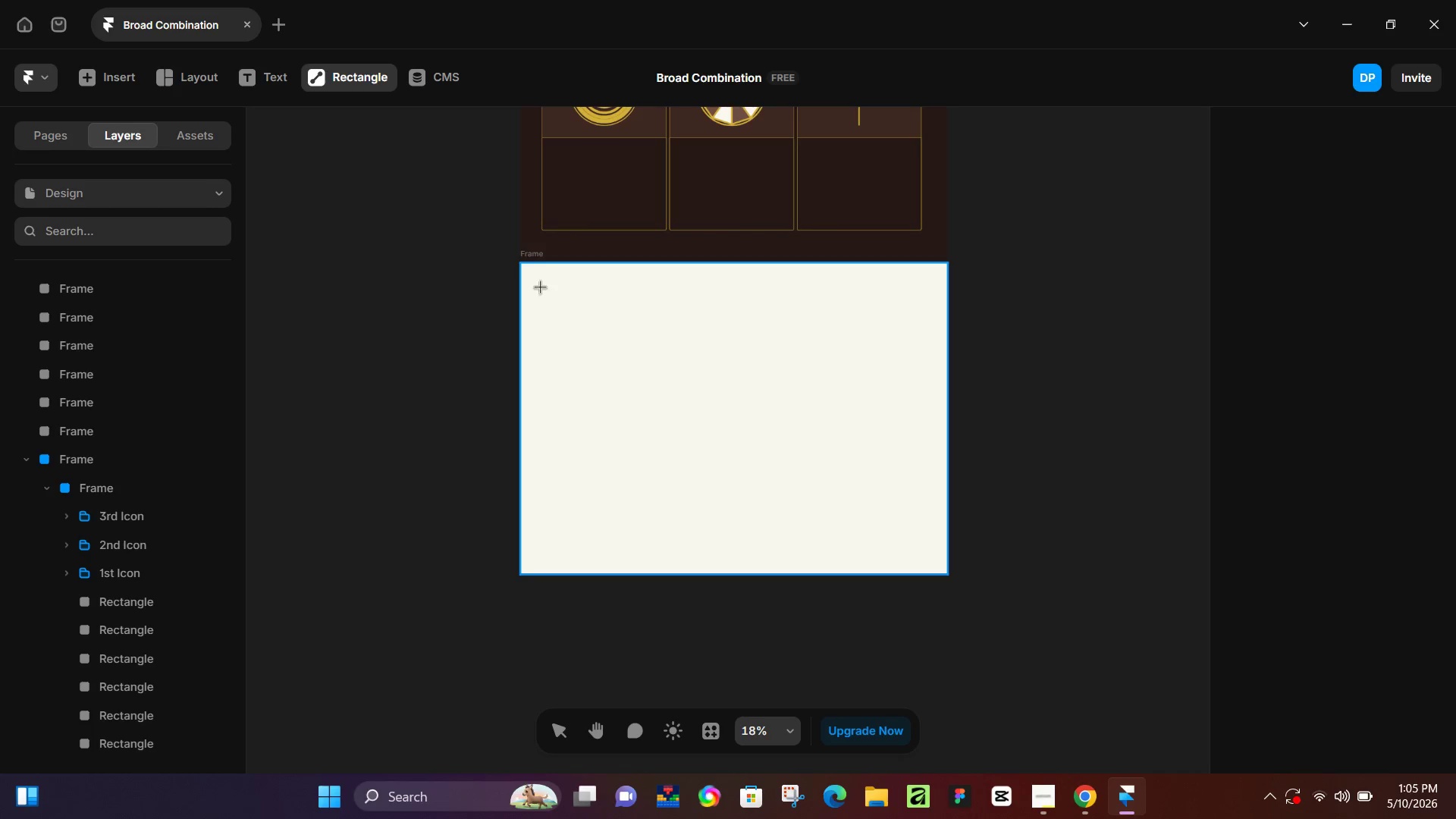 
left_click_drag(start_coordinate=[547, 293], to_coordinate=[919, 544])
 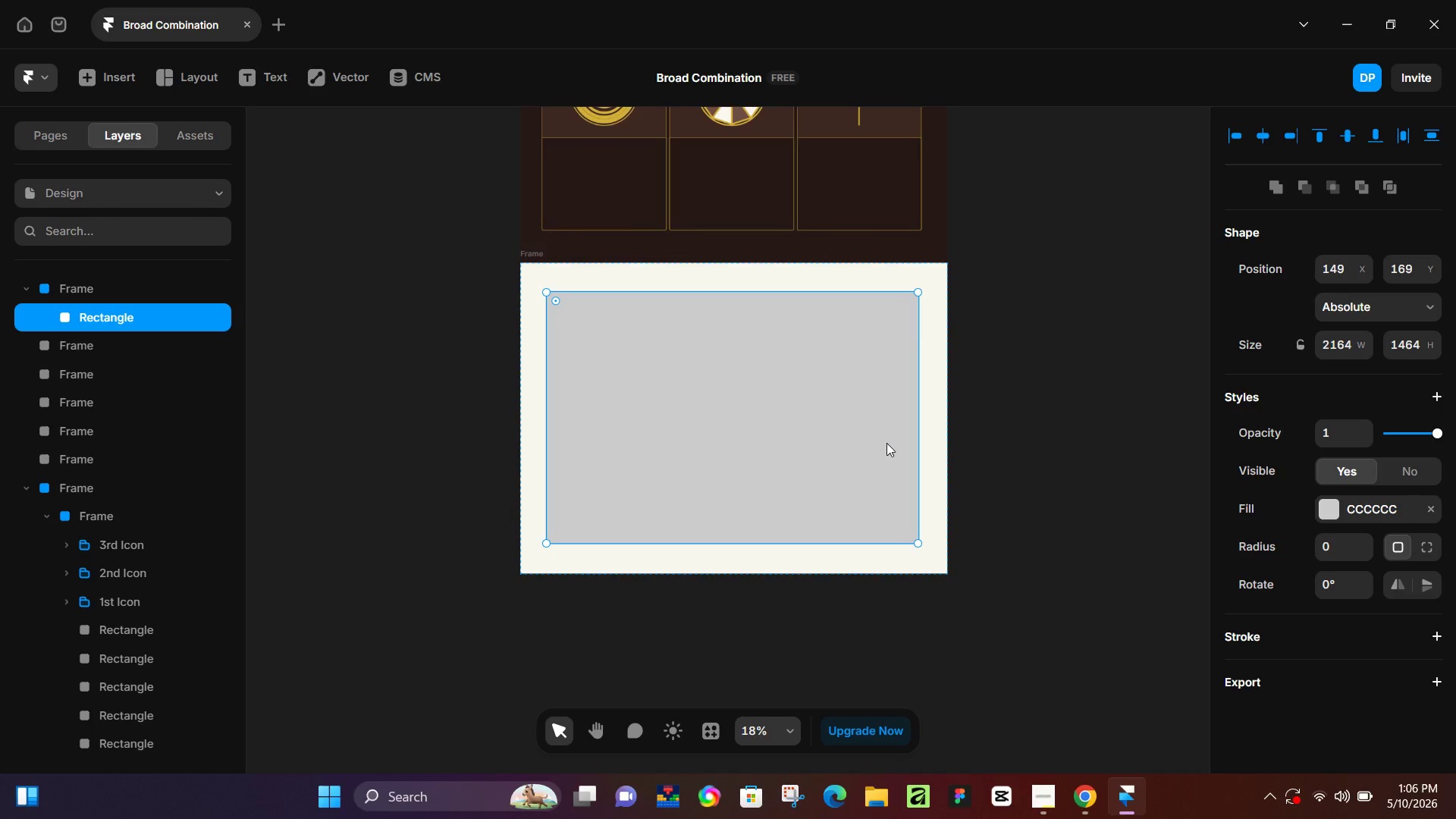 
wait(75.73)
 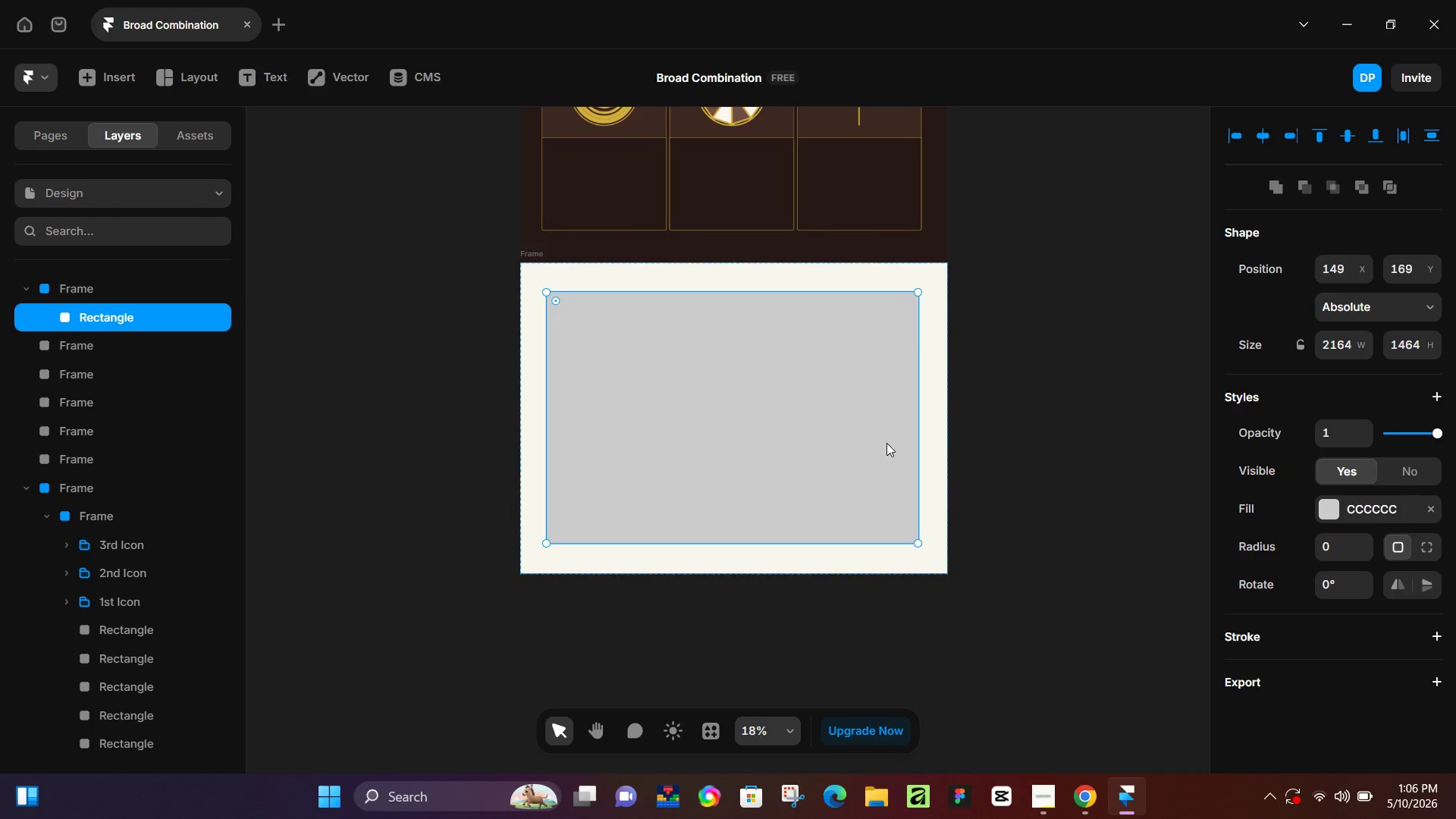 
scroll: coordinate [1003, 474], scroll_direction: down, amount: 9.0
 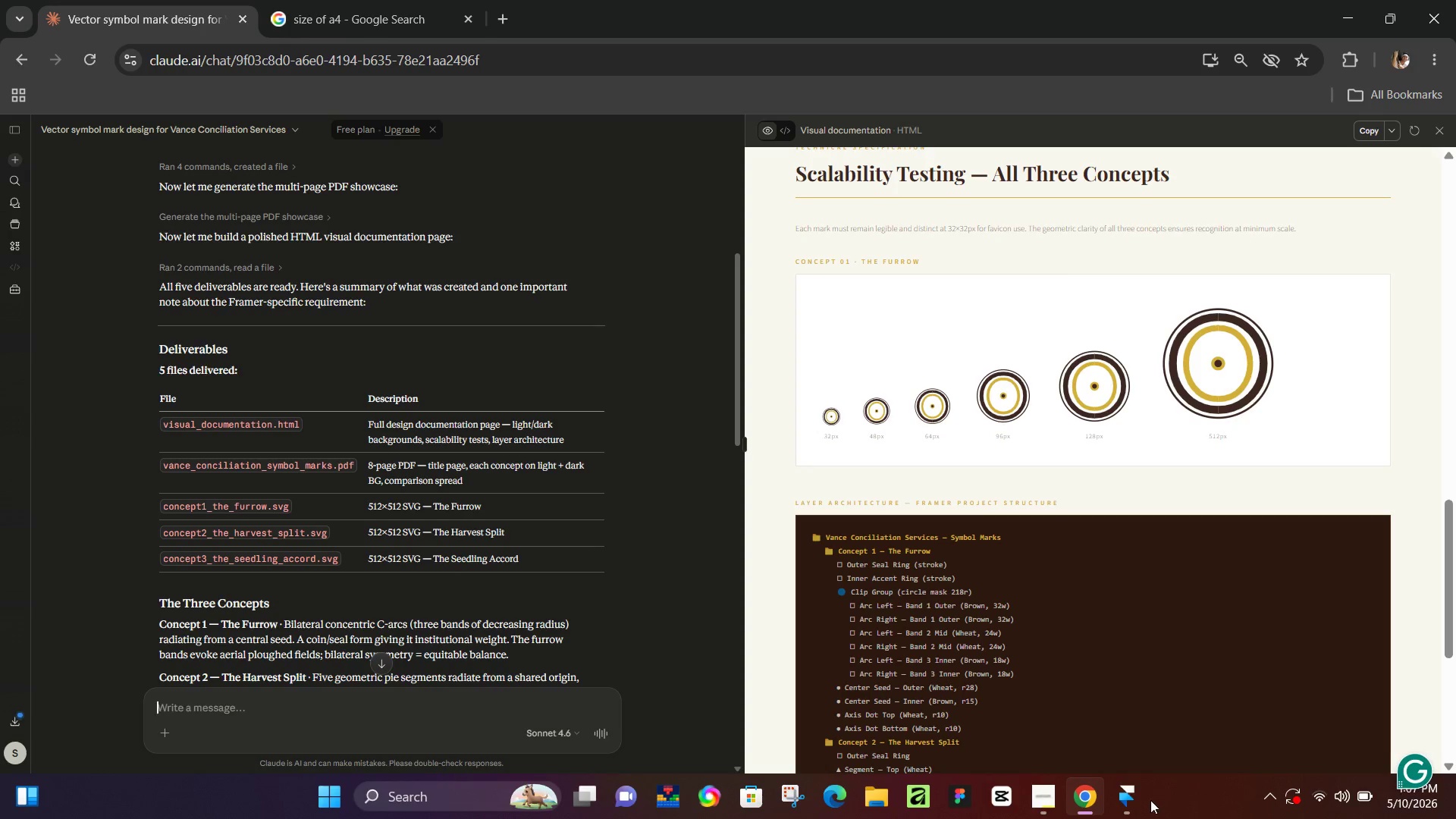 
left_click([1098, 801])
 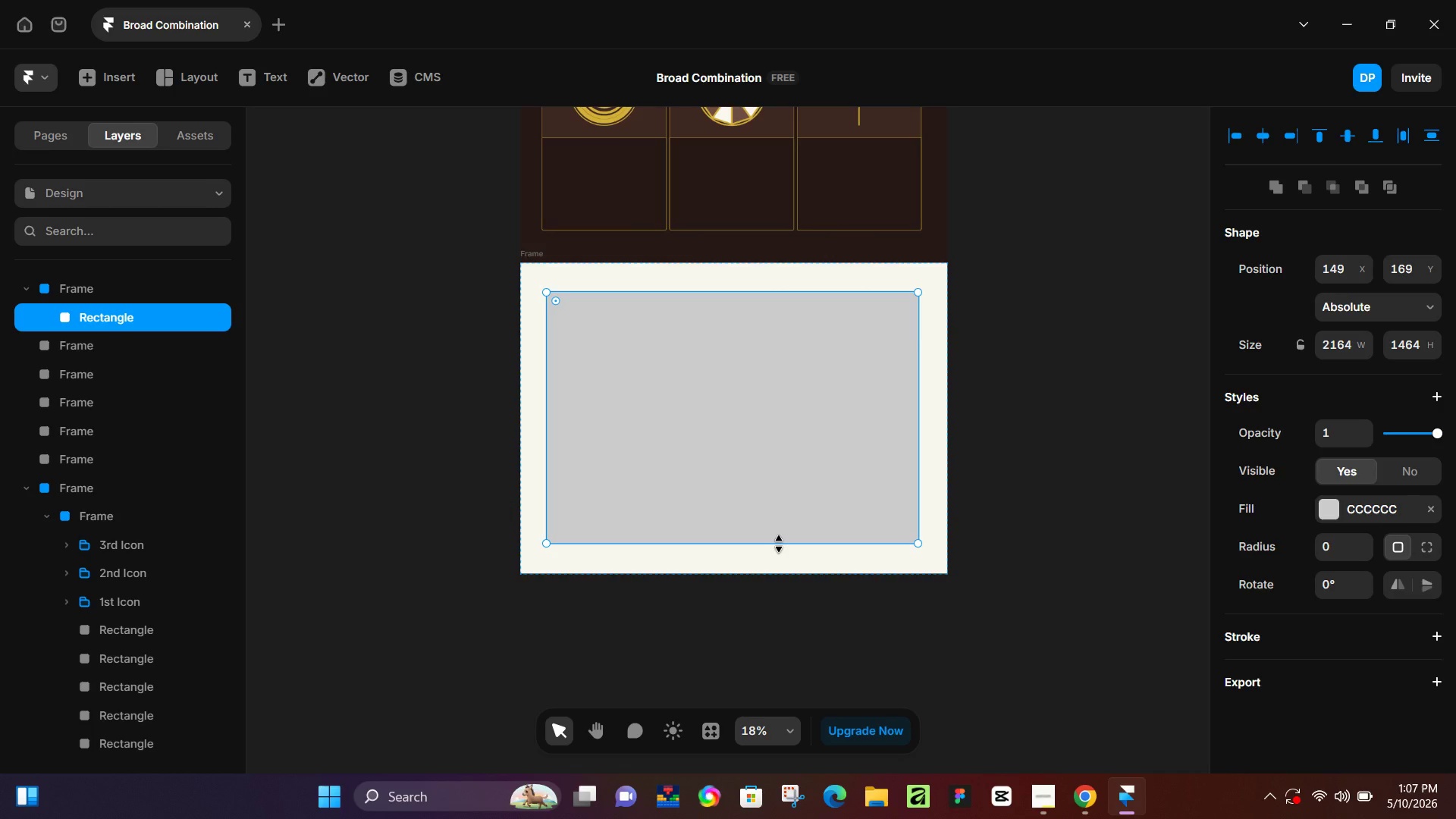 
left_click_drag(start_coordinate=[779, 544], to_coordinate=[774, 551])
 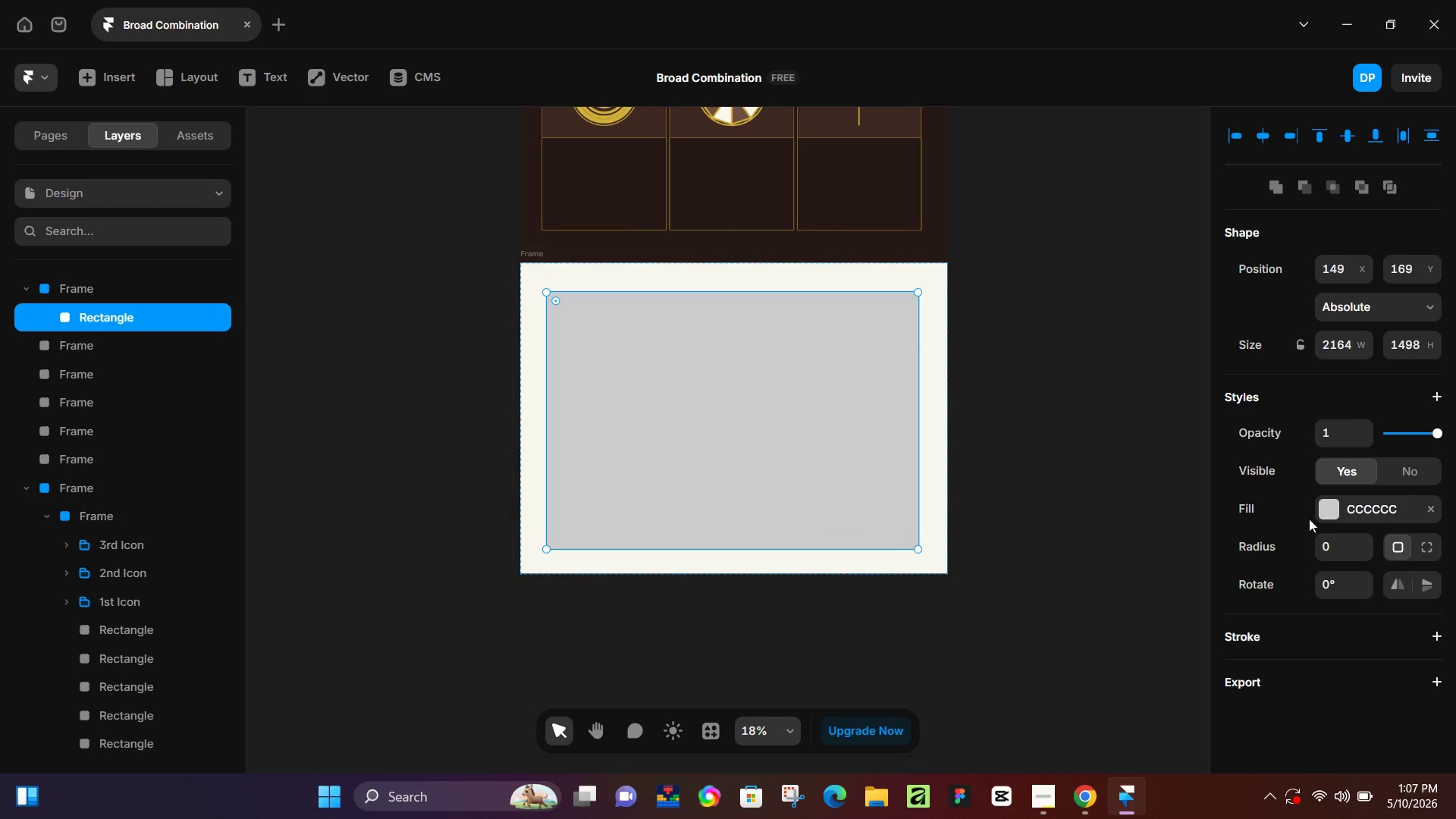 
left_click([1323, 506])
 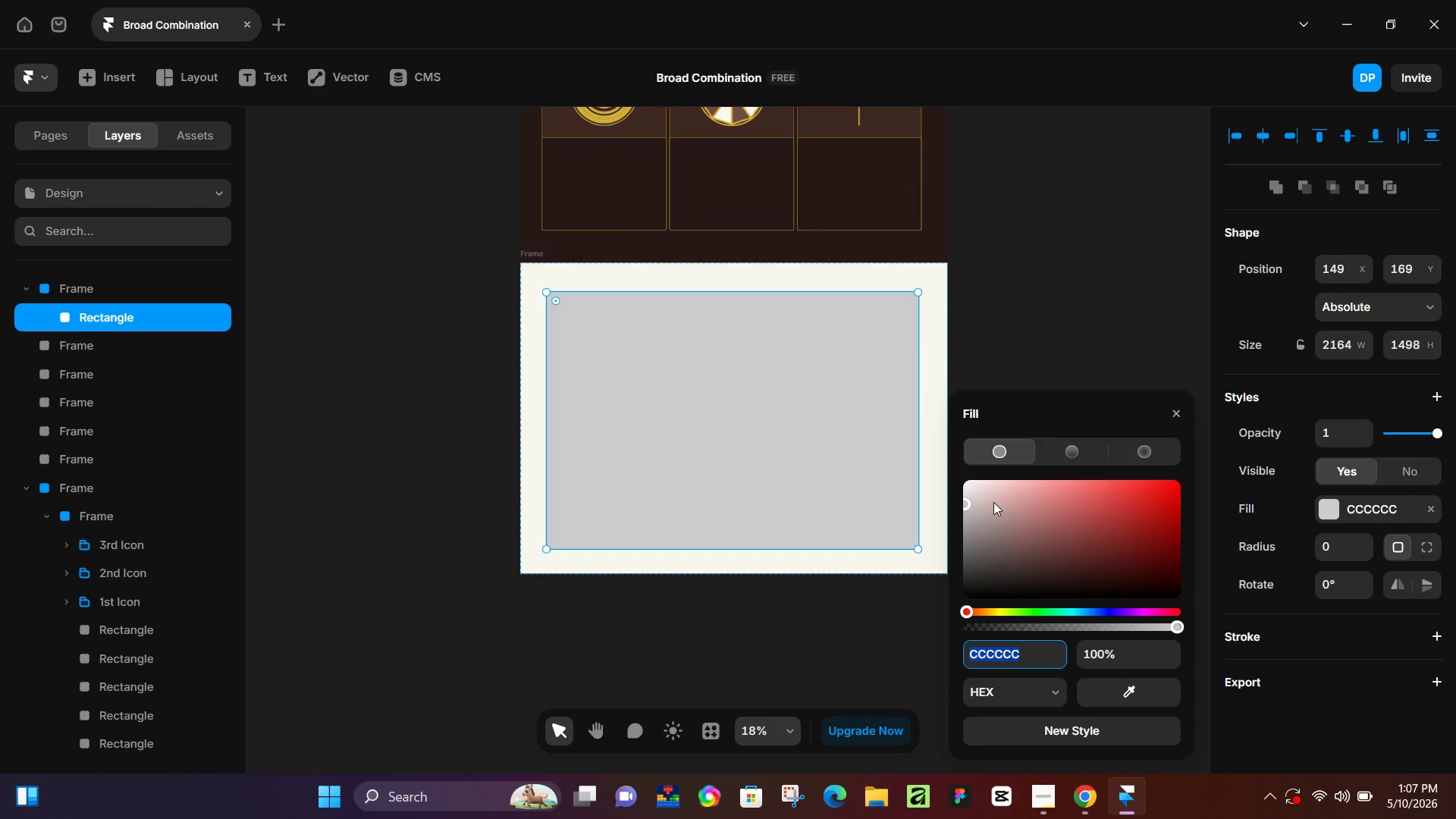 
left_click_drag(start_coordinate=[977, 494], to_coordinate=[963, 505])
 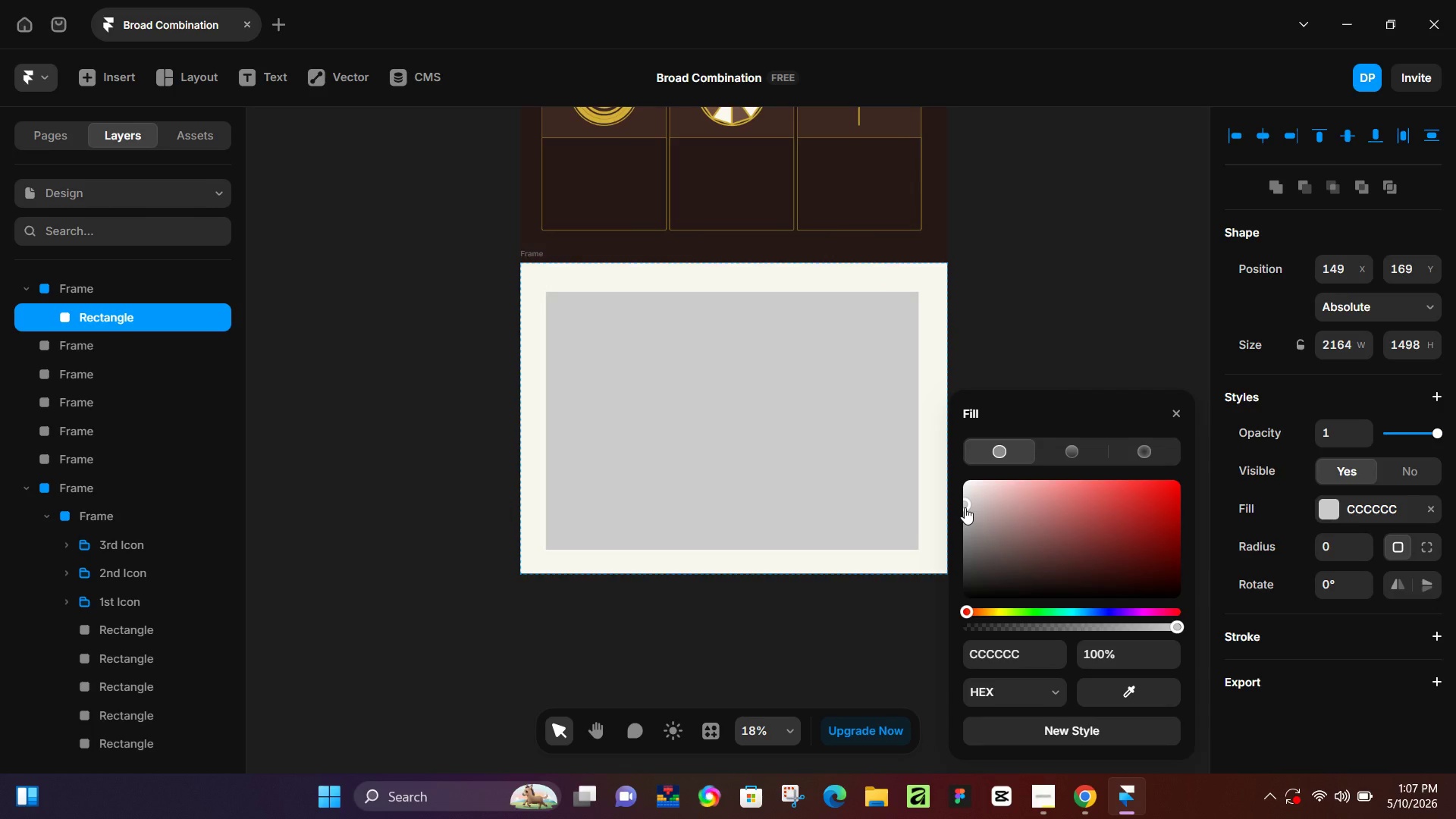 
key(Control+ControlLeft)
 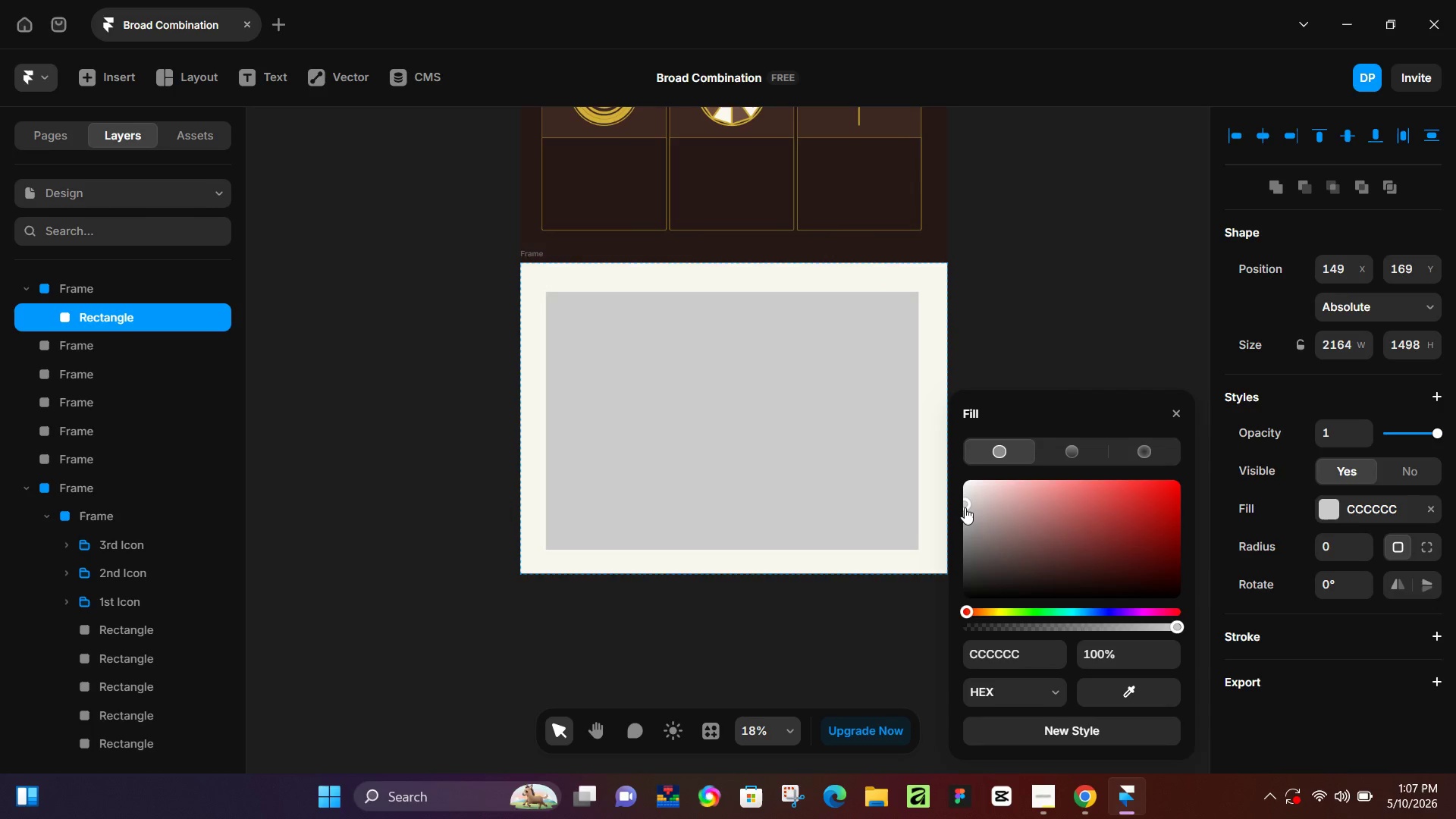 
key(Control+Z)
 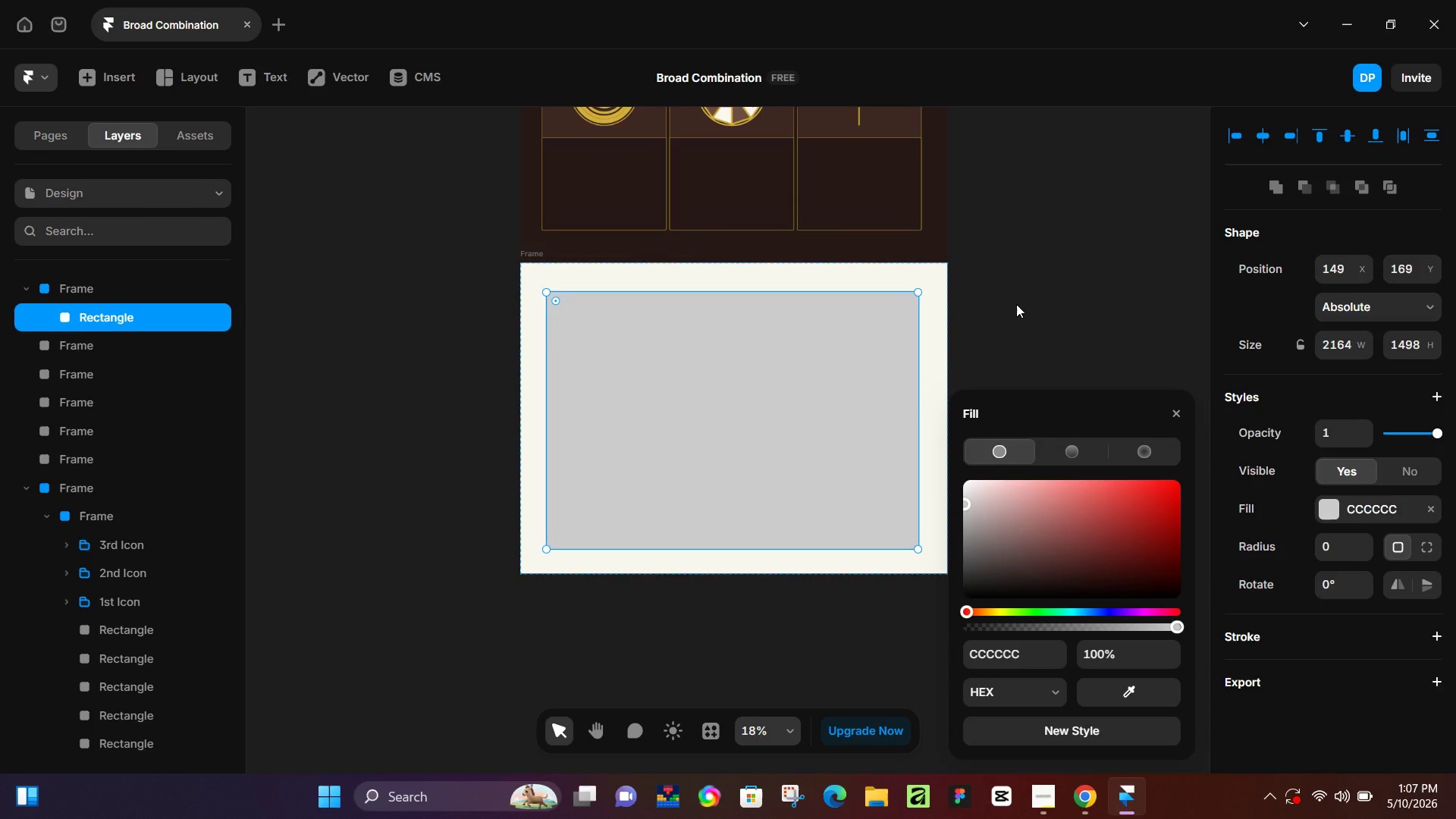 
left_click([1016, 304])
 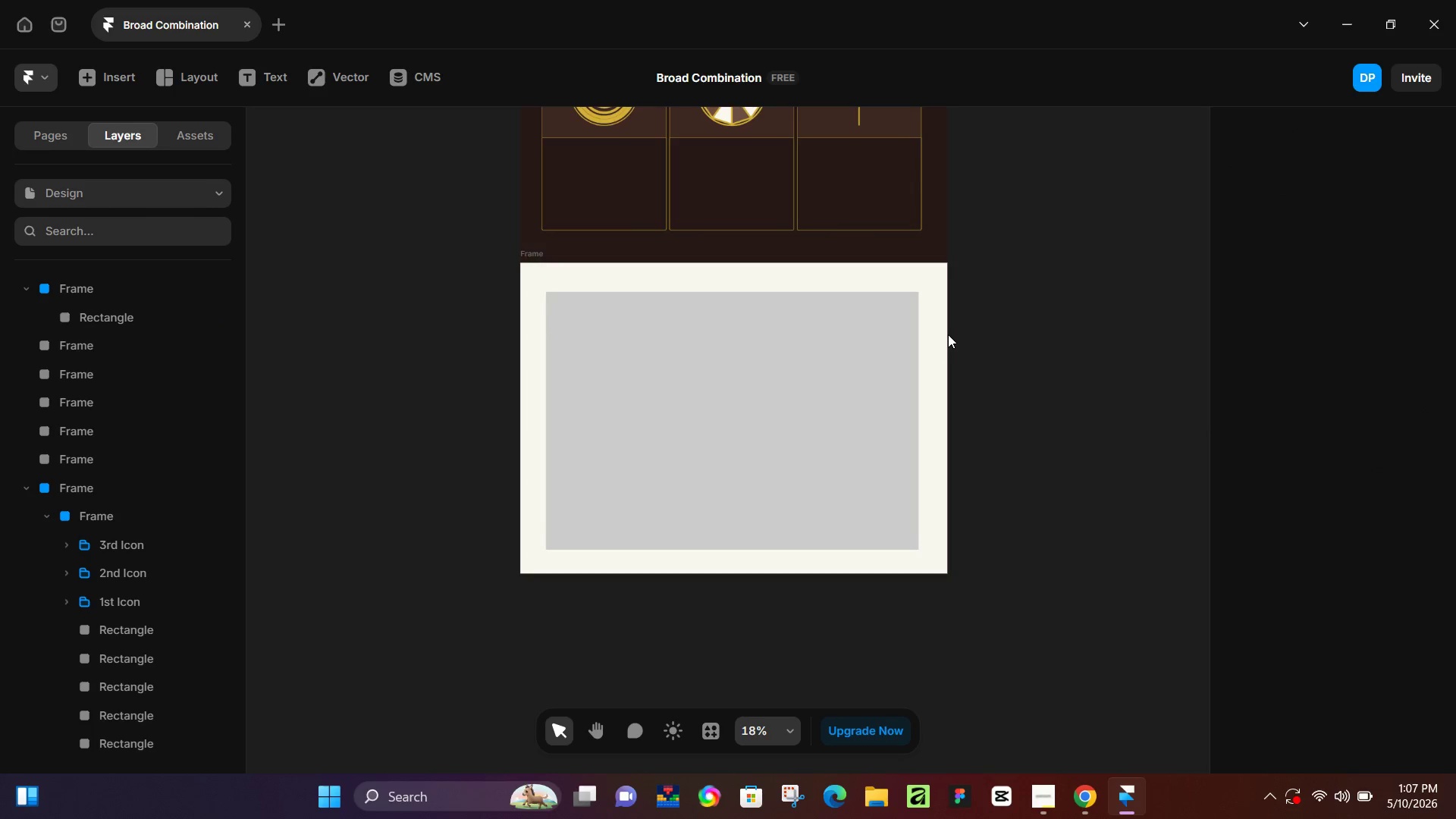 
double_click([927, 334])
 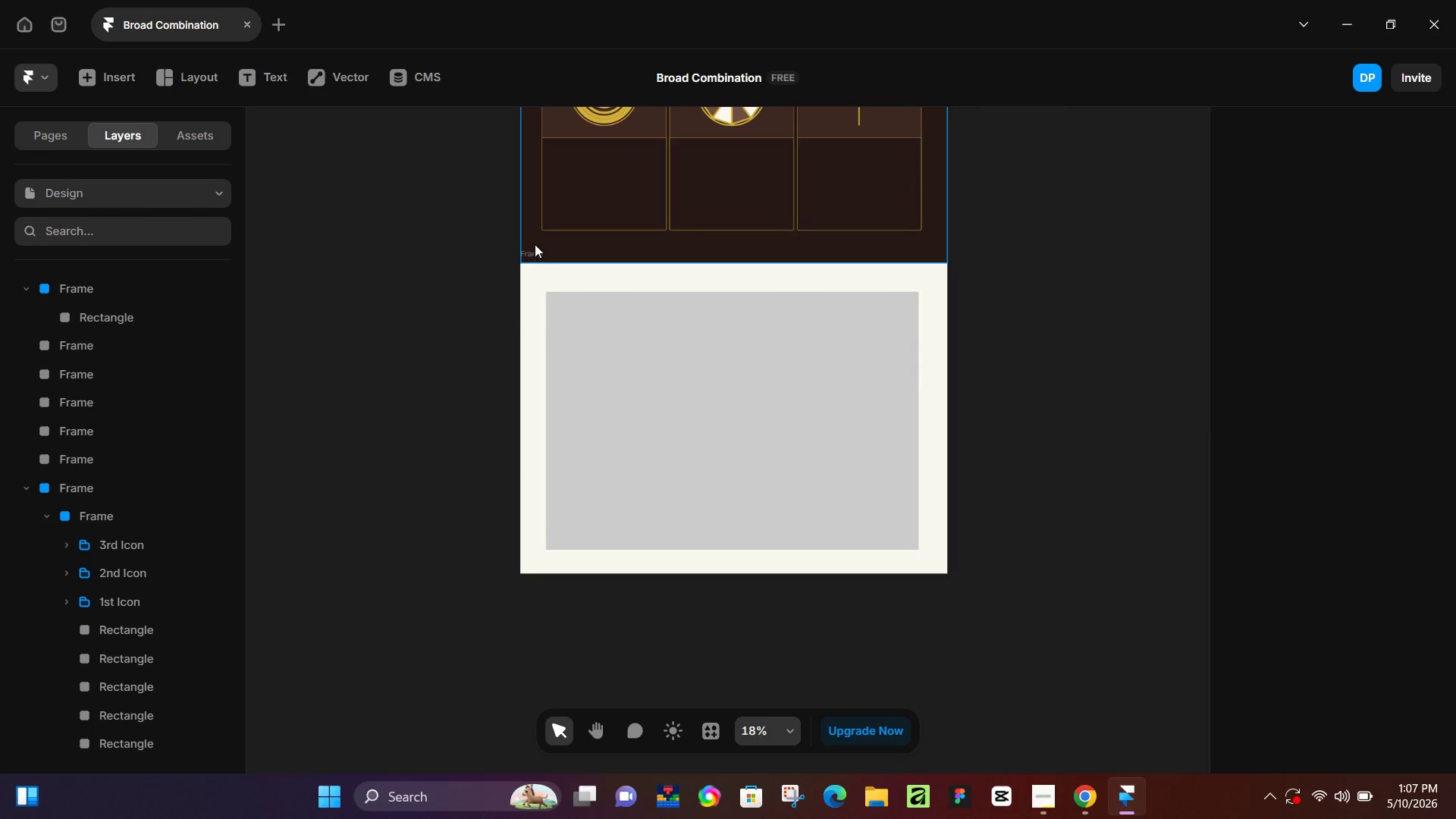 
left_click([536, 253])
 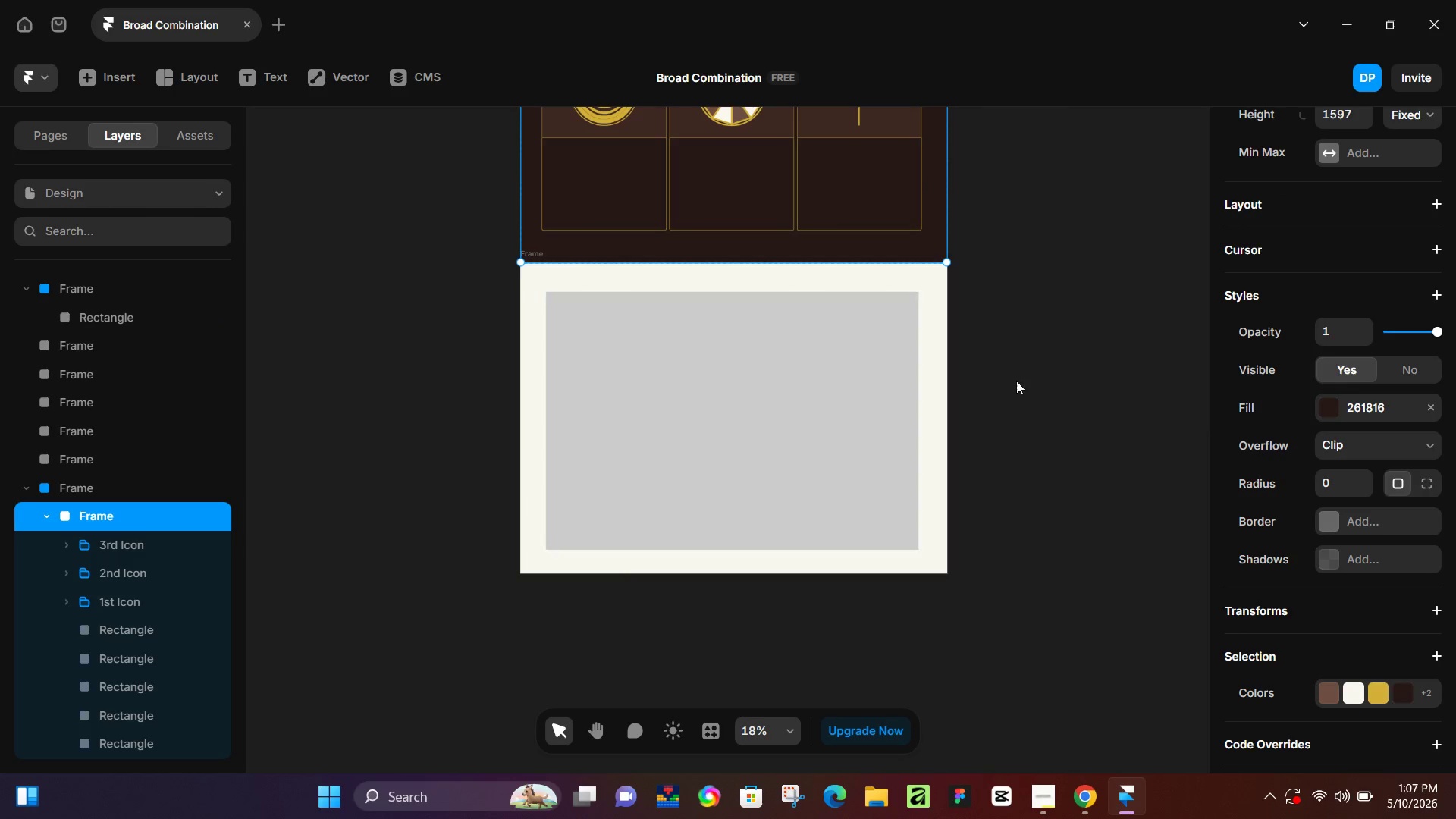 
hold_key(key=ShiftLeft, duration=1.16)
double_click([944, 431])
 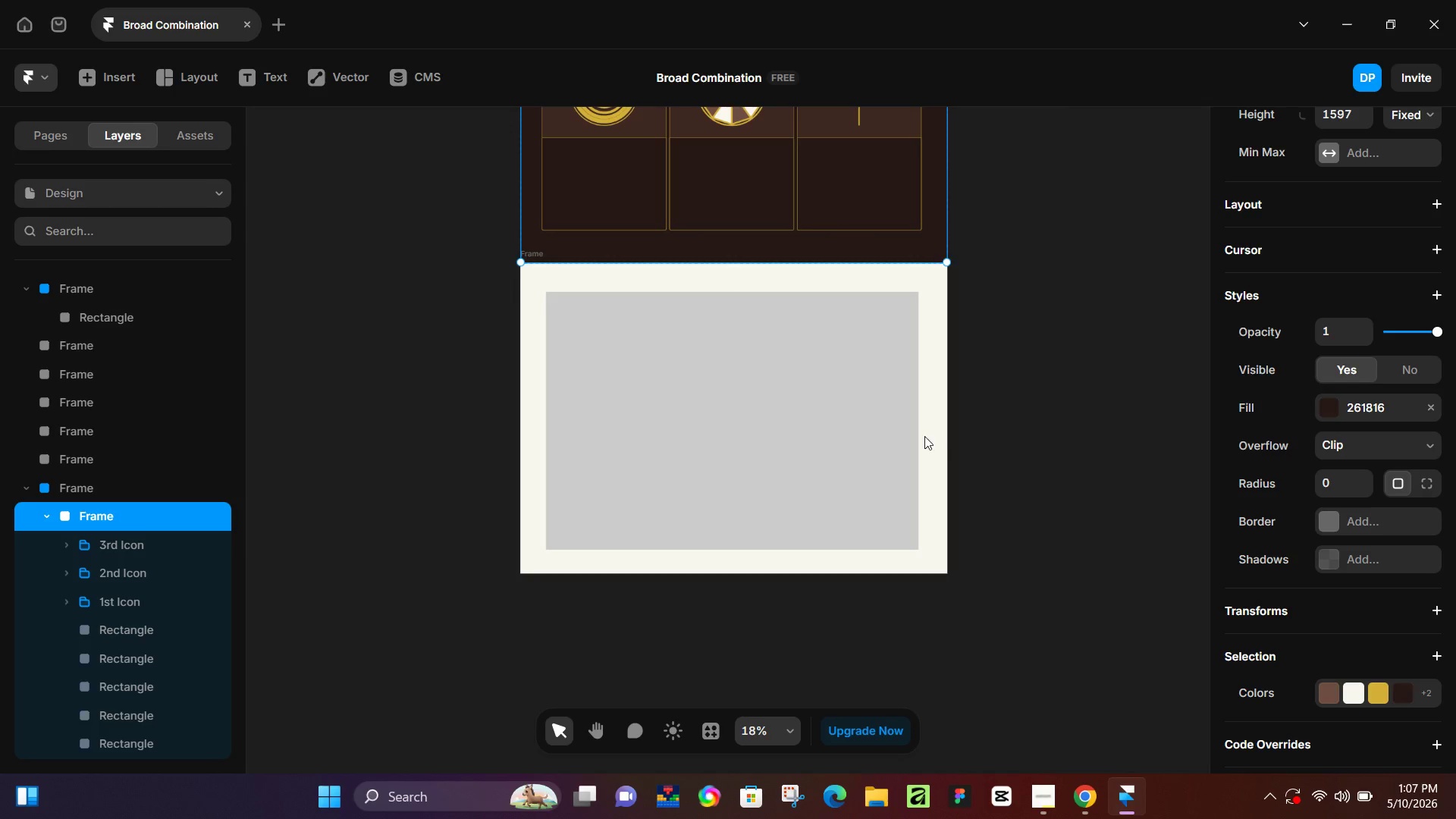 
key(Shift+ShiftLeft)
 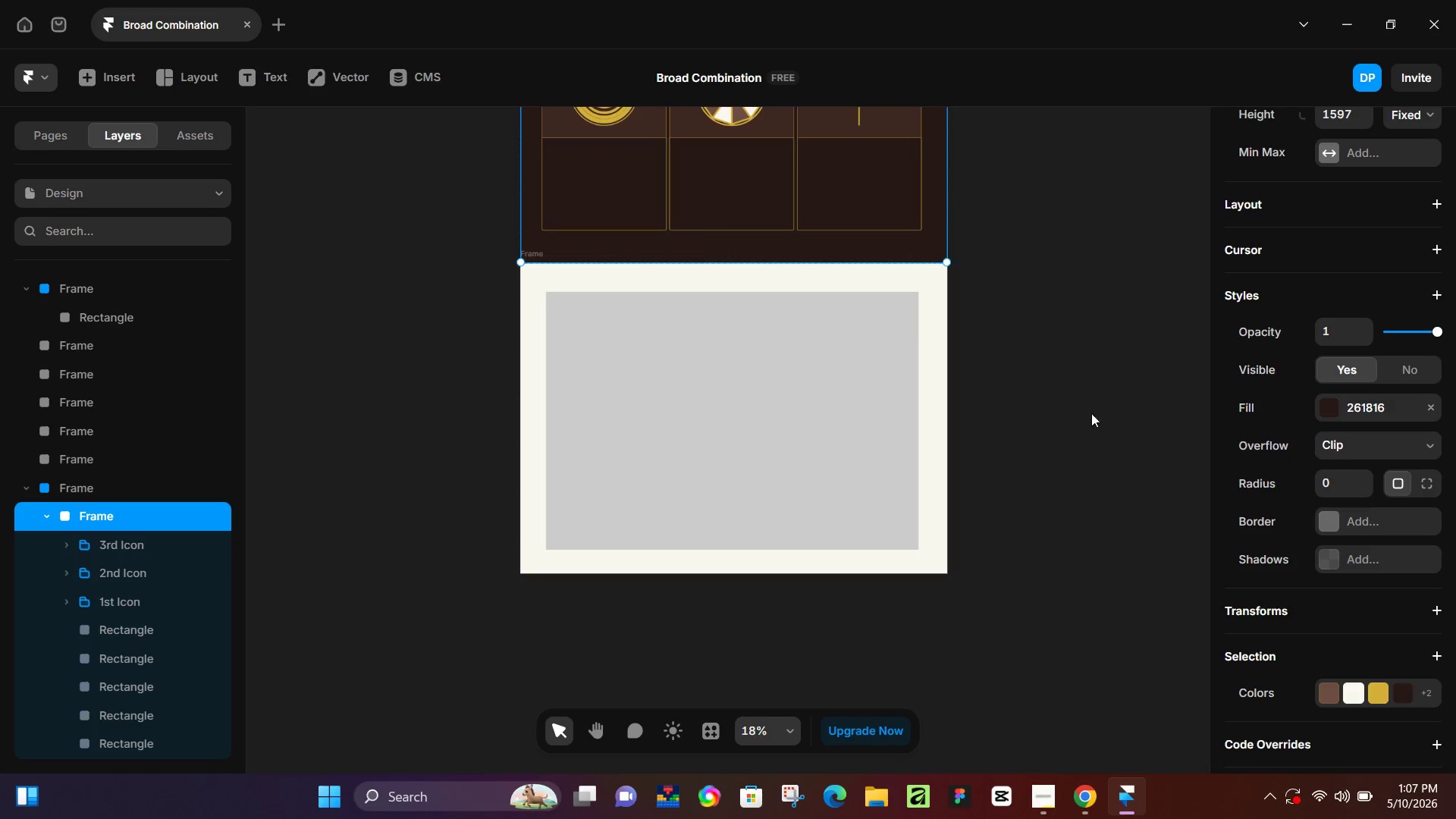 
left_click([1097, 411])
 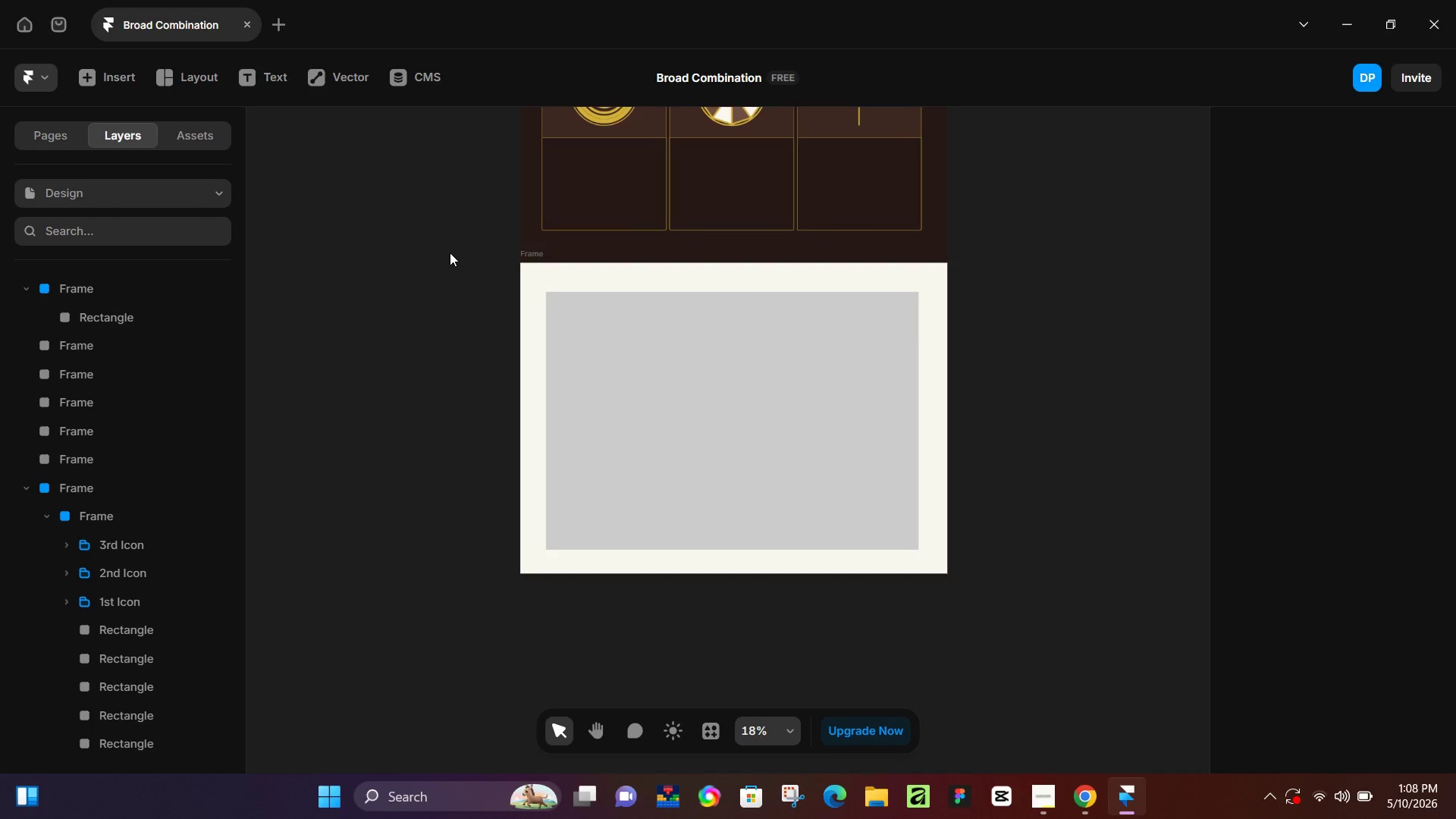 
wait(48.38)
 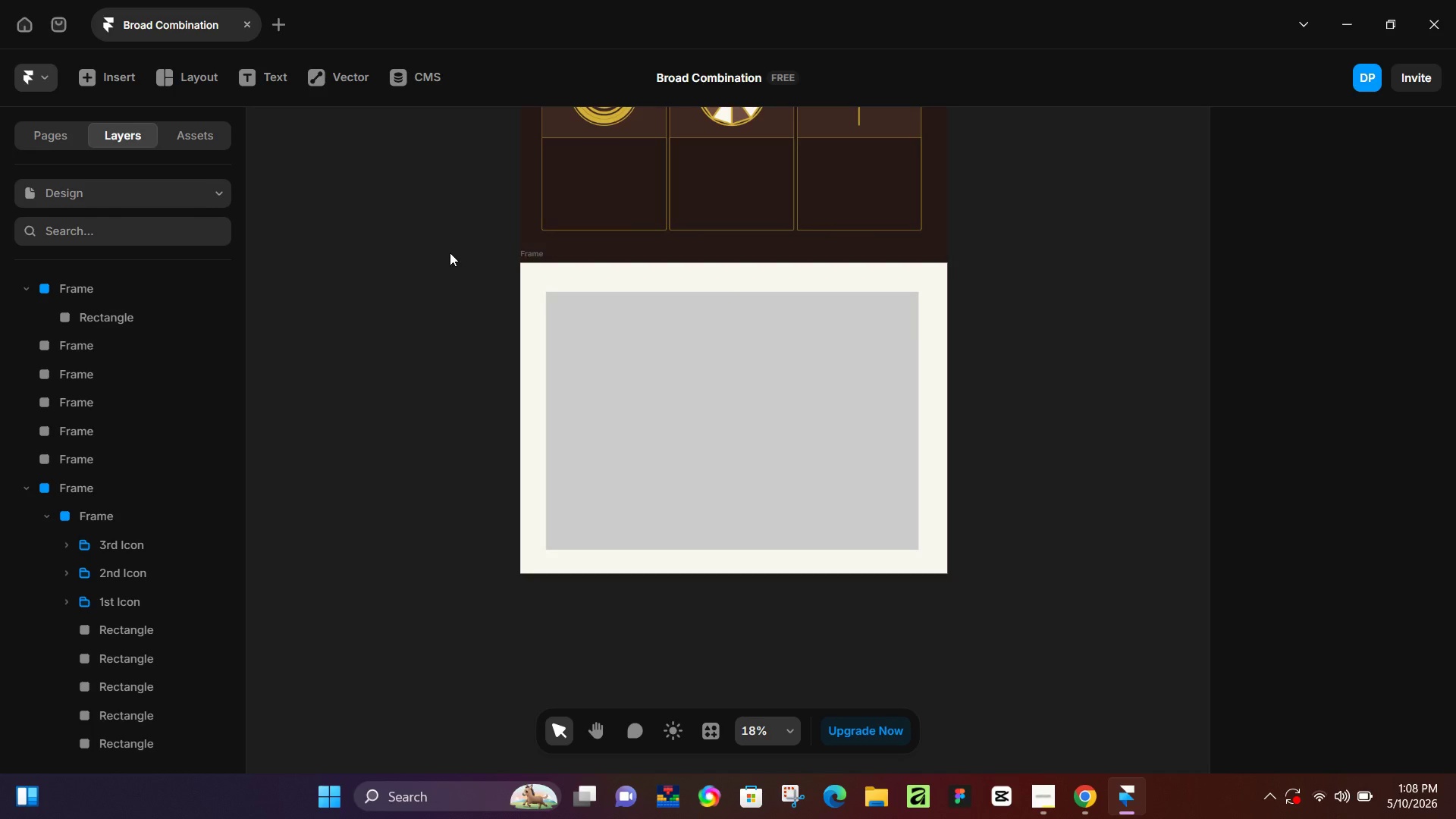 
left_click([681, 431])
 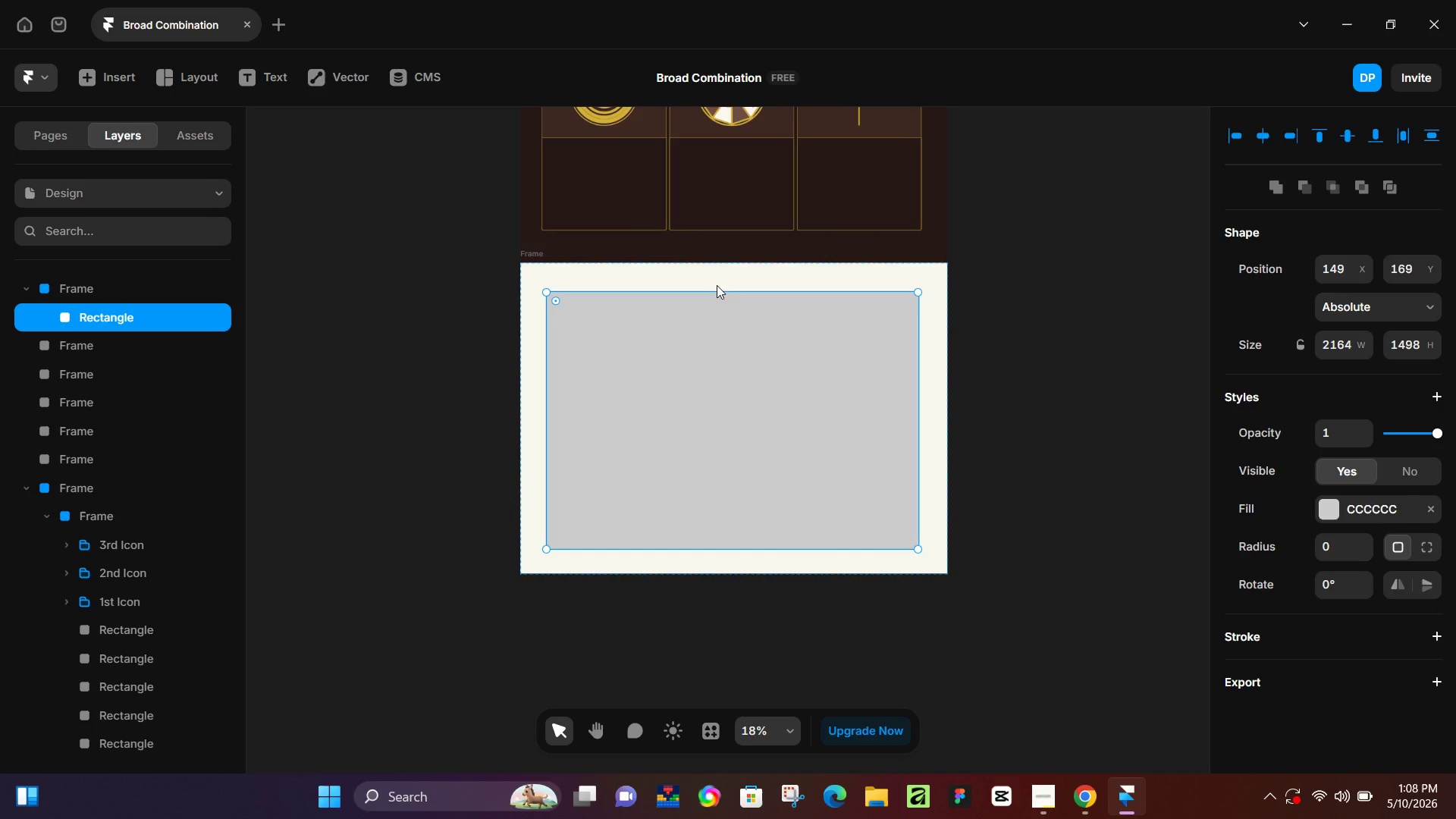 
left_click_drag(start_coordinate=[720, 291], to_coordinate=[718, 335])
 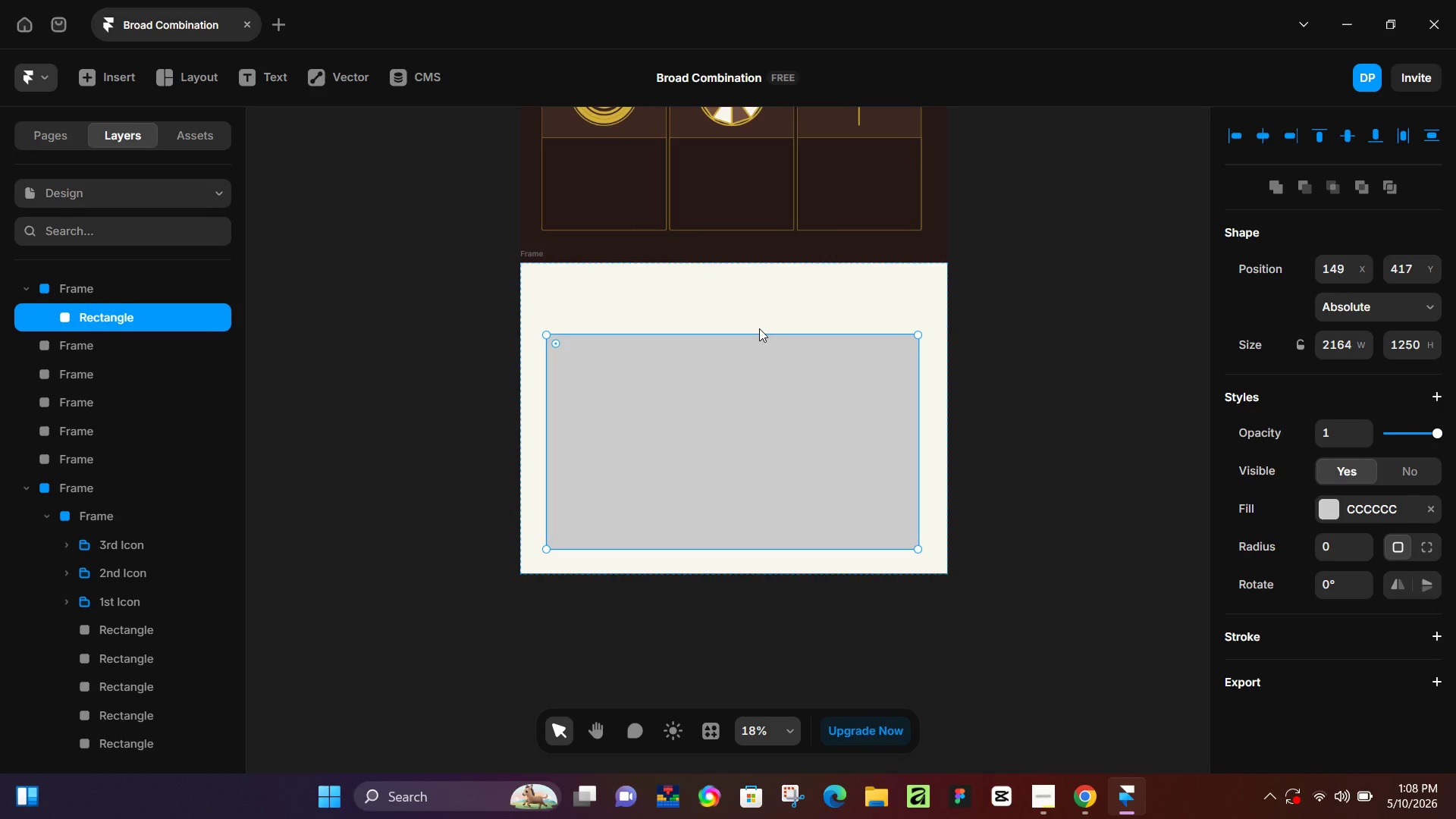 
wait(25.62)
 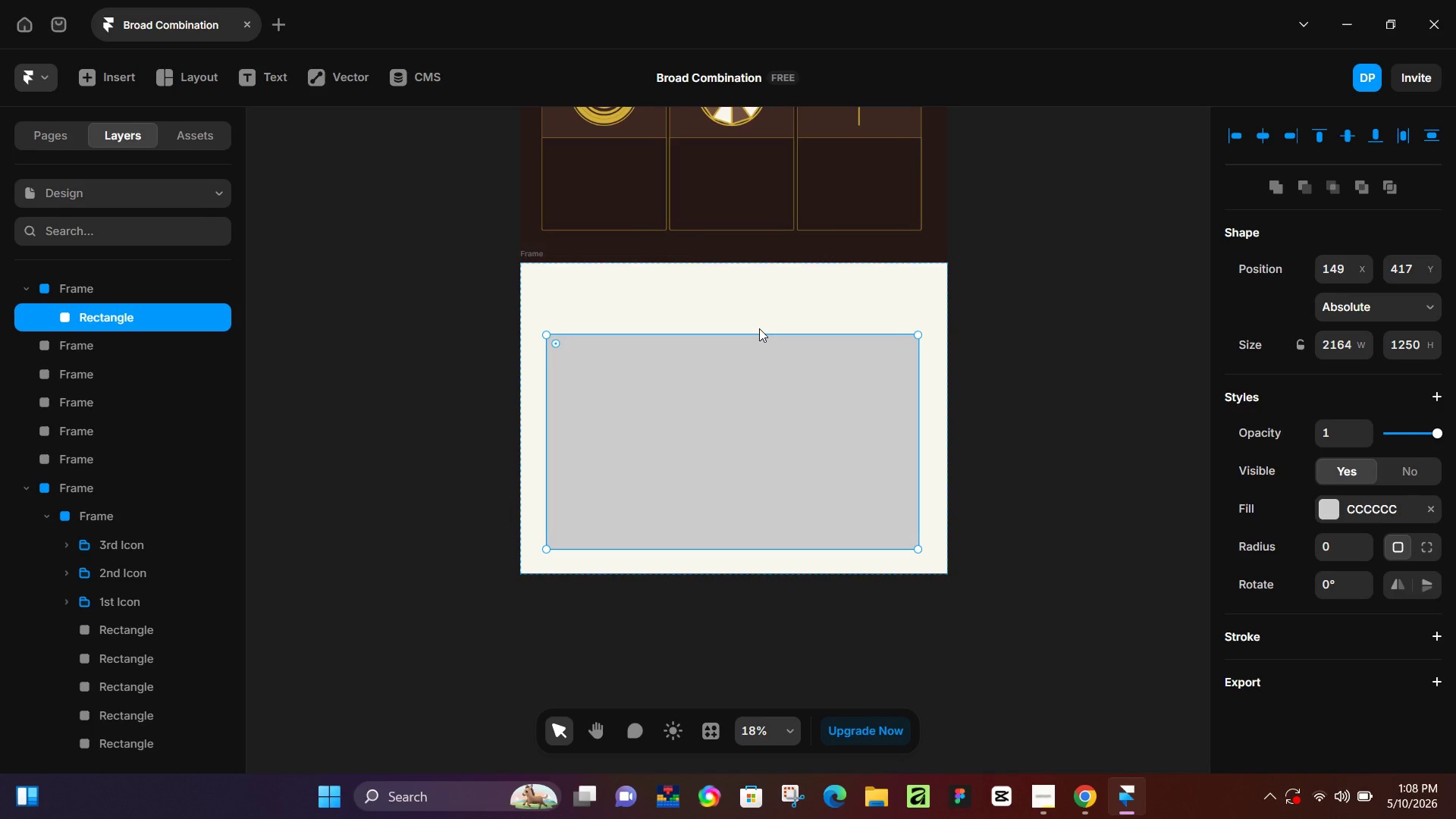 
left_click([759, 328])
 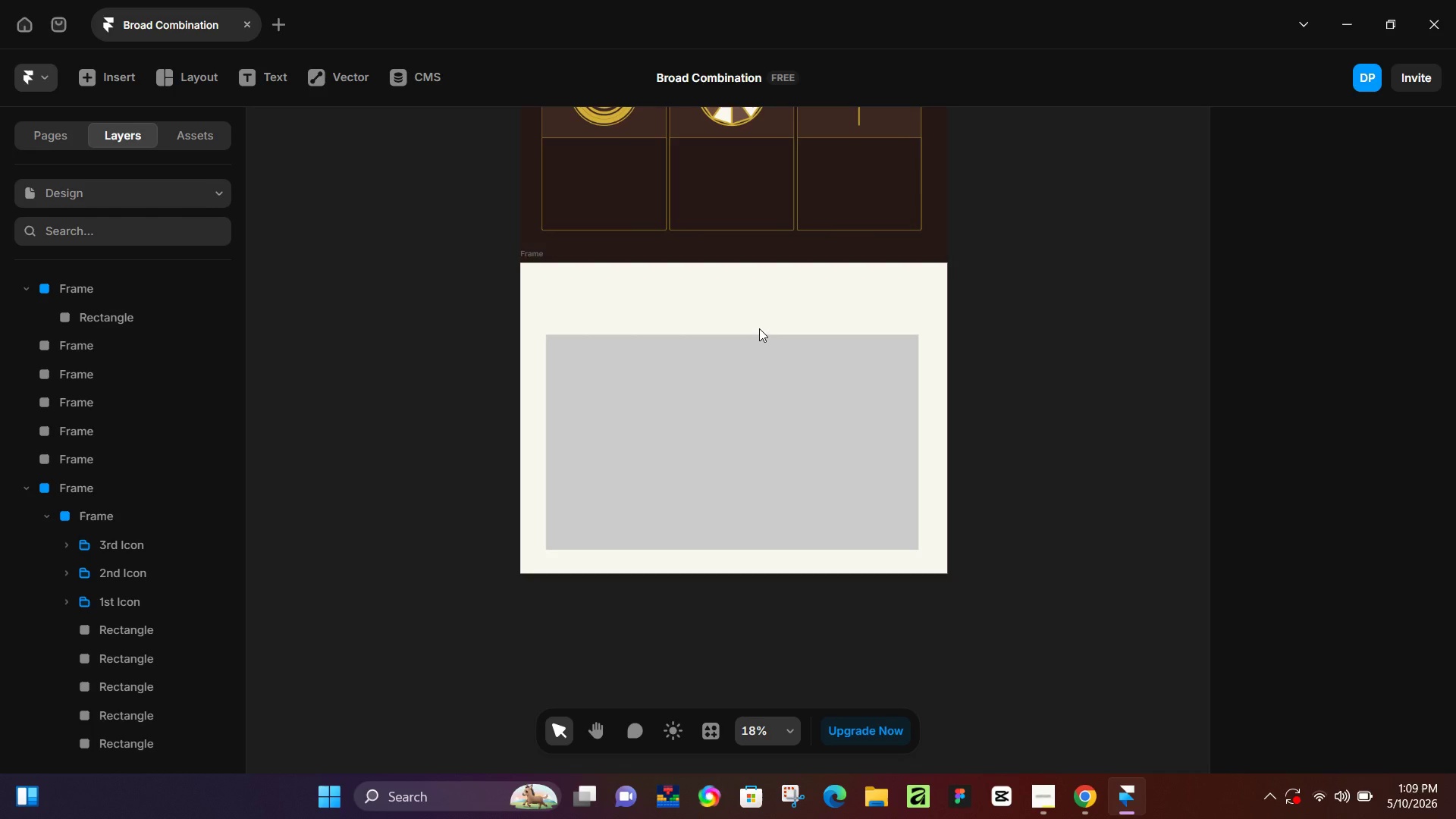 
wait(37.67)
 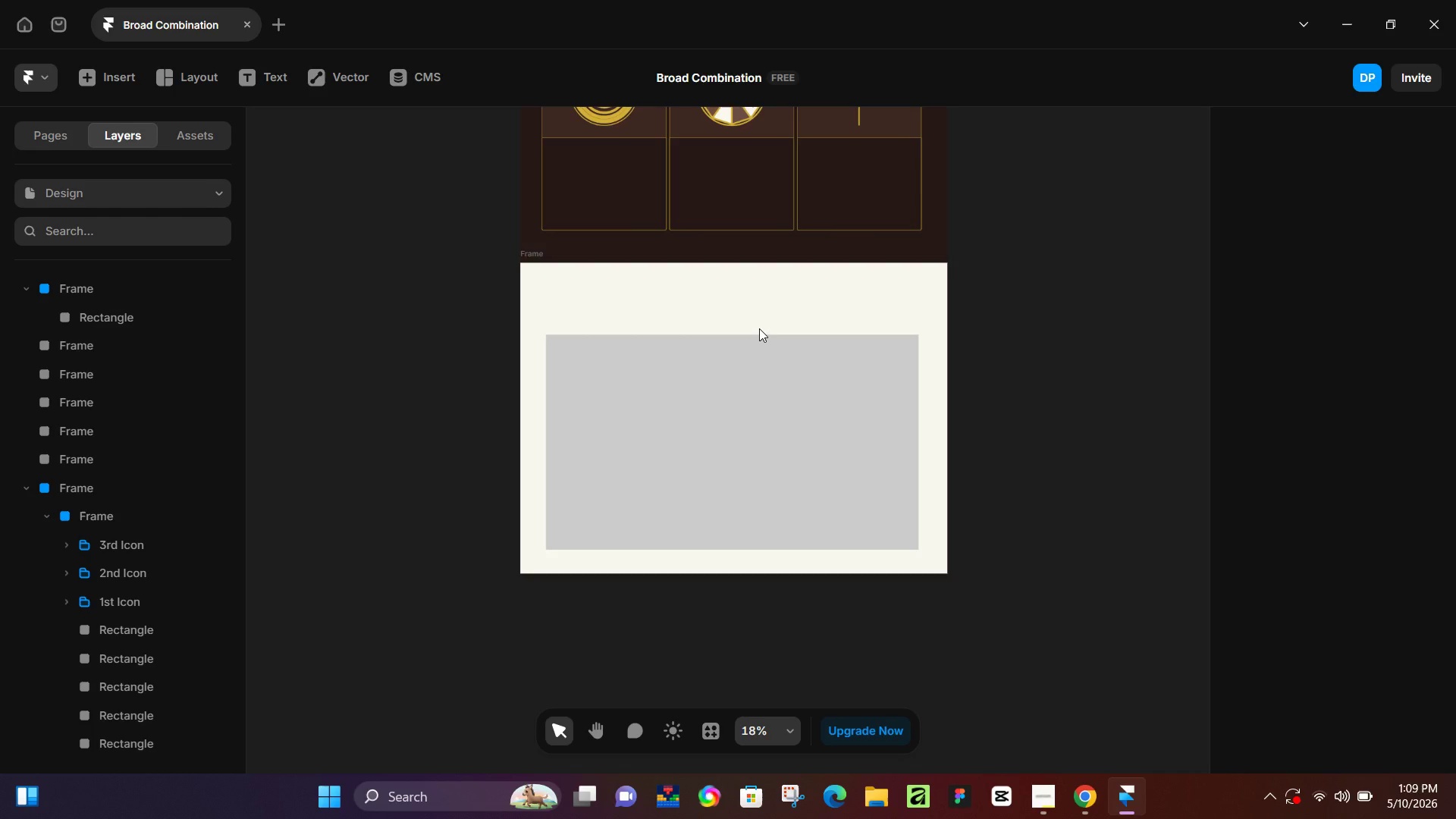 
left_click([759, 328])
 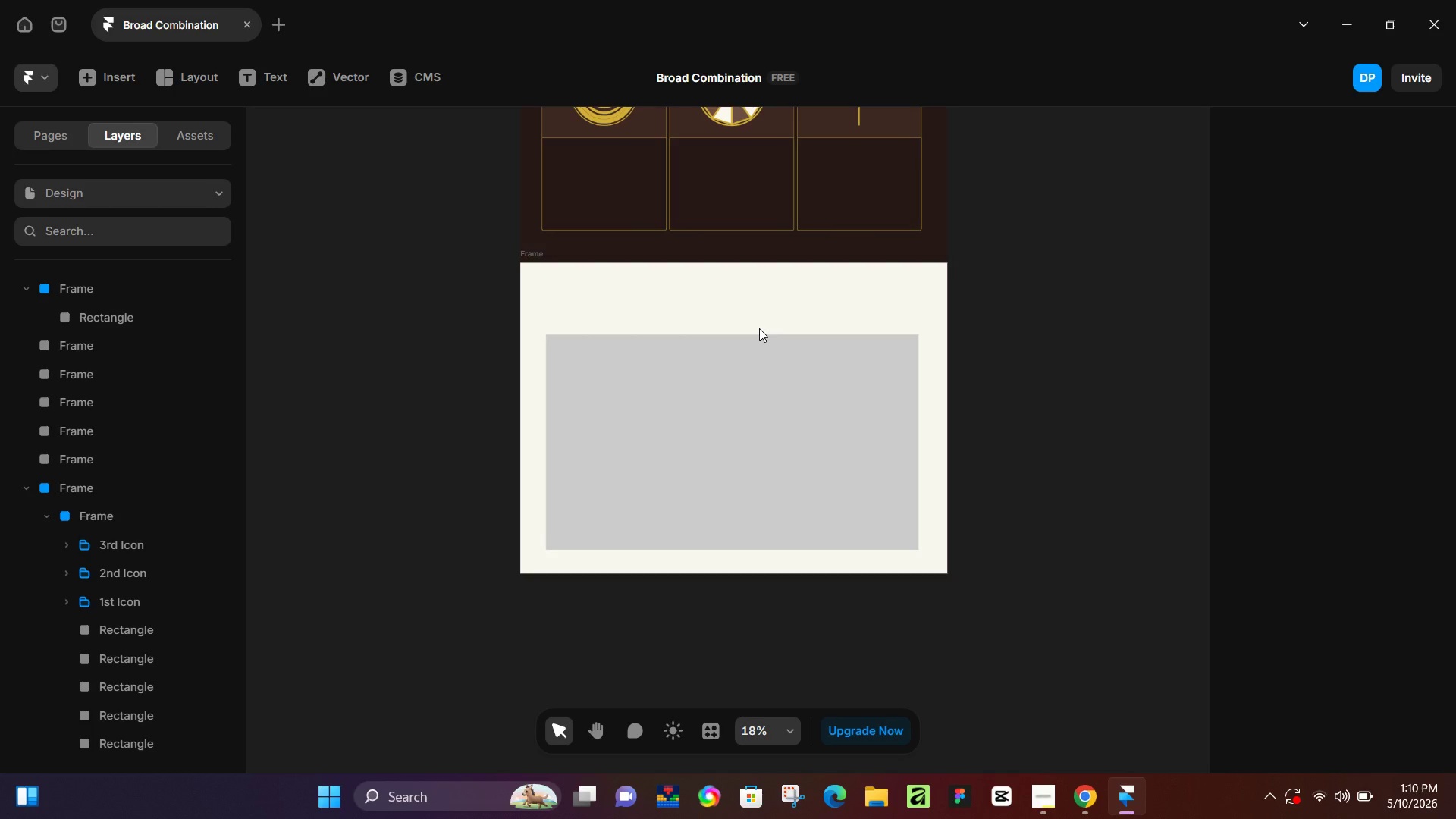 
wait(98.34)
 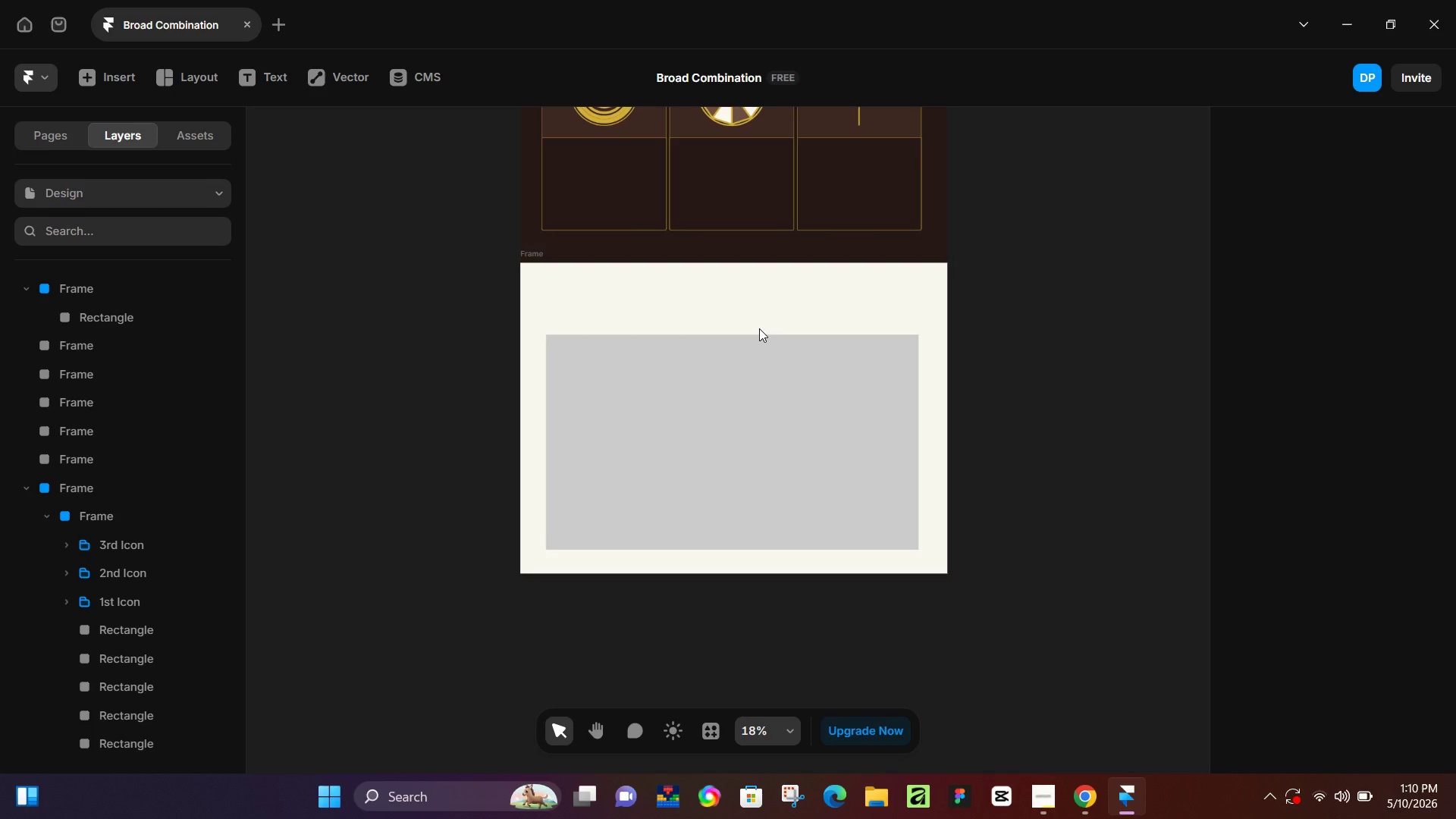 
double_click([759, 326])
 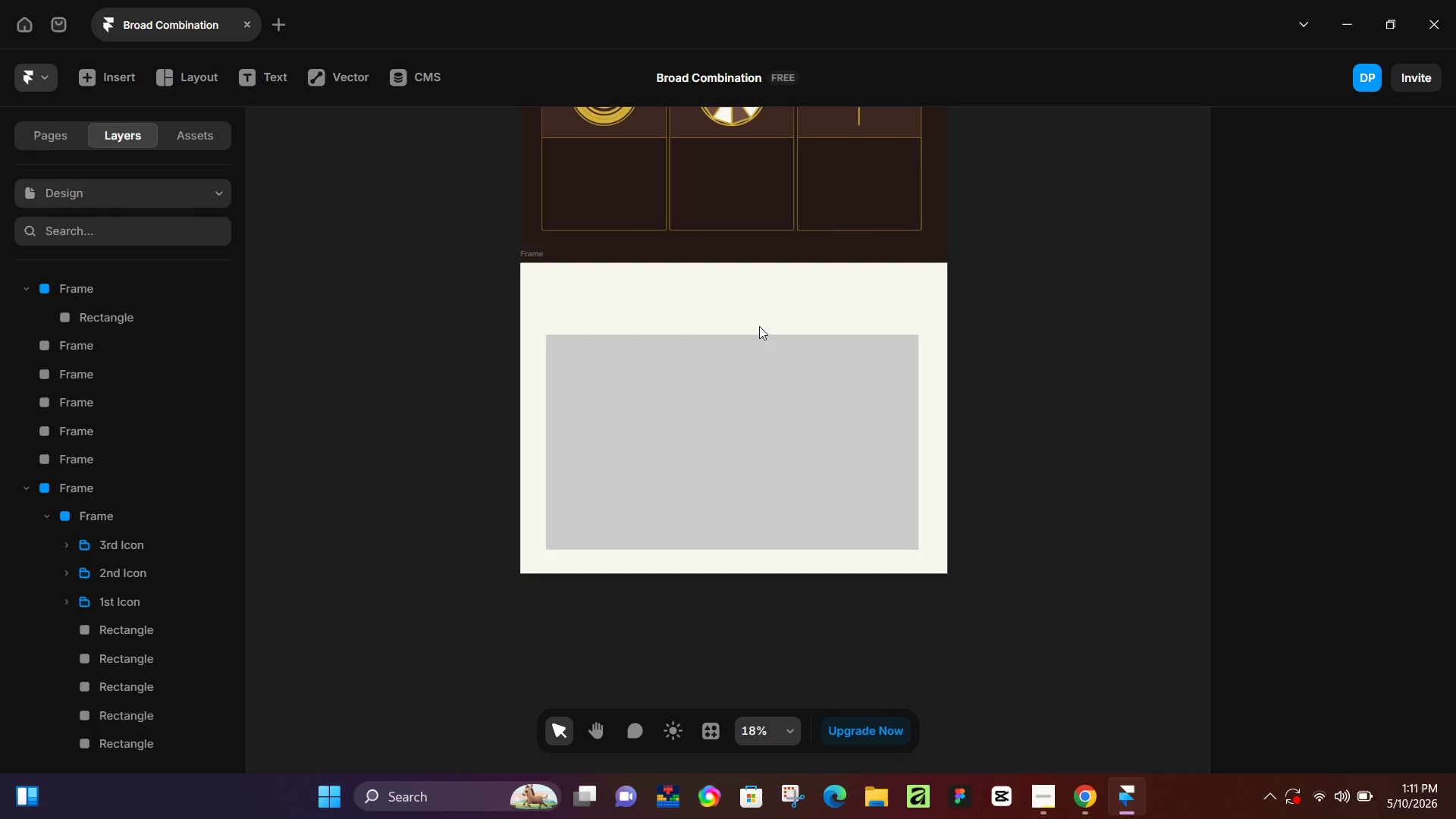 
left_click([759, 326])
 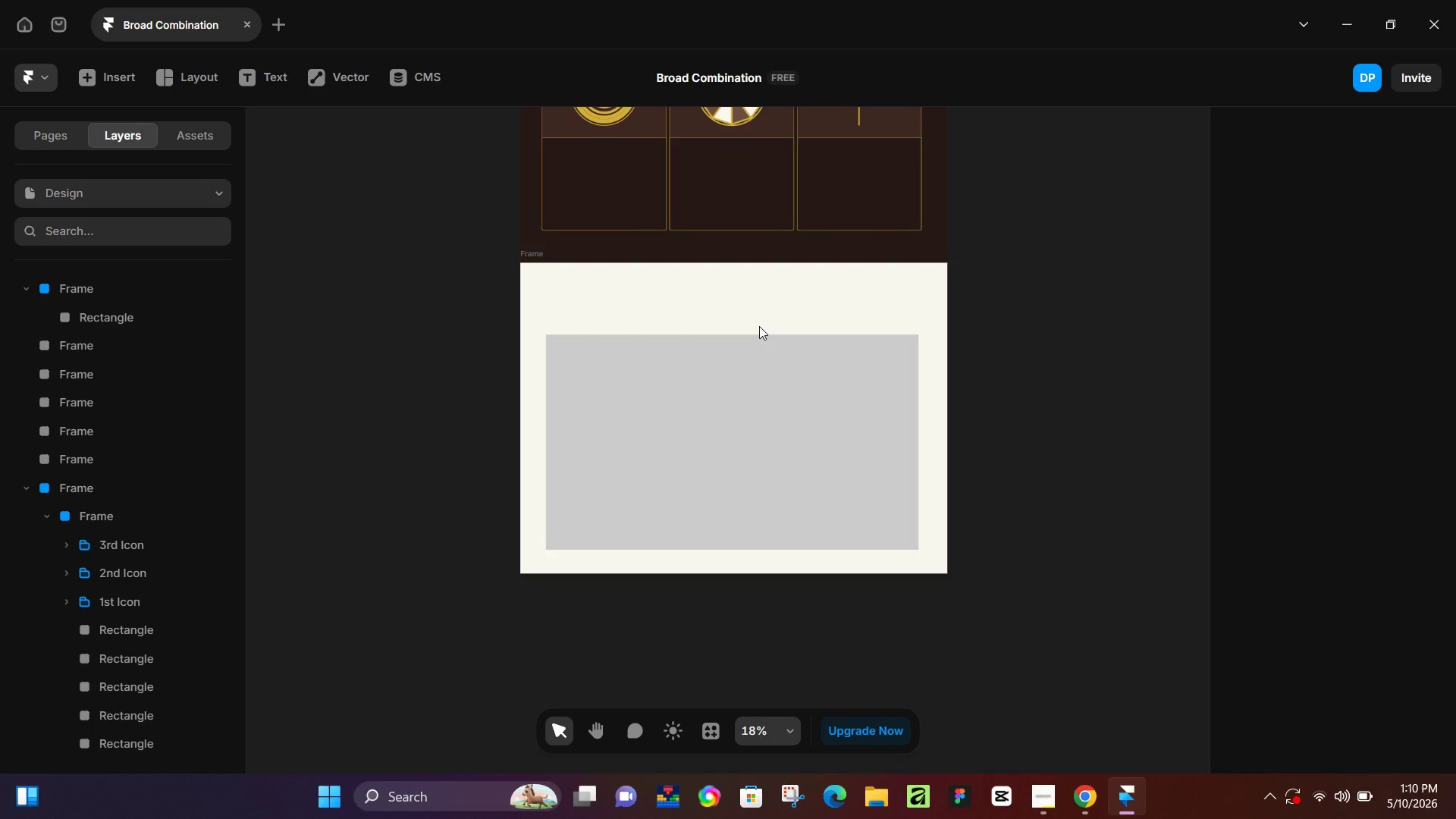 
wait(18.89)
 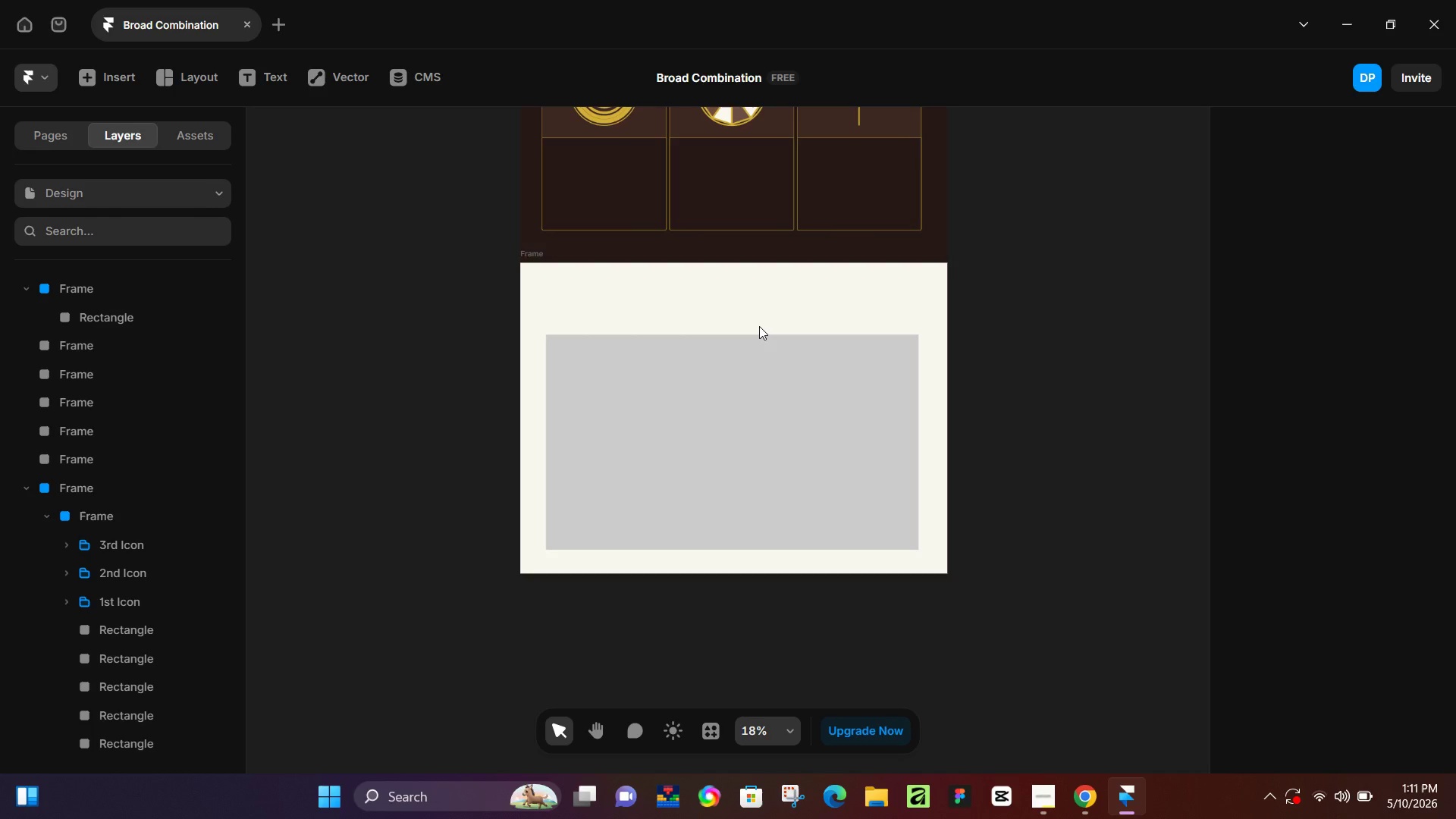 
left_click([756, 323])
 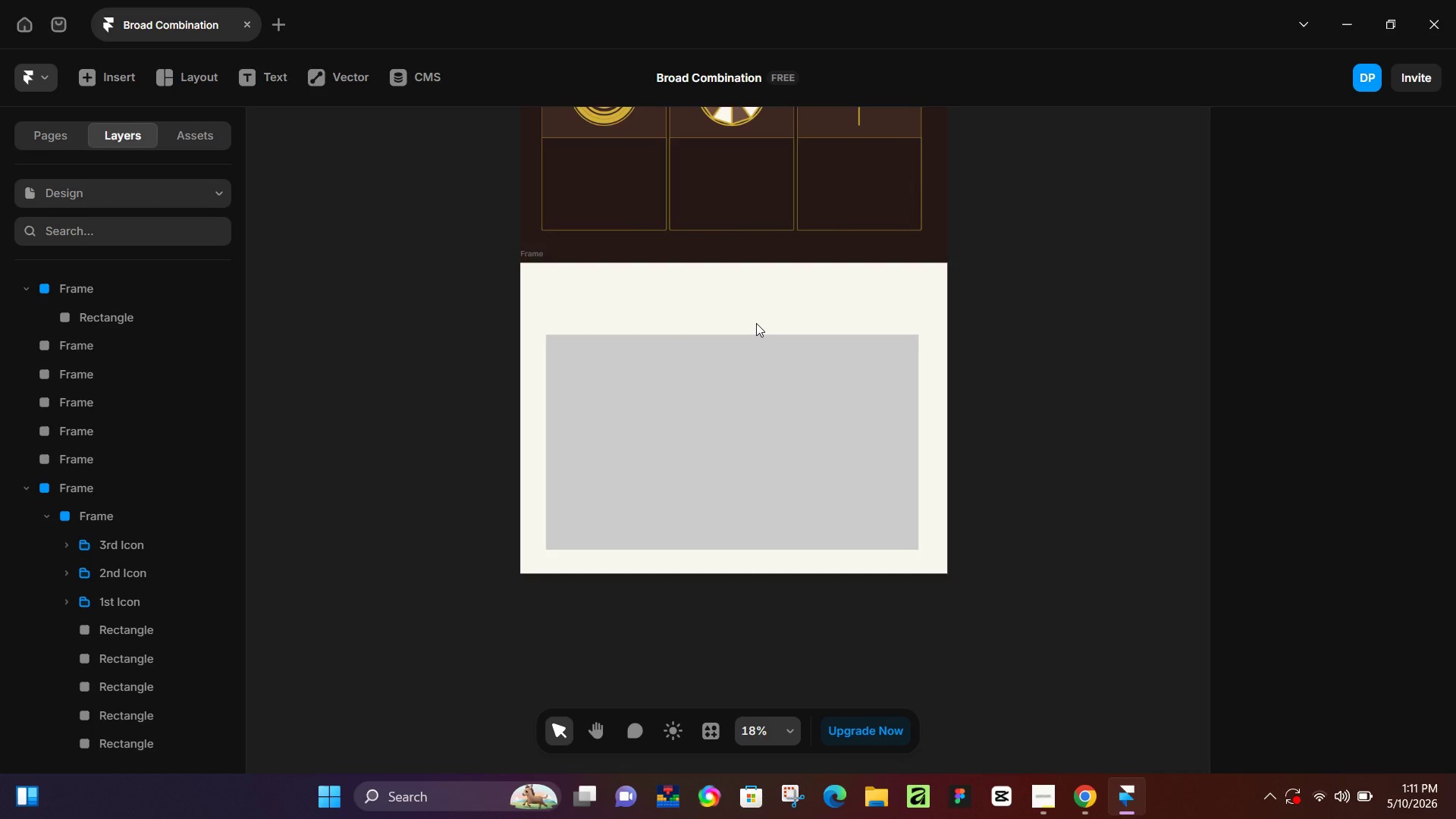 
wait(9.91)
 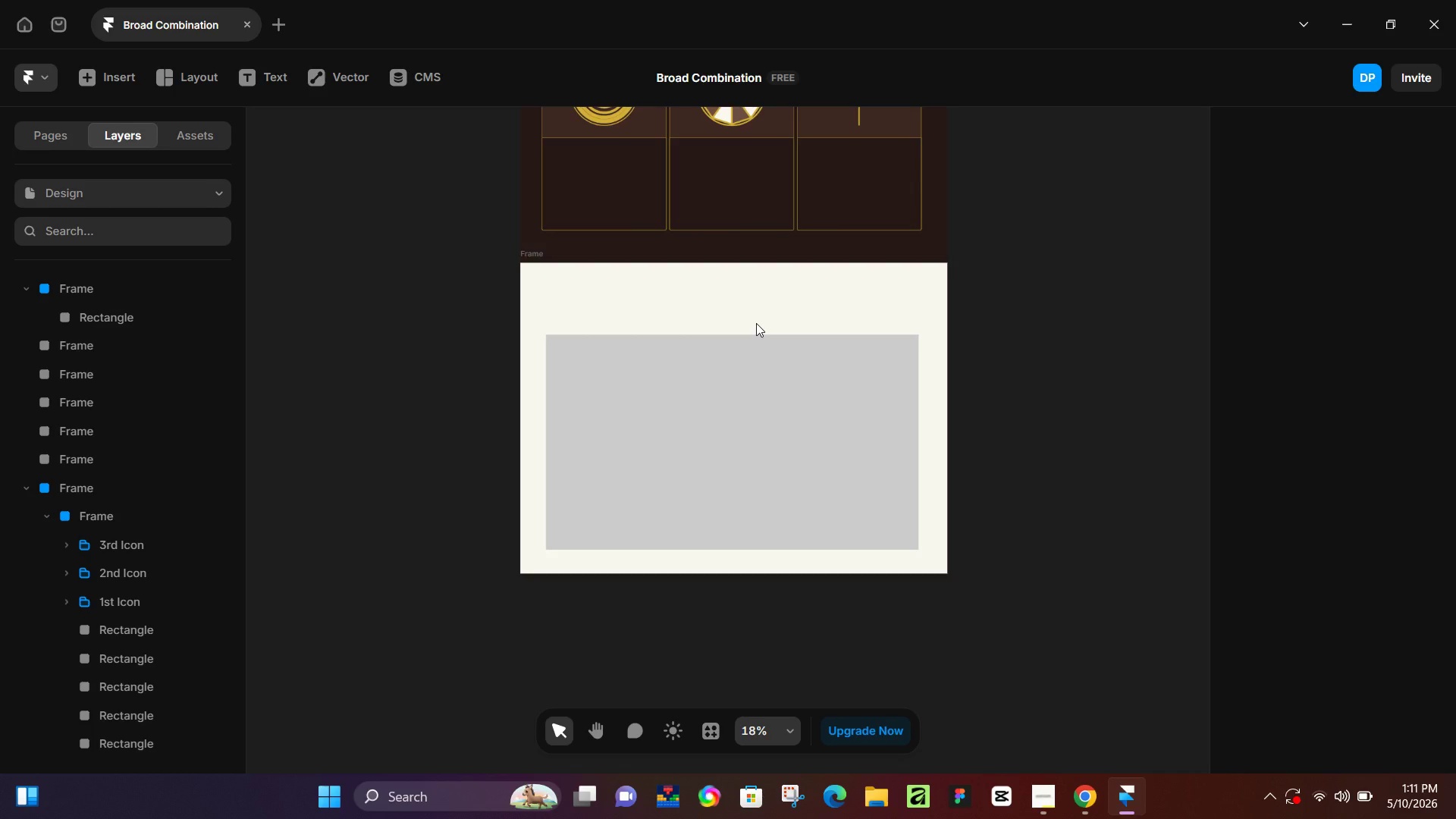 
scroll: coordinate [666, 488], scroll_direction: down, amount: 1.0
 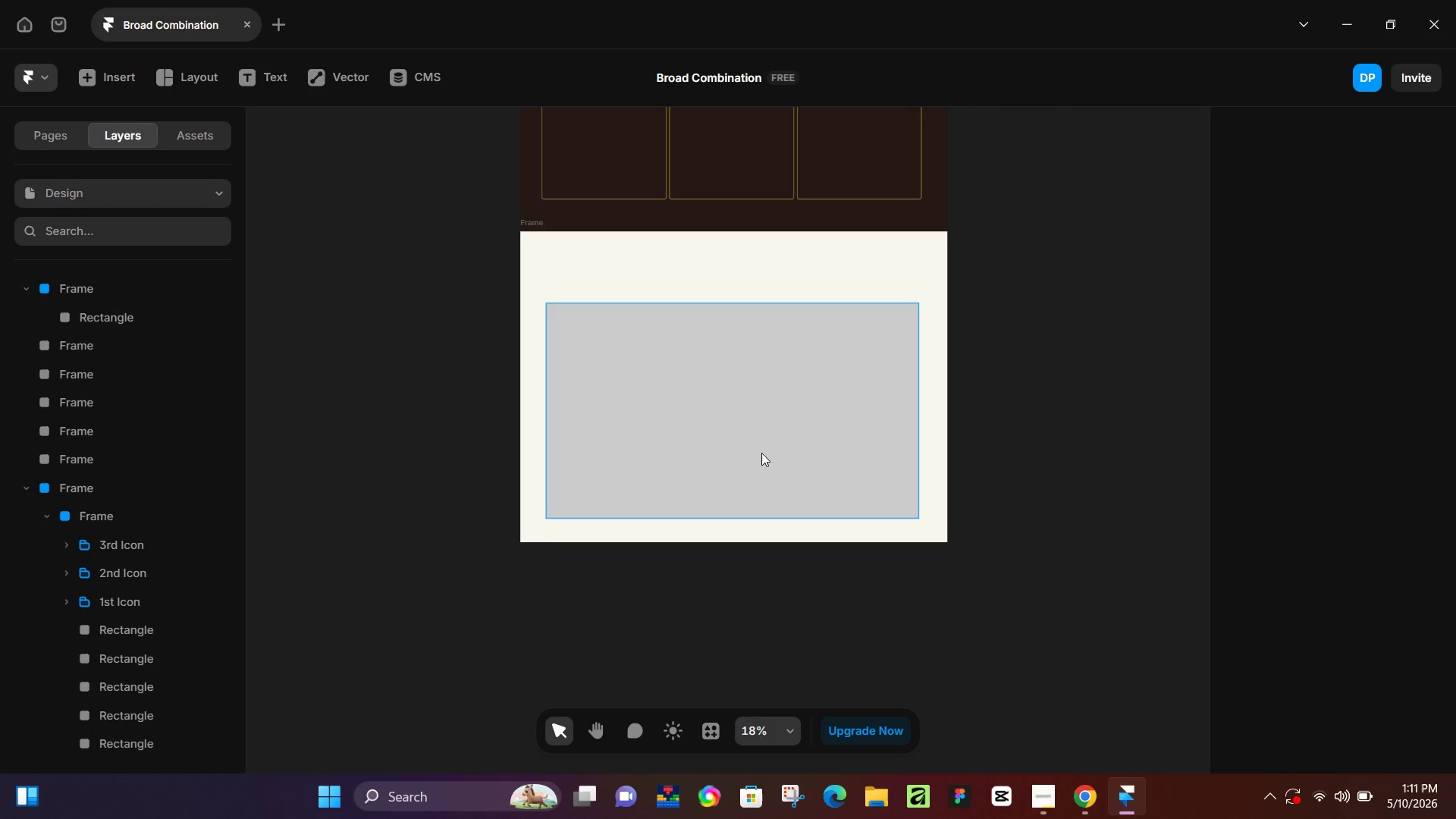 
left_click([753, 438])
 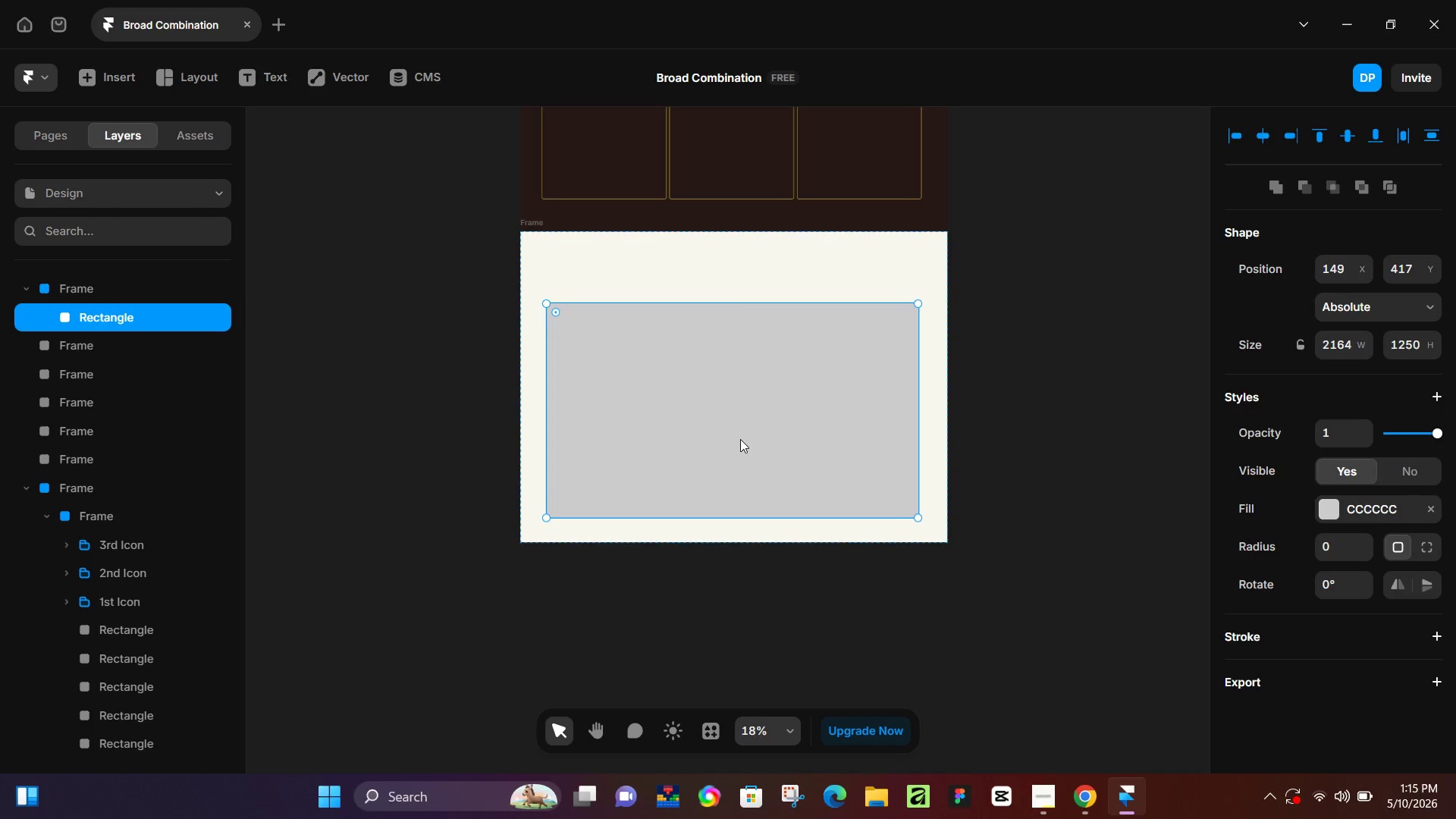 
wait(232.61)
 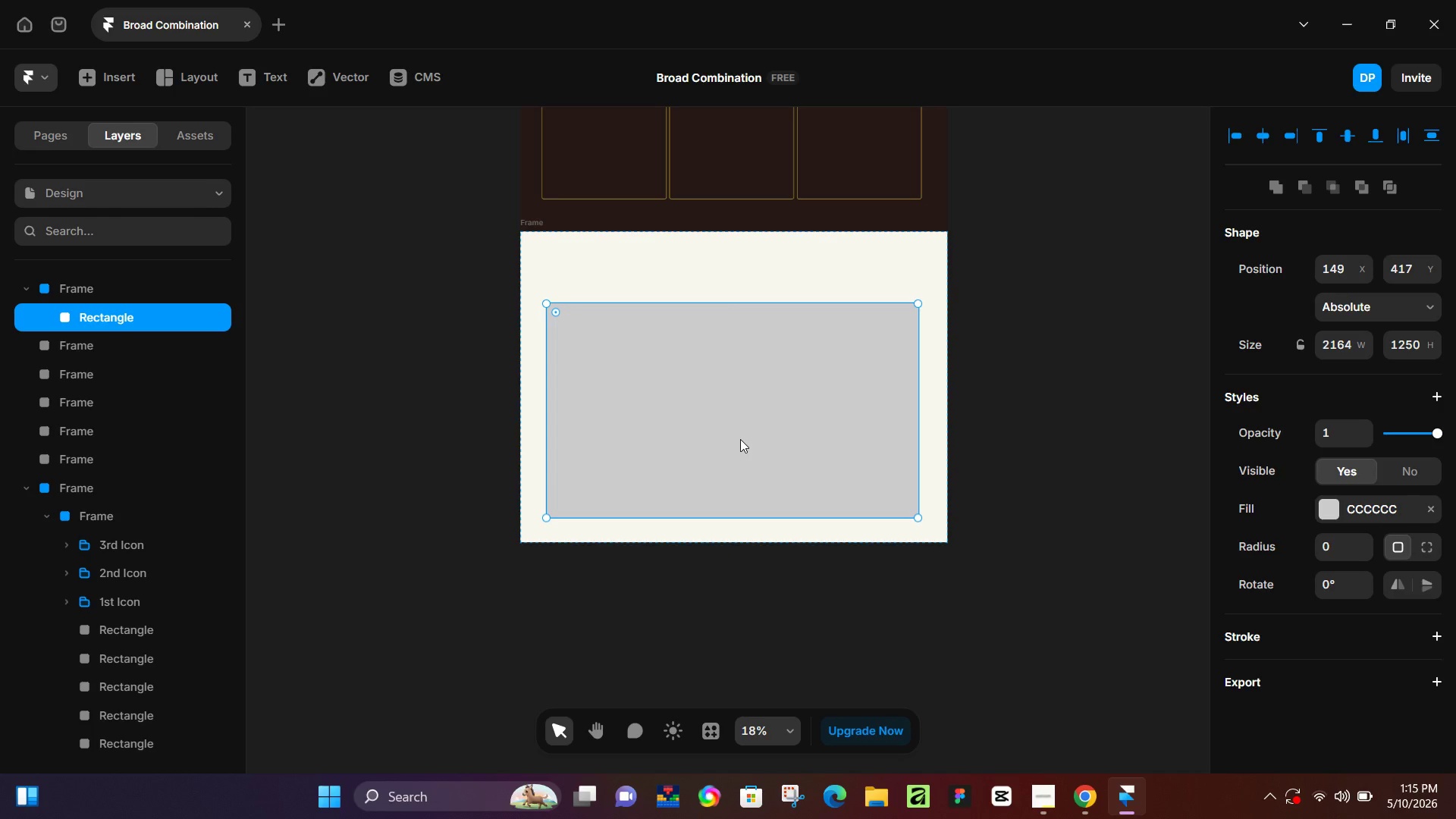 
left_click([703, 405])
 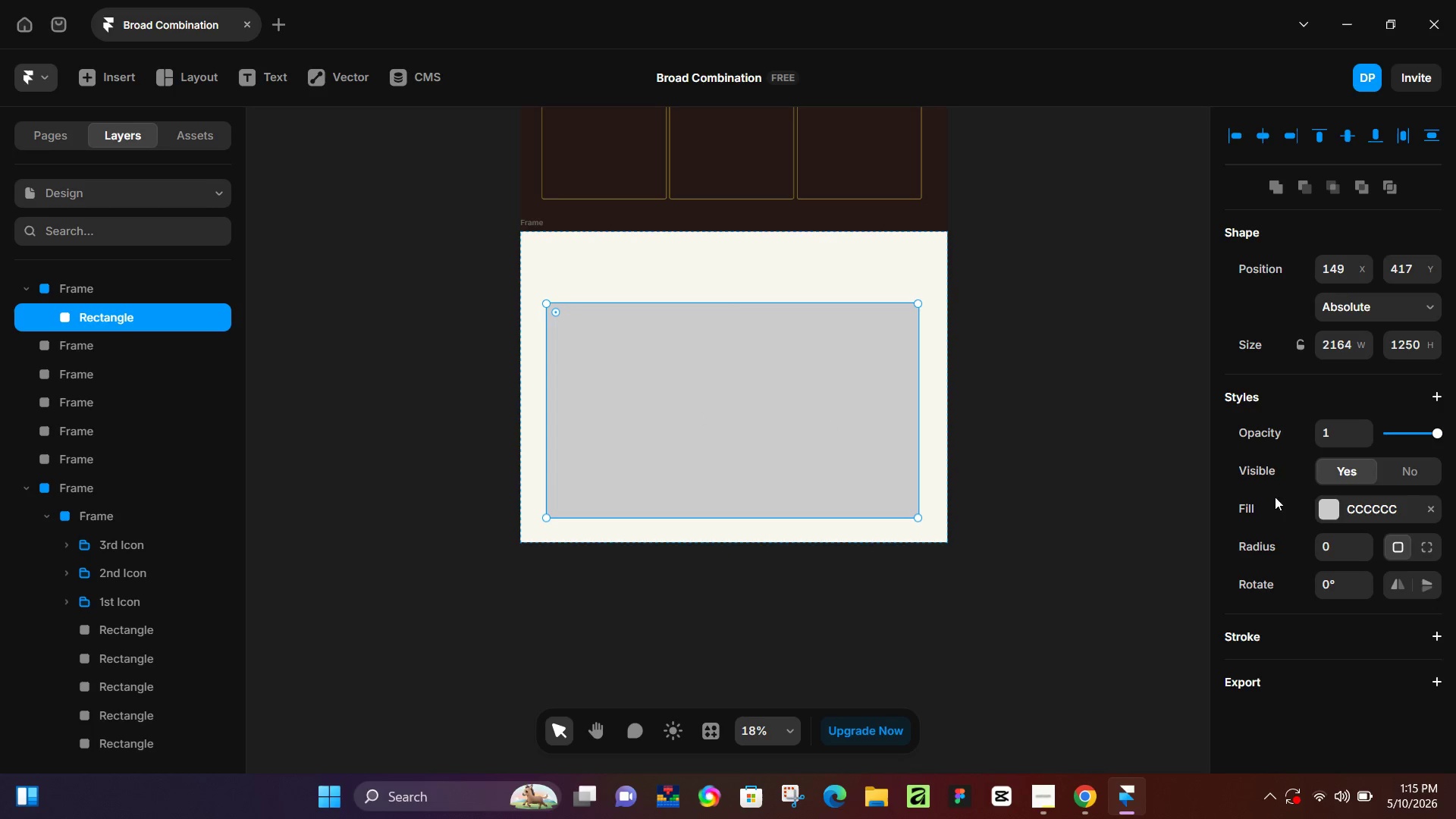 
scroll: coordinate [990, 489], scroll_direction: up, amount: 5.0
 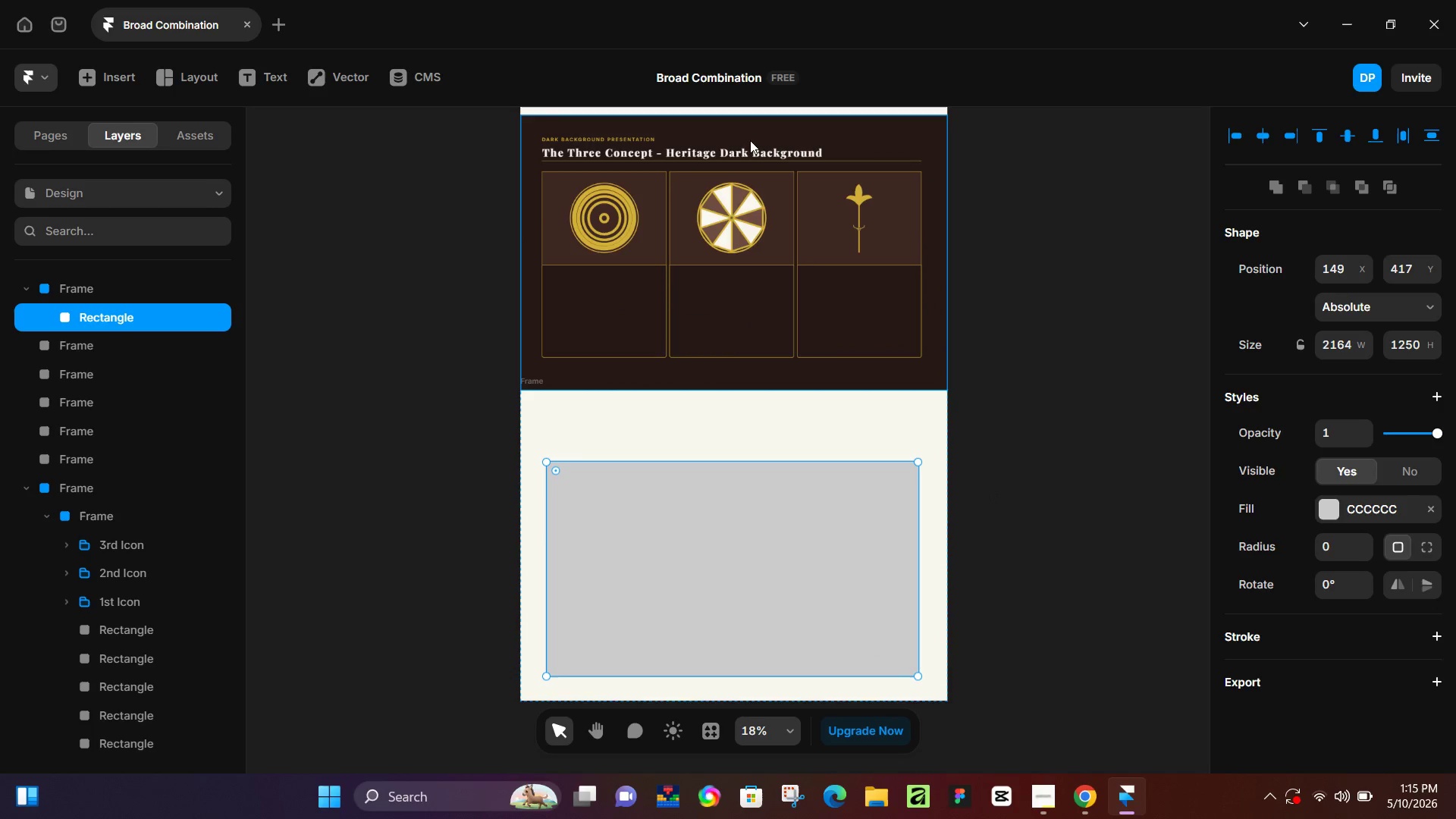 
left_click([713, 152])
 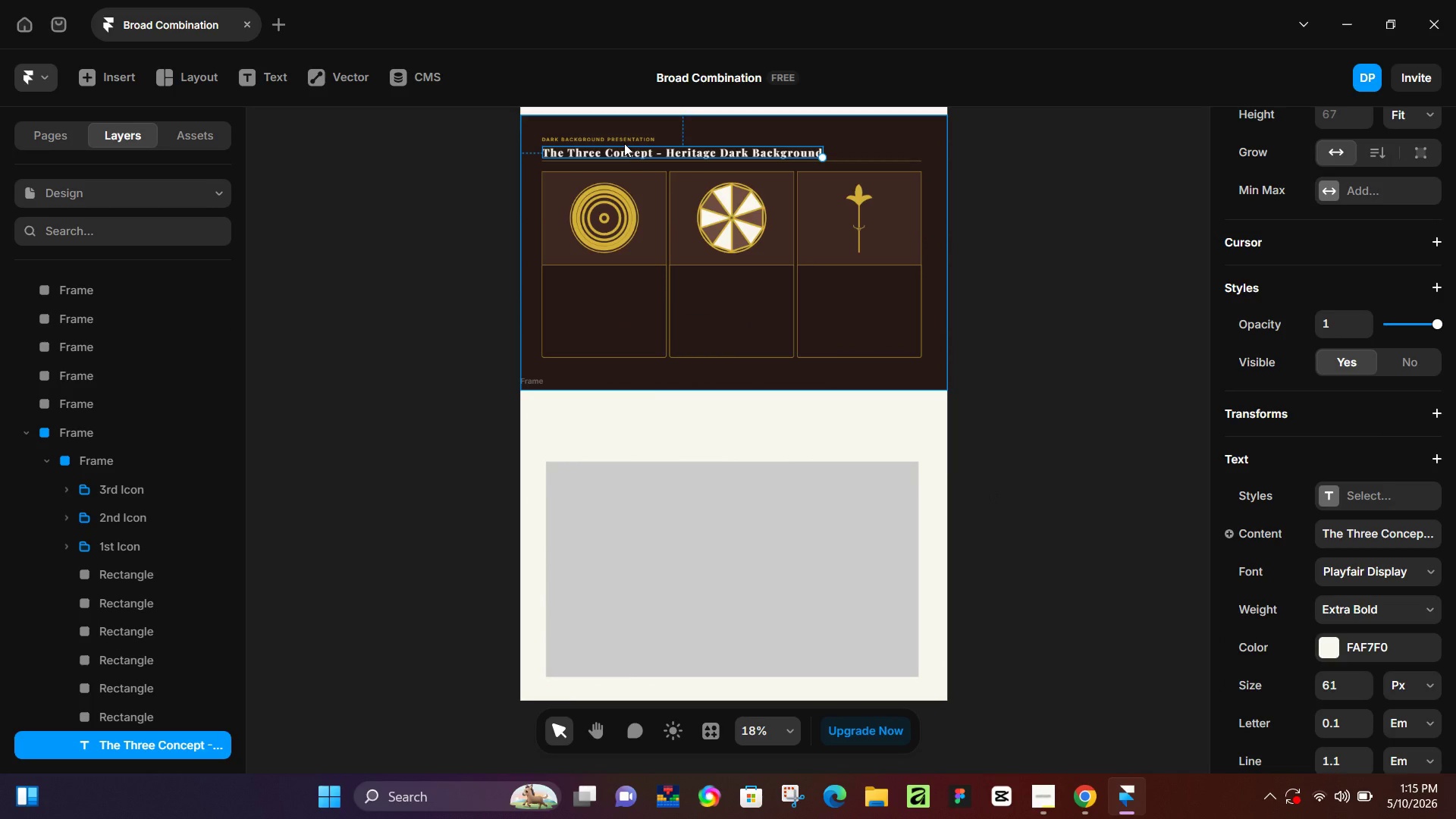 
hold_key(key=ShiftLeft, duration=1.39)
left_click([618, 138])
 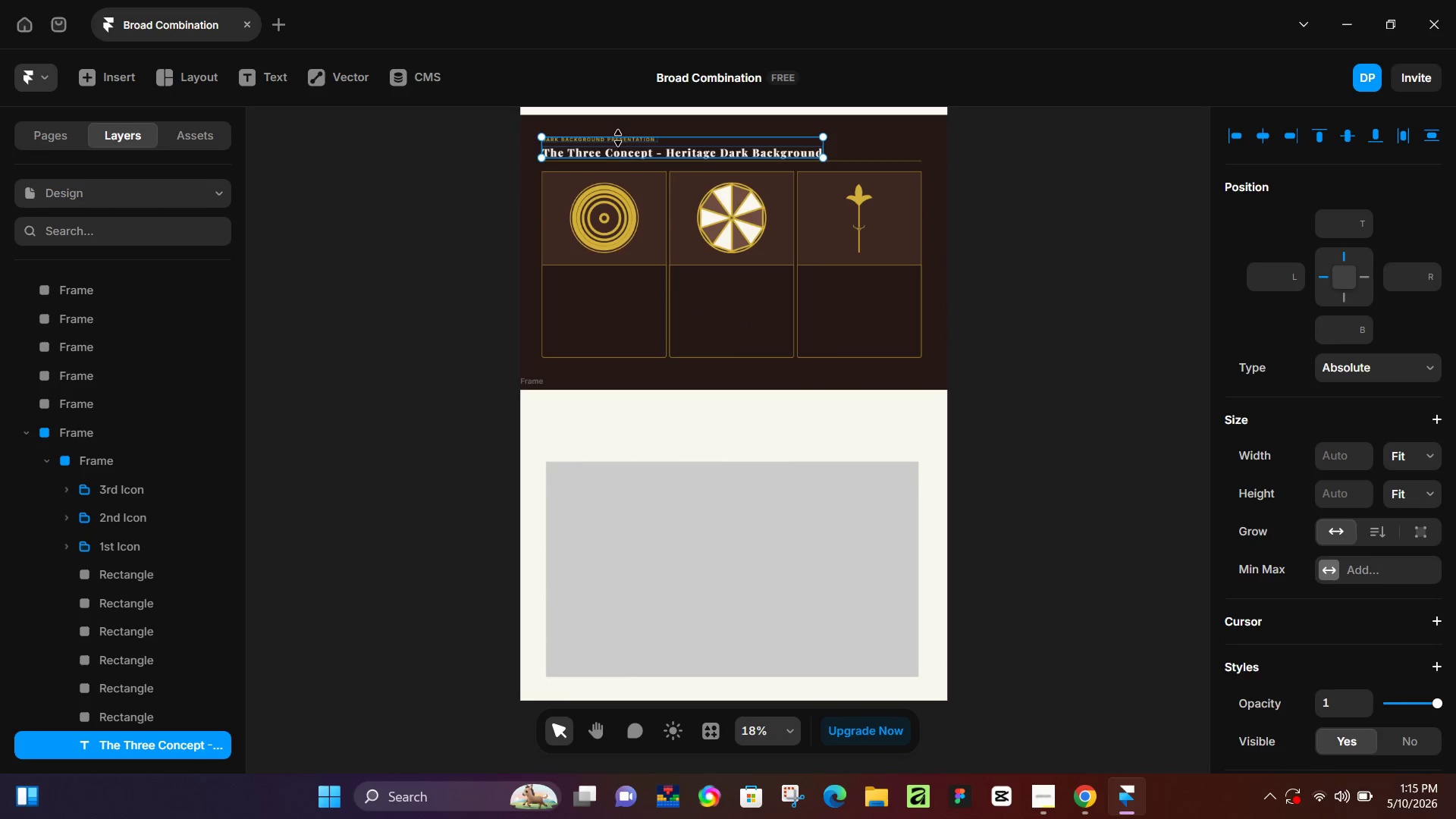 
wait(131.56)
 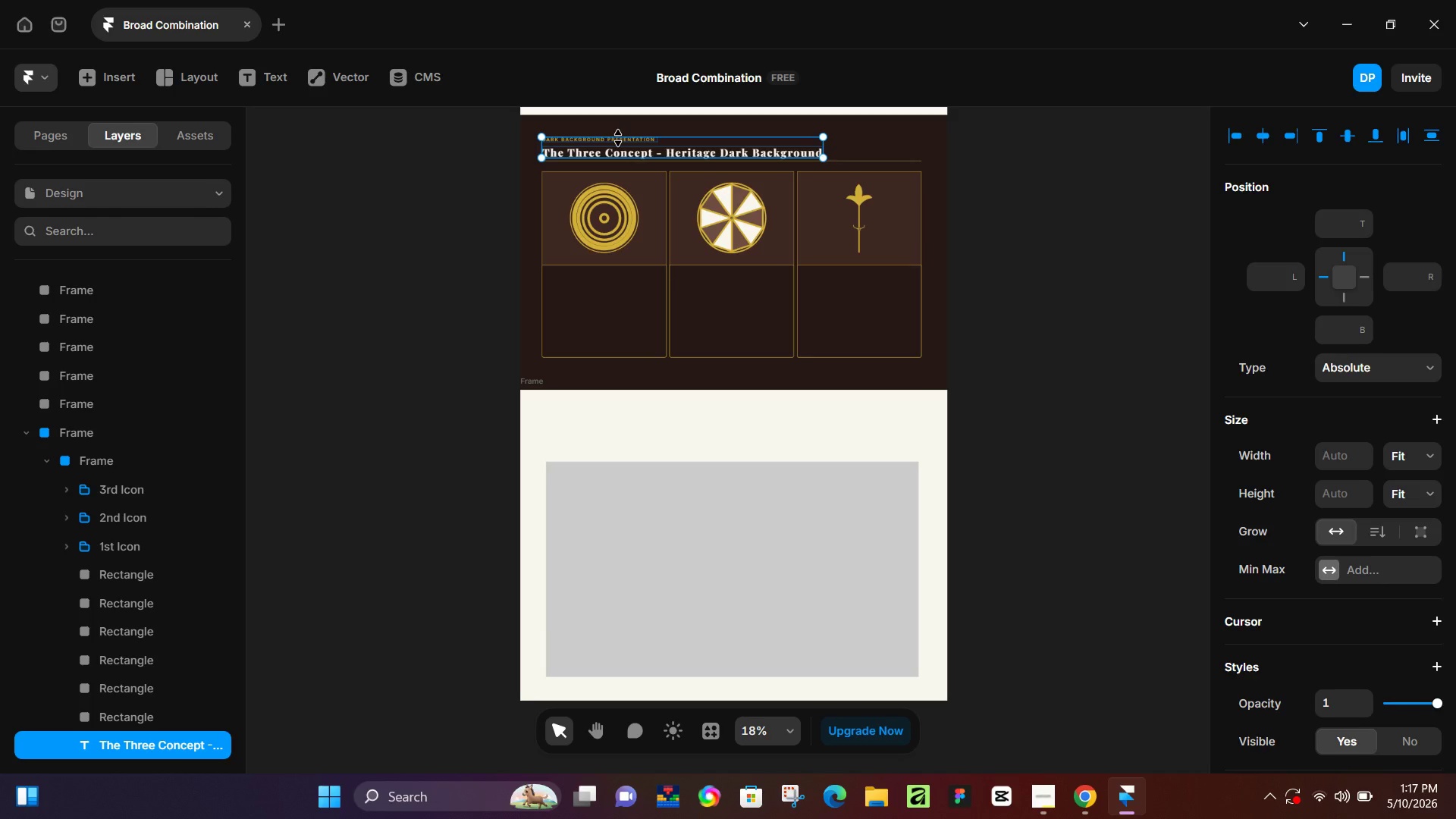 
left_click([1033, 343])
 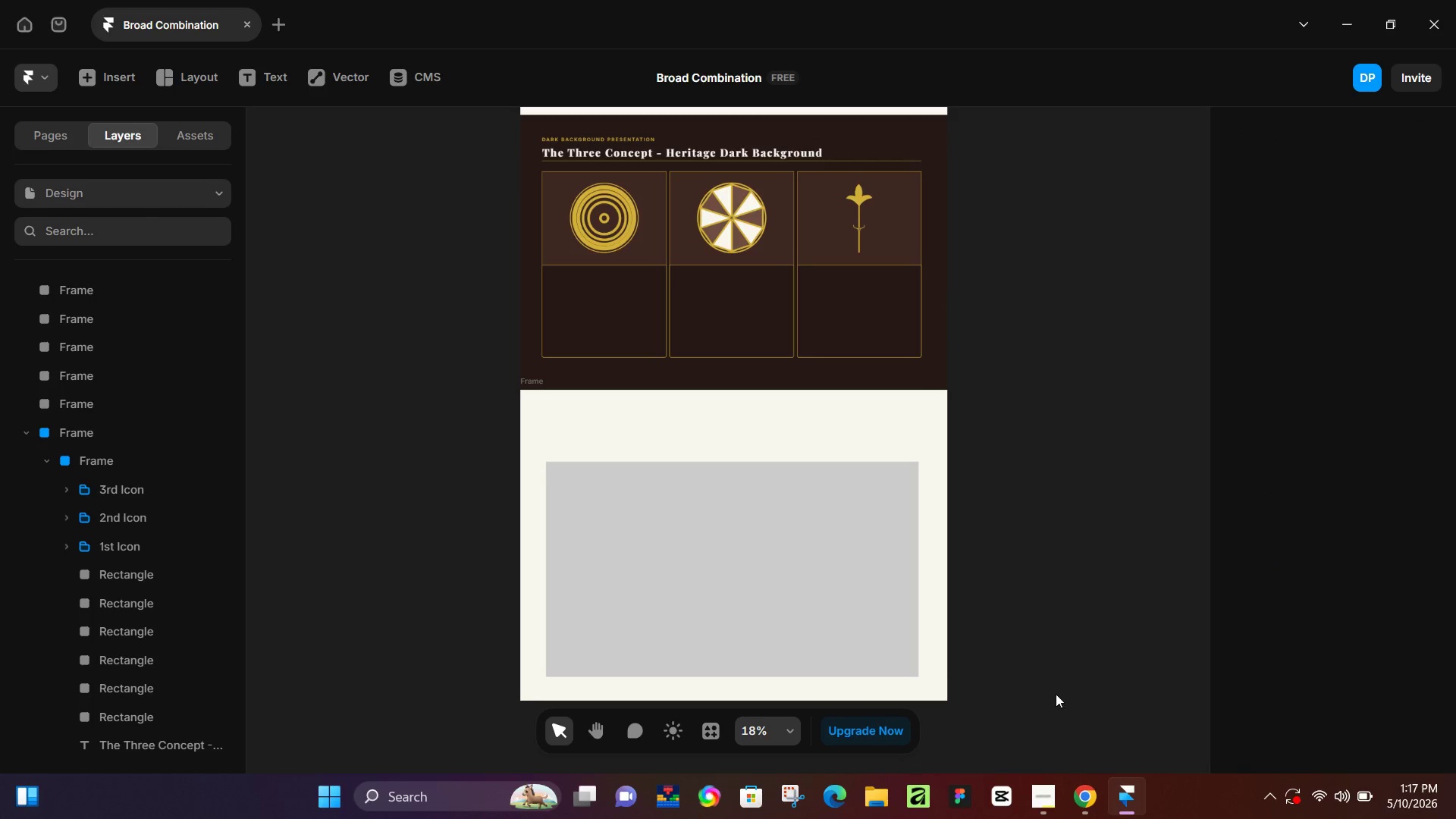 
left_click([1070, 800])
 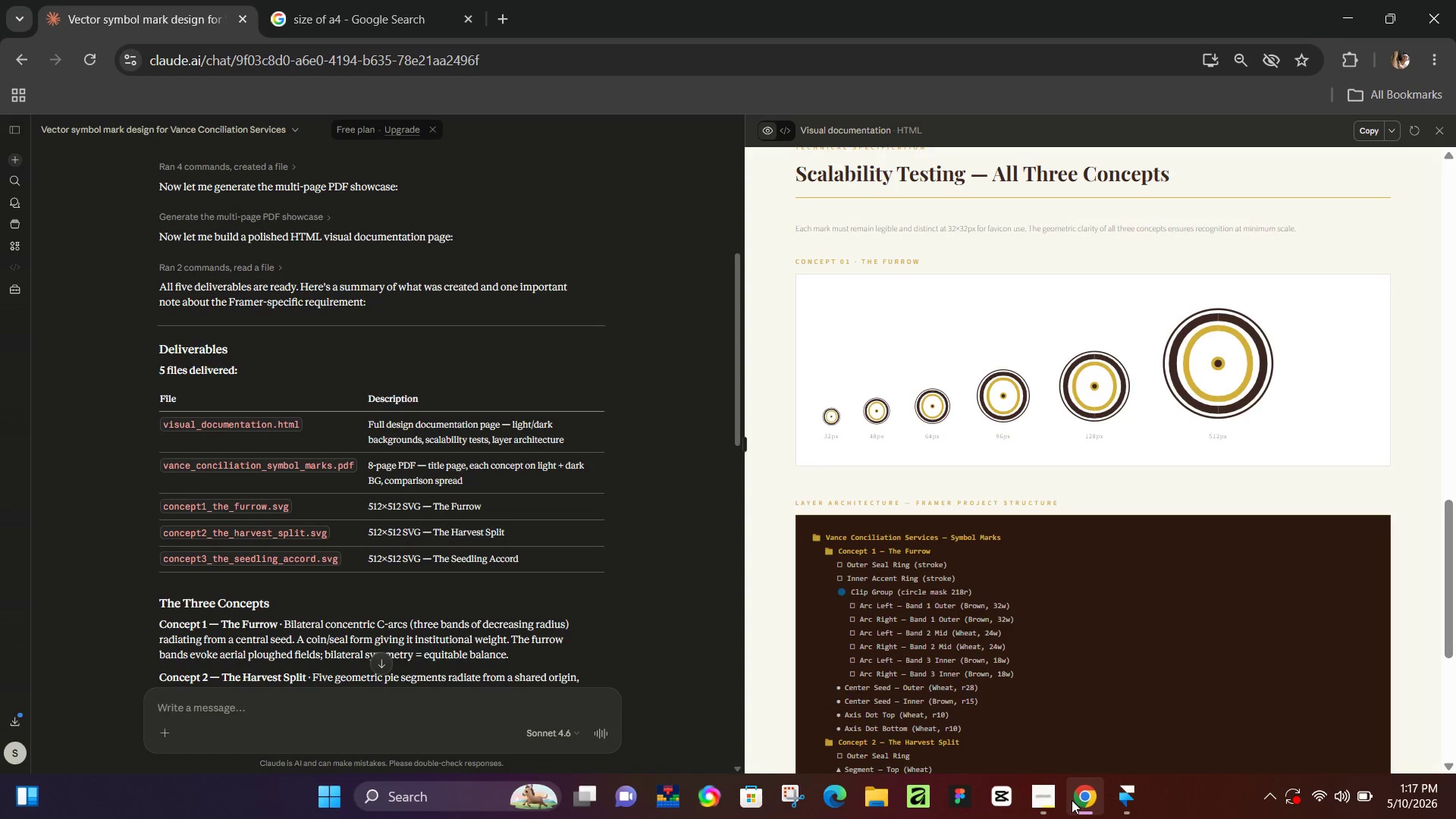 
scroll: coordinate [920, 362], scroll_direction: up, amount: 2.0
 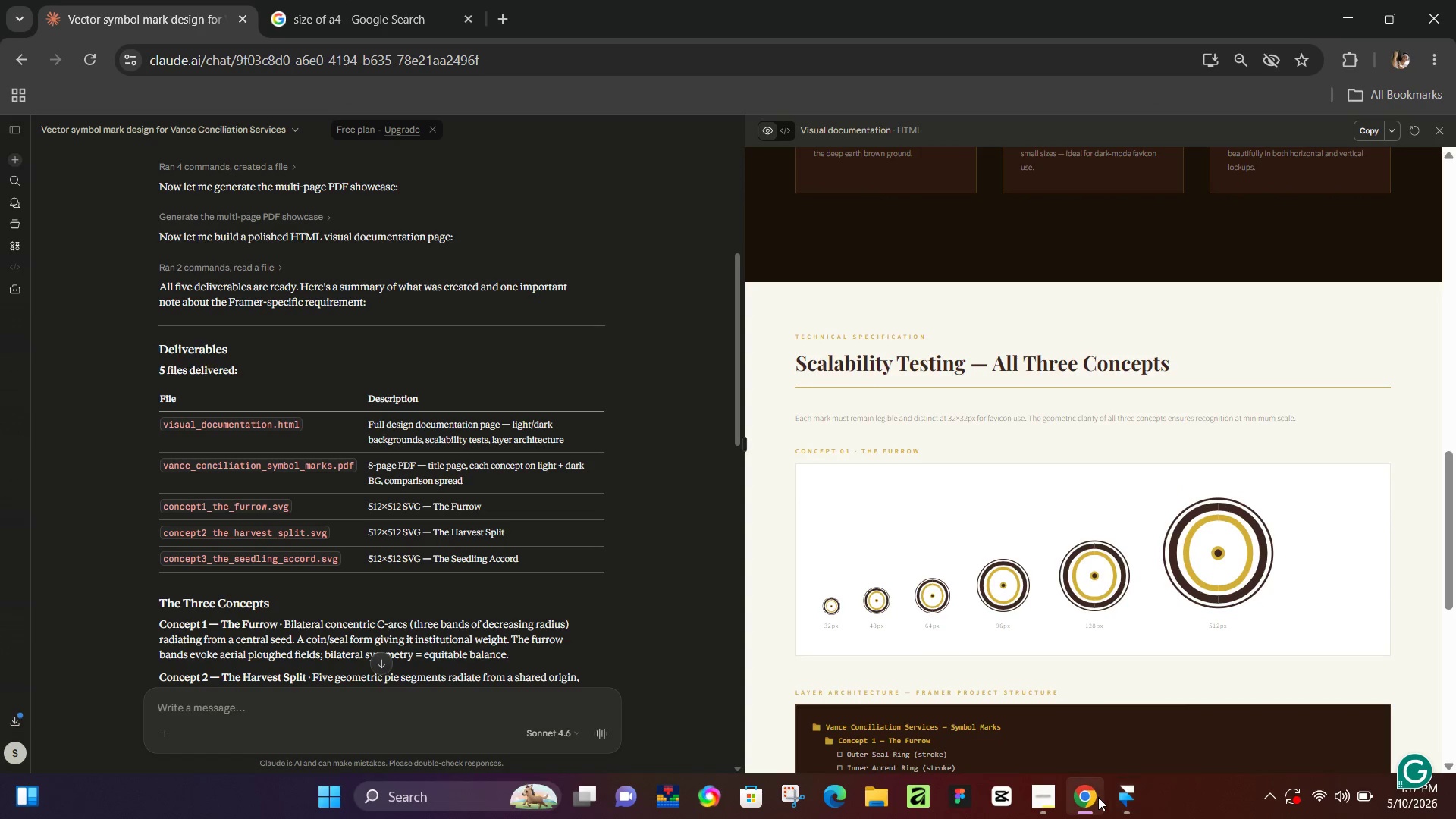 
left_click([1086, 800])
 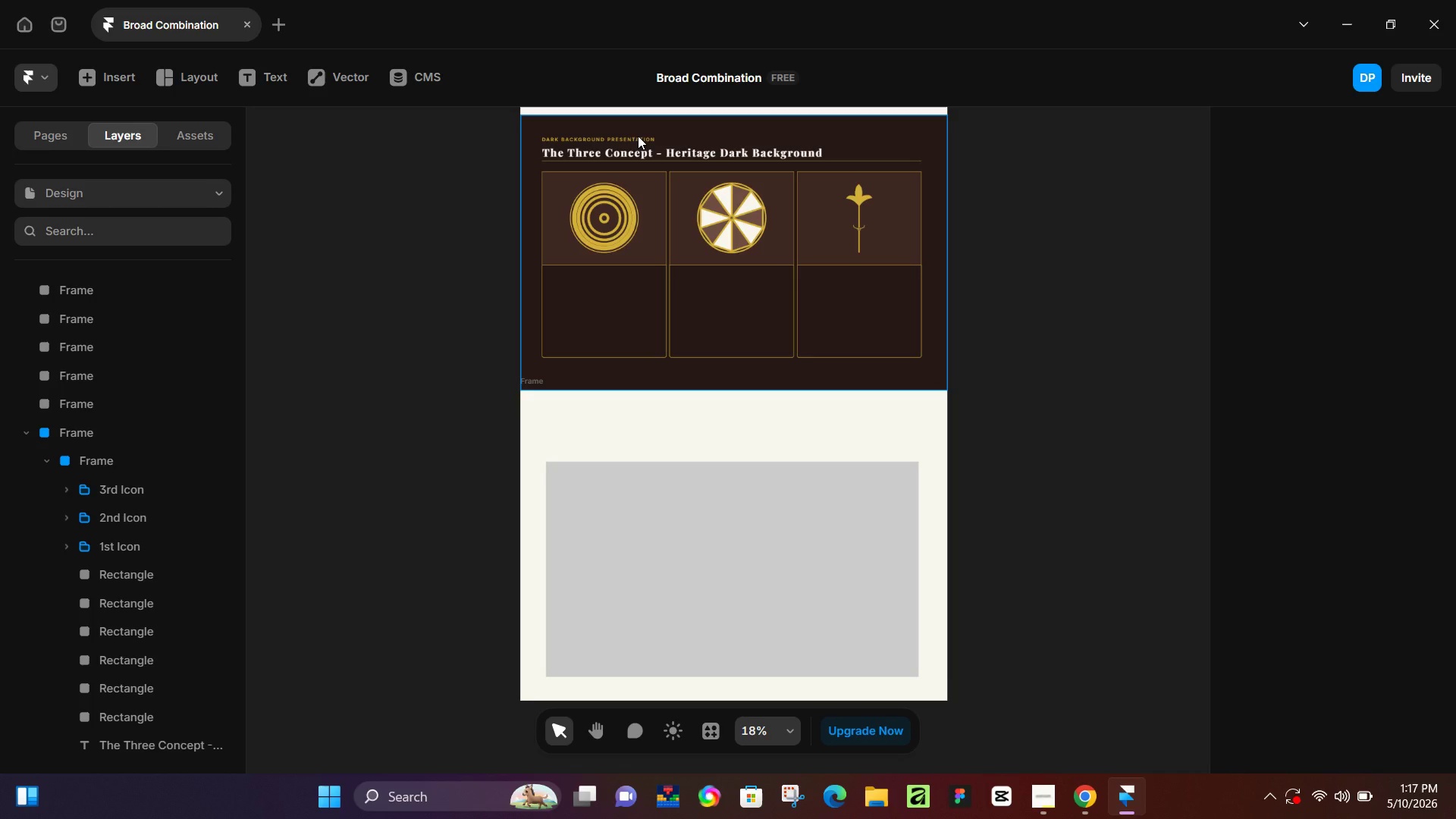 
left_click([637, 137])
 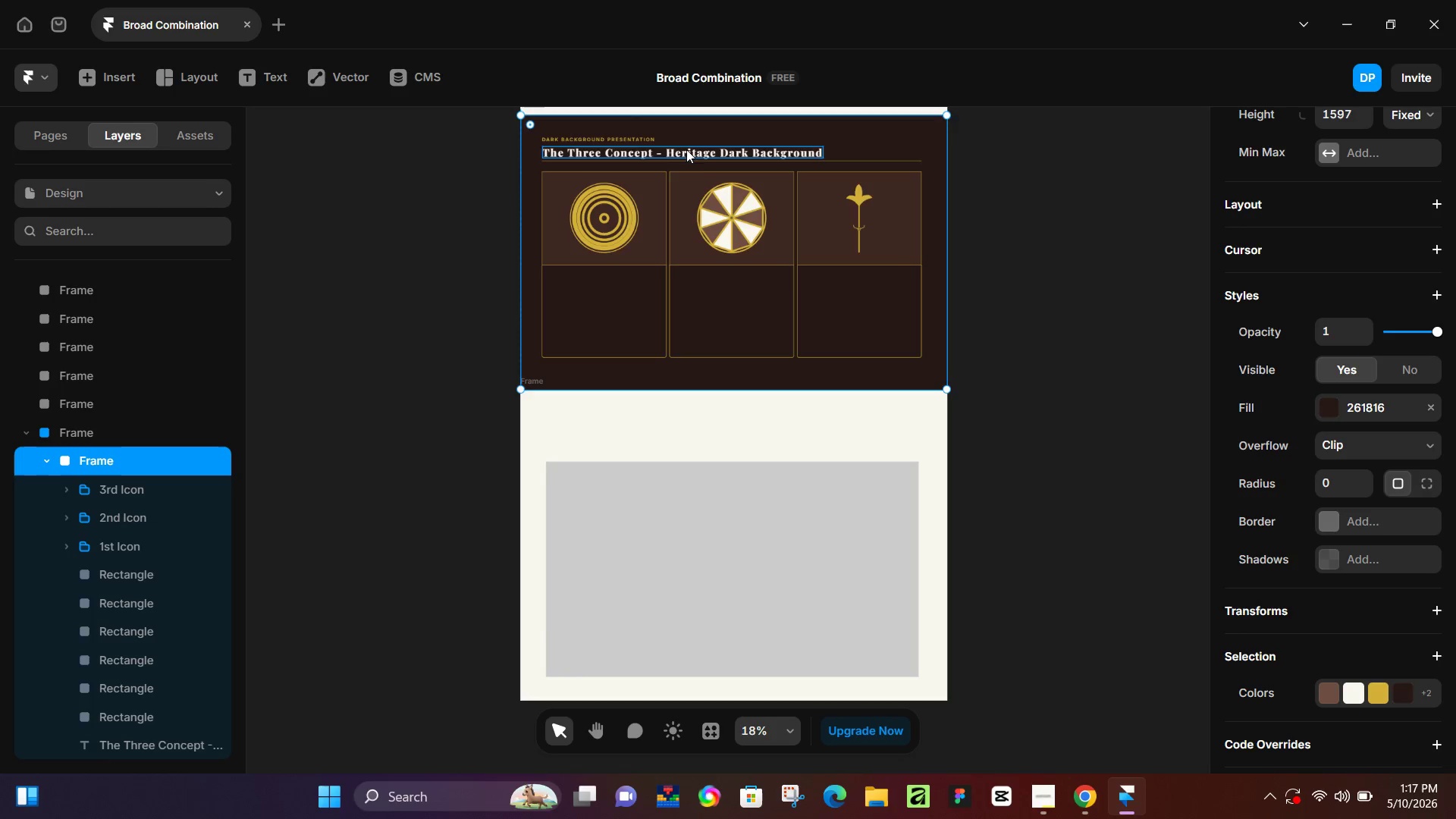 
key(Control+ControlLeft)
 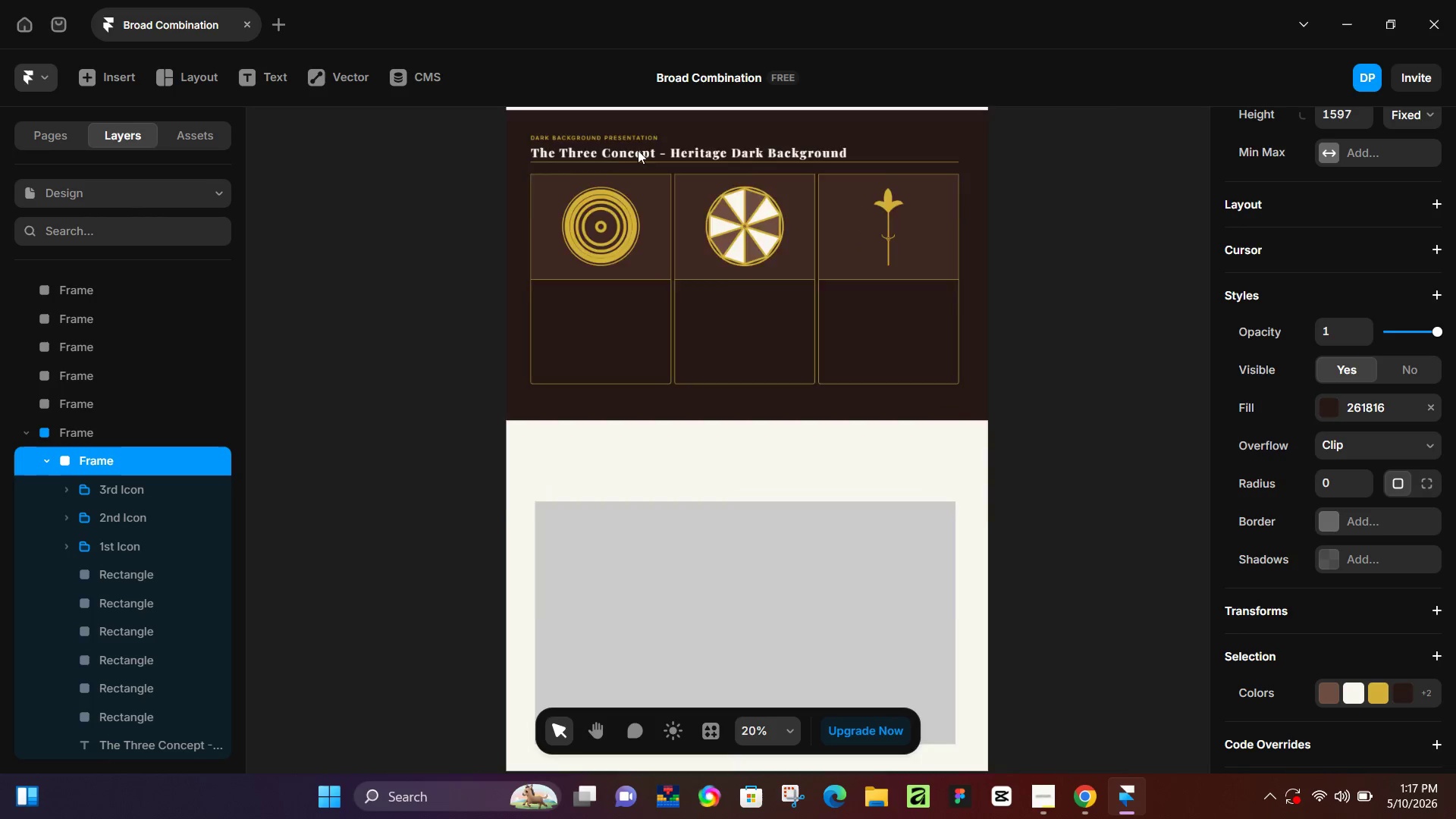 
scroll: coordinate [638, 150], scroll_direction: up, amount: 4.0
 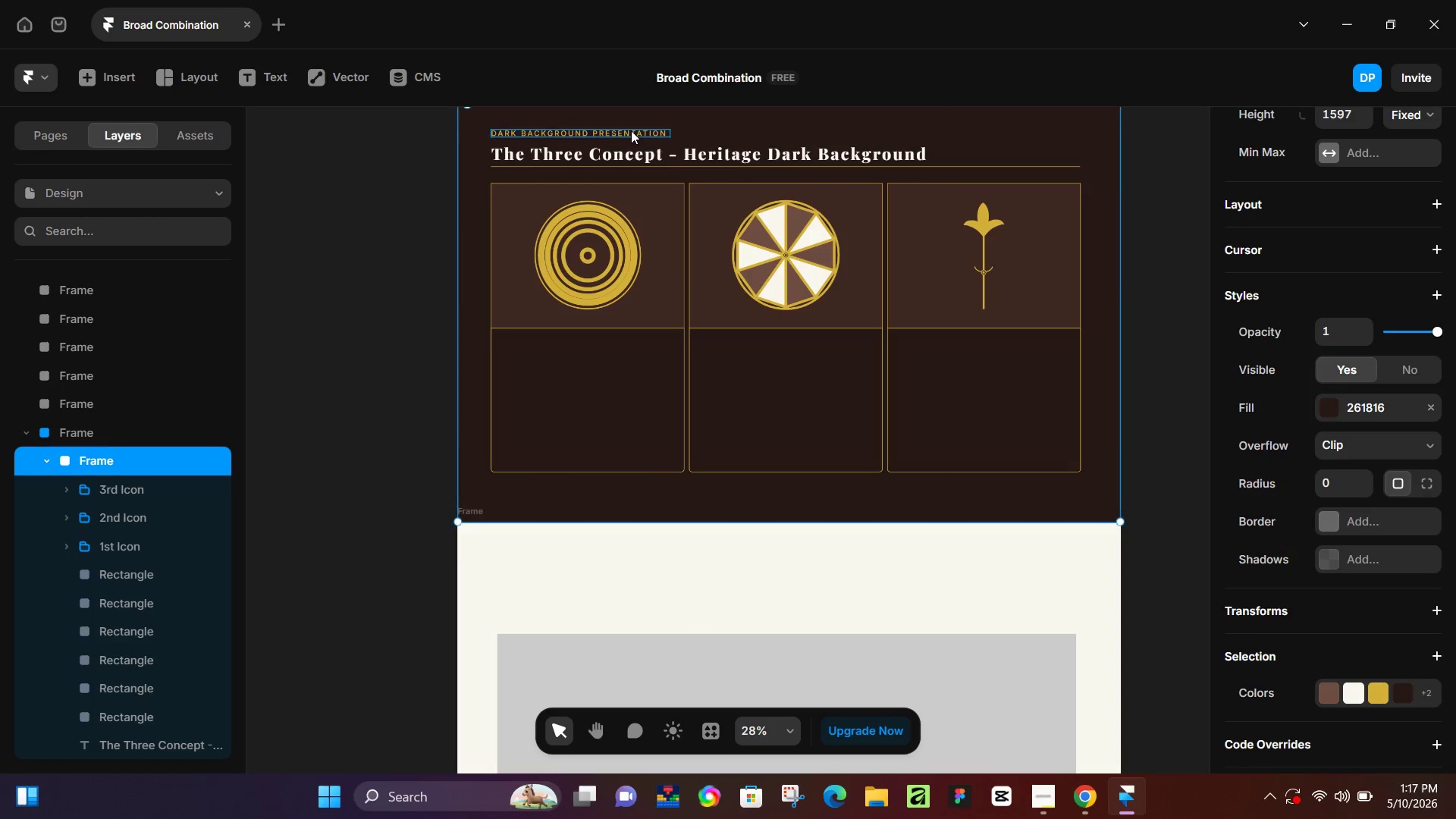 
left_click([631, 130])
 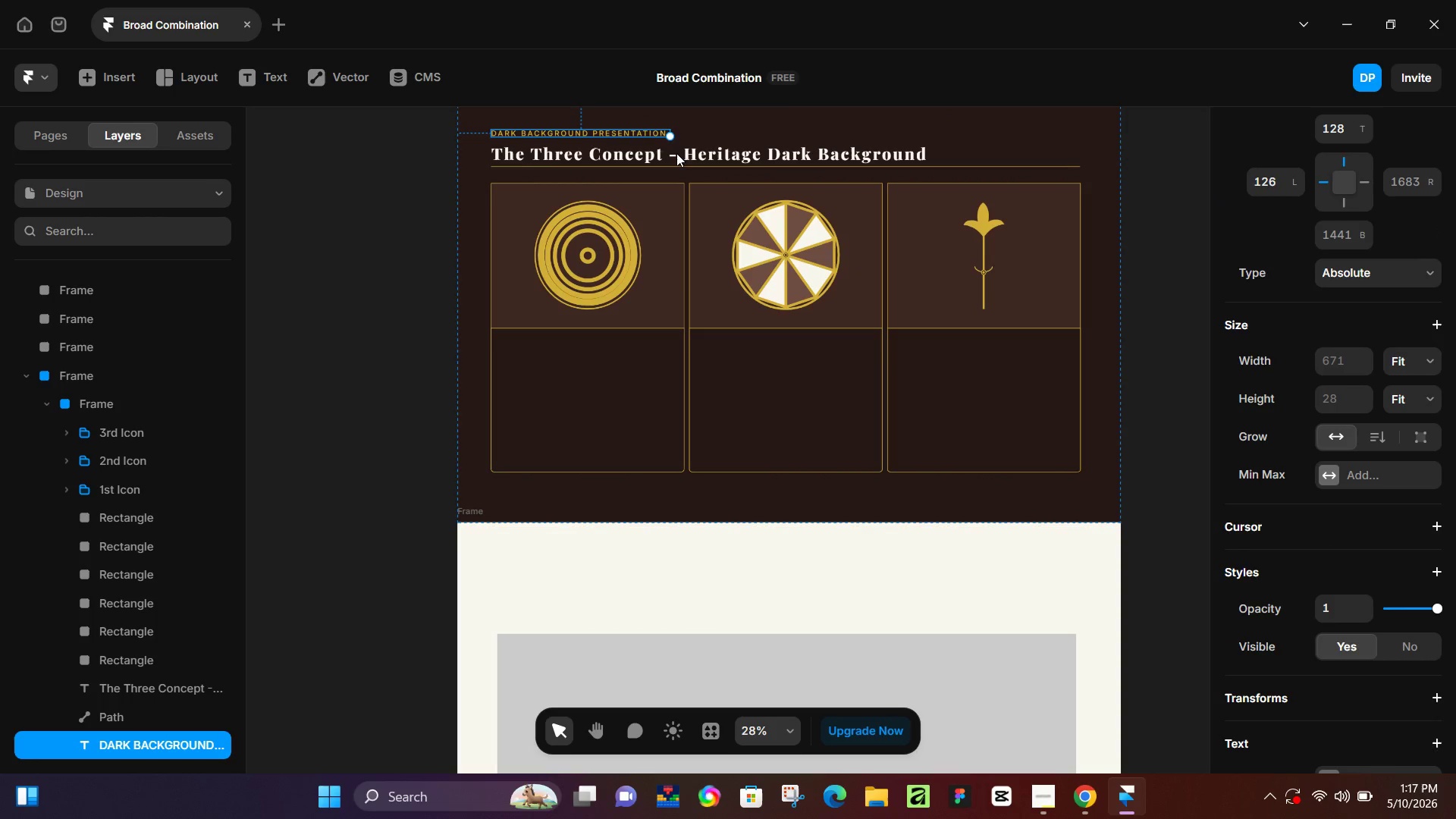 
hold_key(key=ShiftLeft, duration=0.5)
left_click([691, 157])
 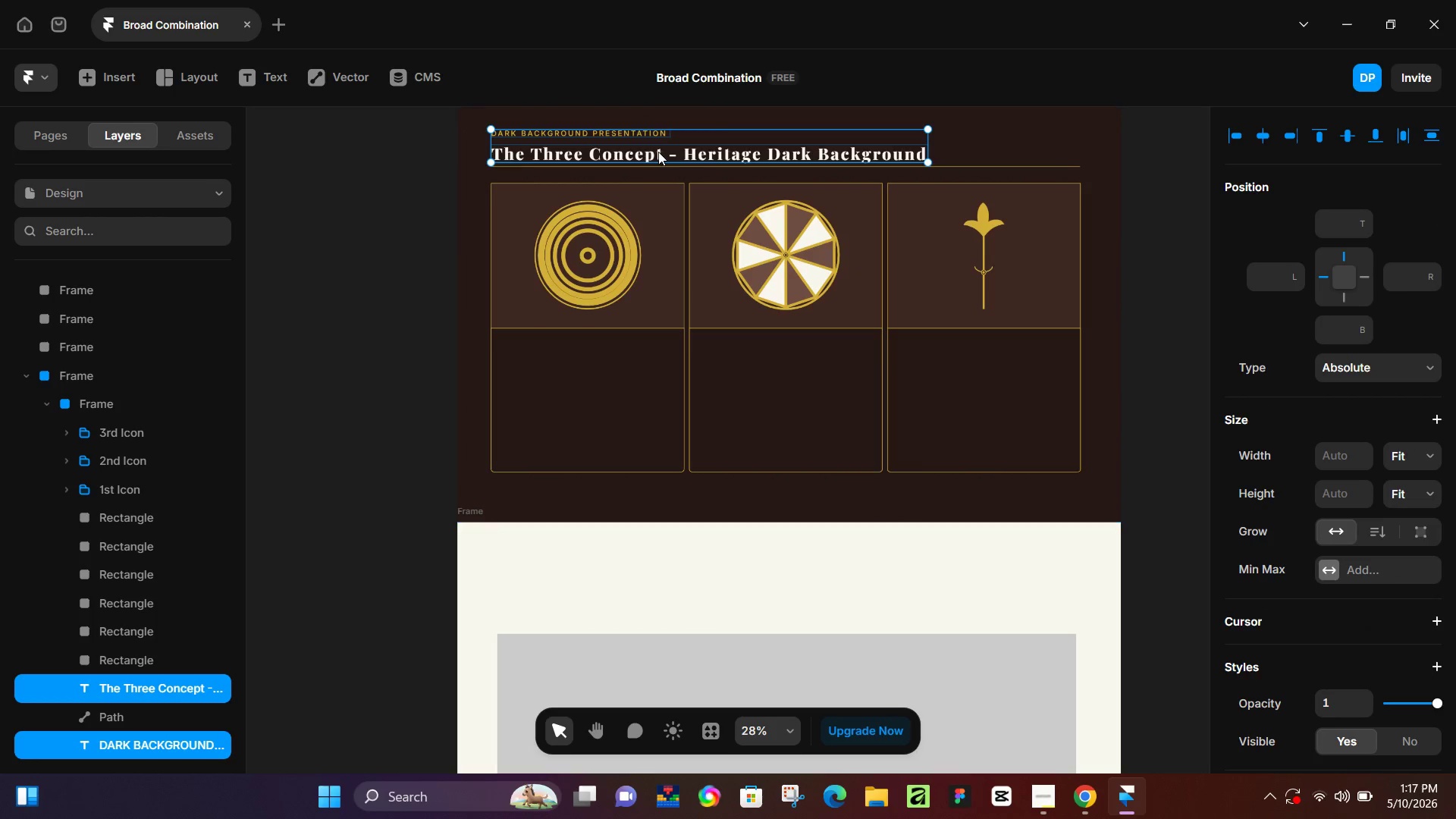 
left_click_drag(start_coordinate=[658, 152], to_coordinate=[717, 557])
 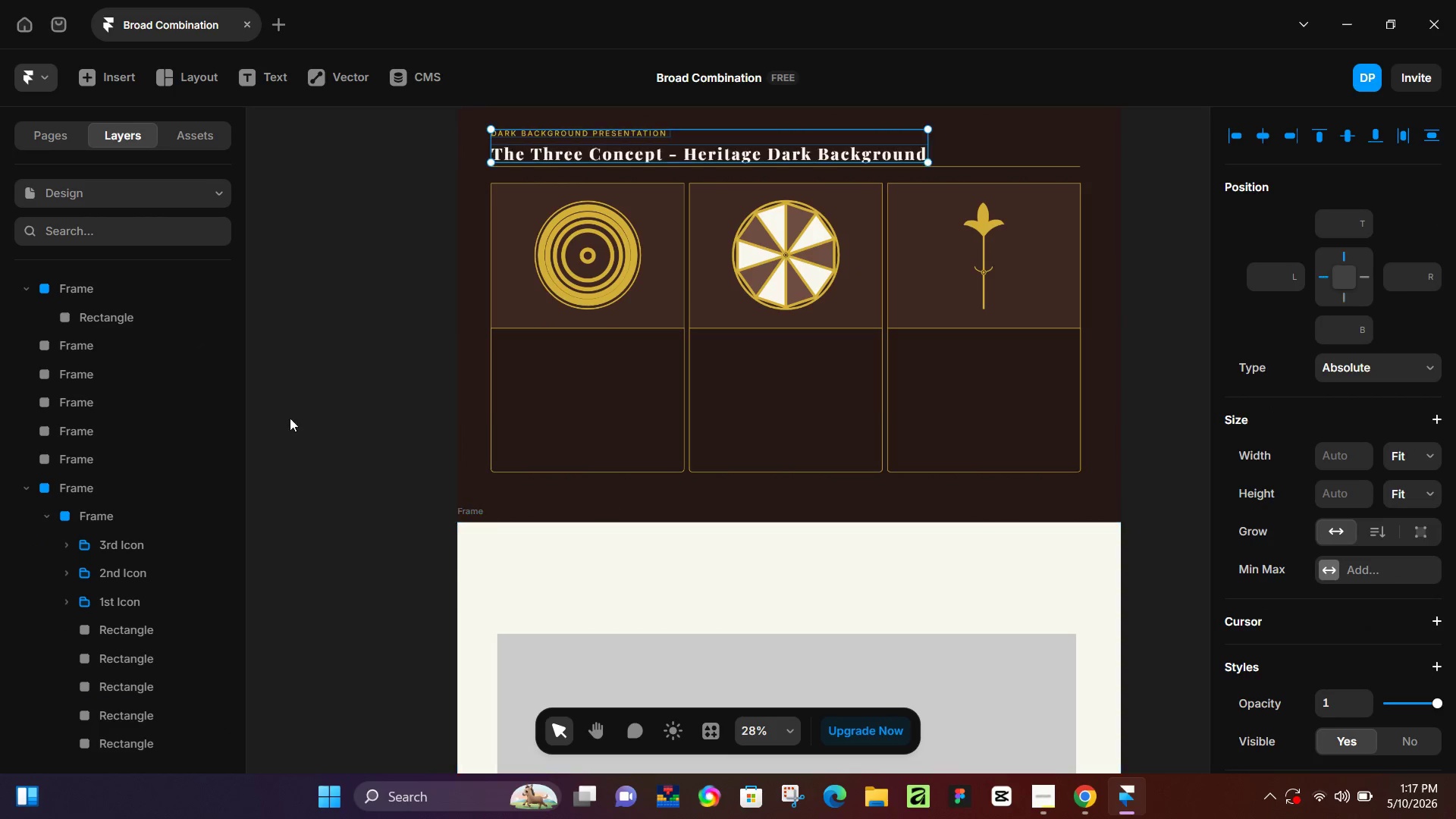 
key(Control+Z)
 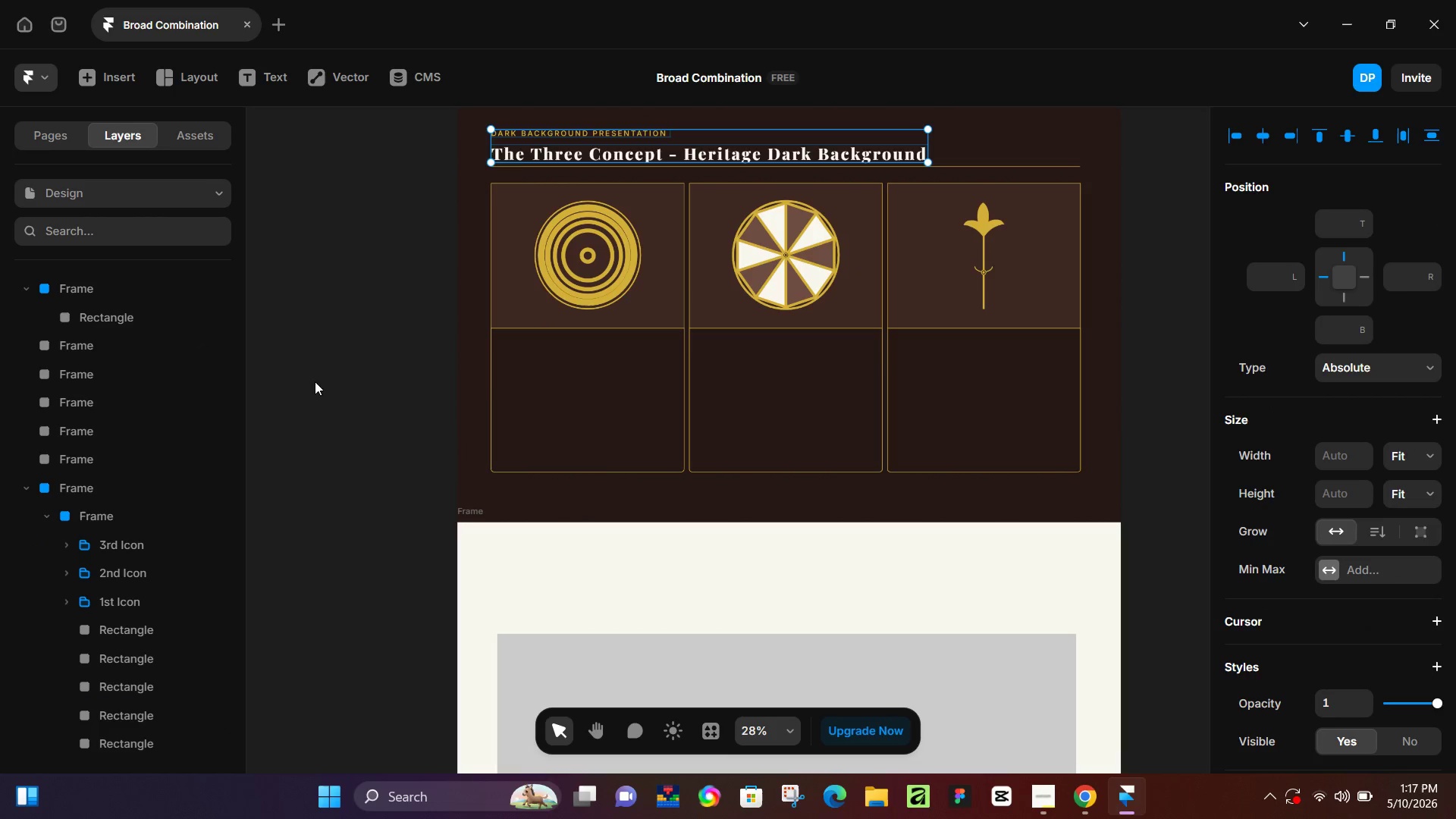 
key(Control+D)
 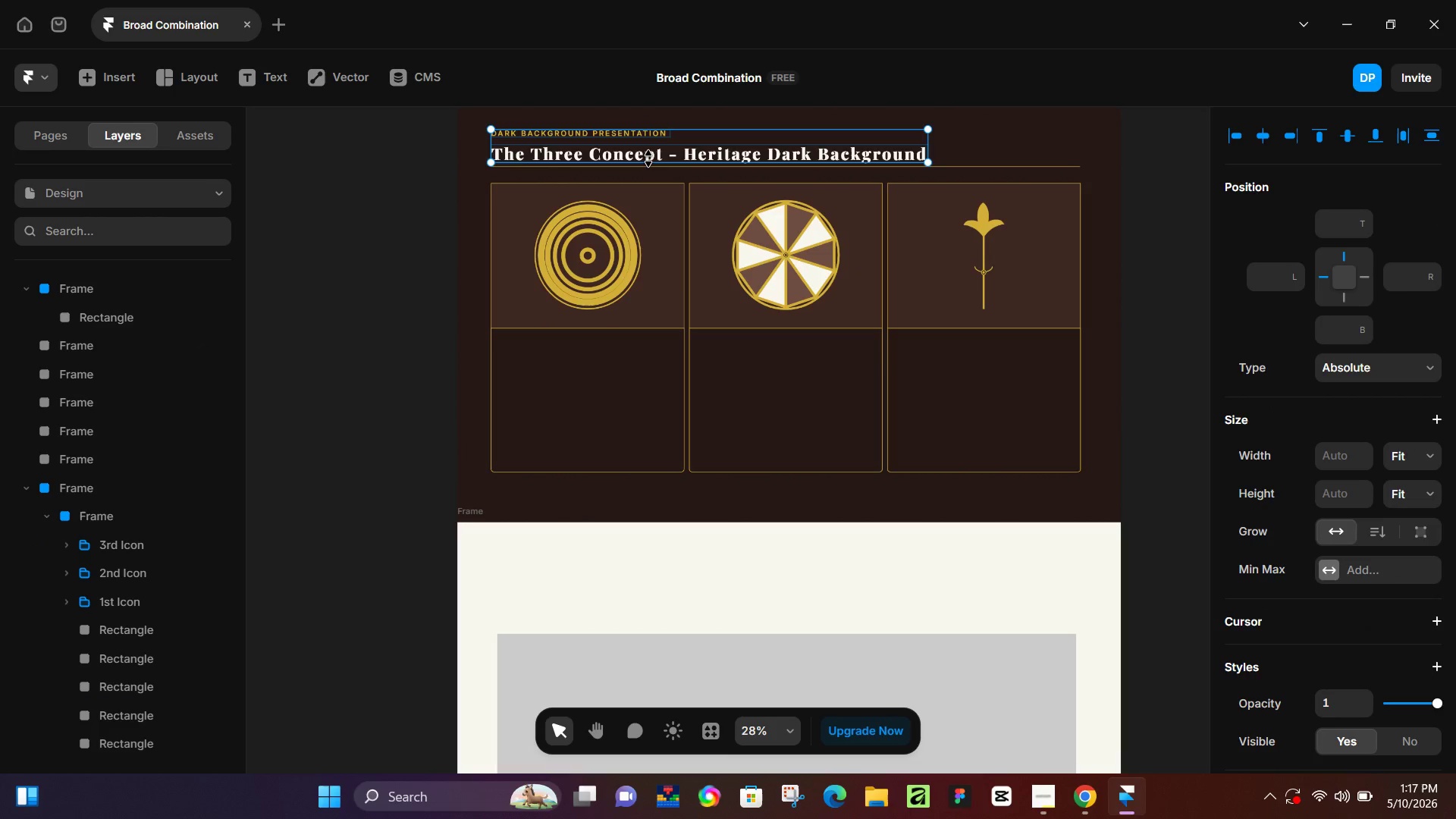 
left_click_drag(start_coordinate=[648, 158], to_coordinate=[665, 201])
 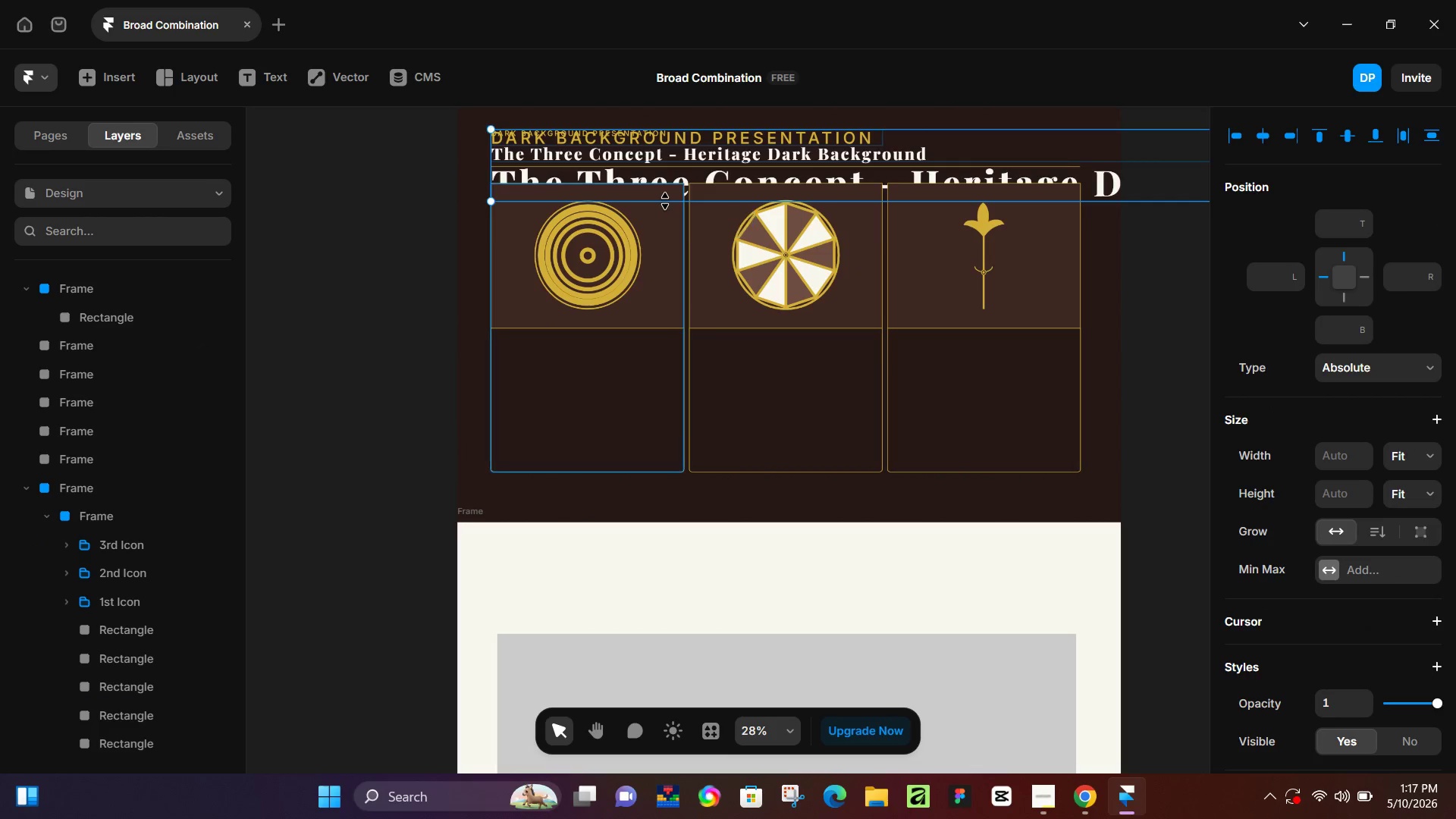 
key(Control+Z)
 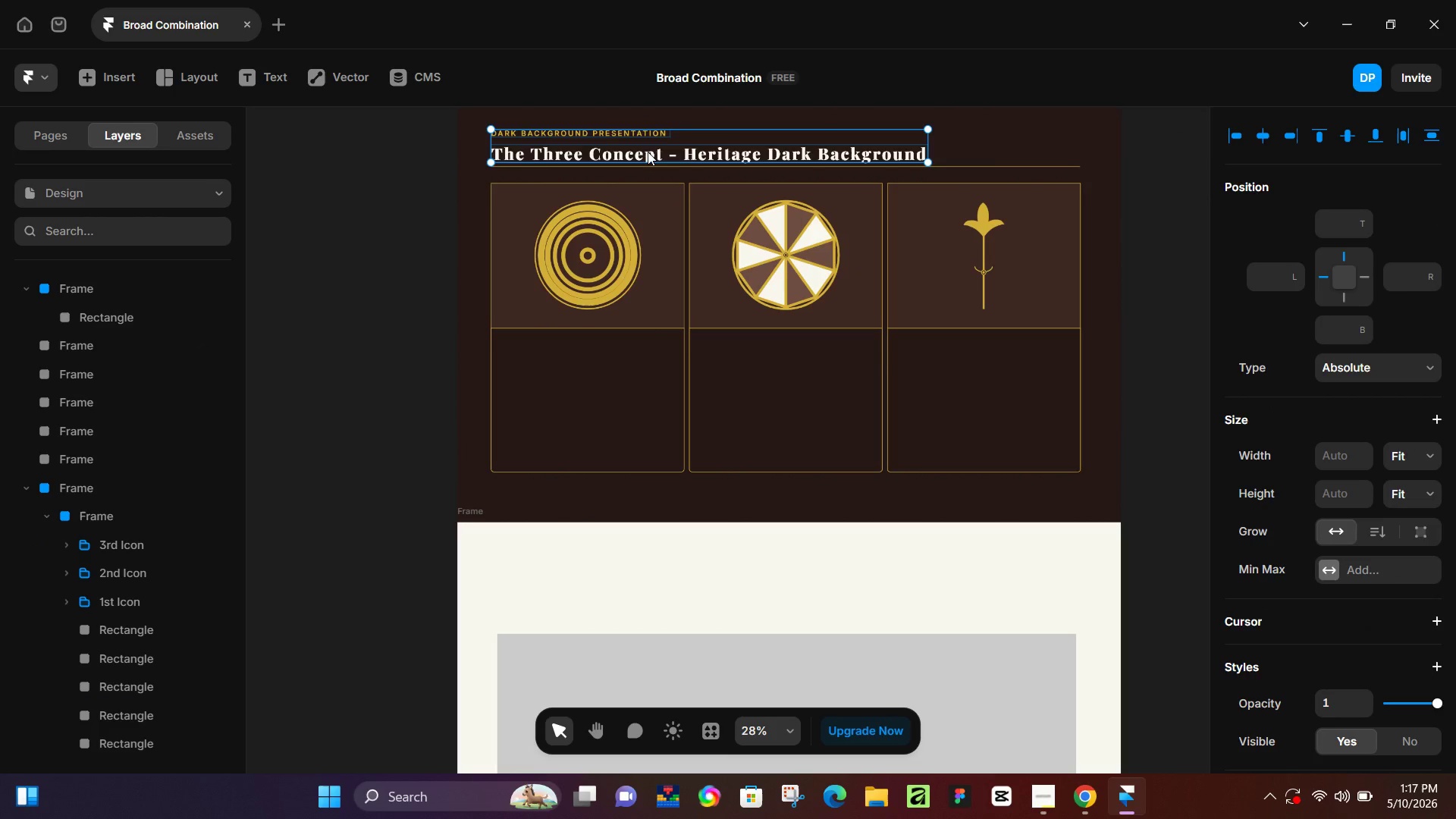 
left_click_drag(start_coordinate=[648, 152], to_coordinate=[648, 560])
 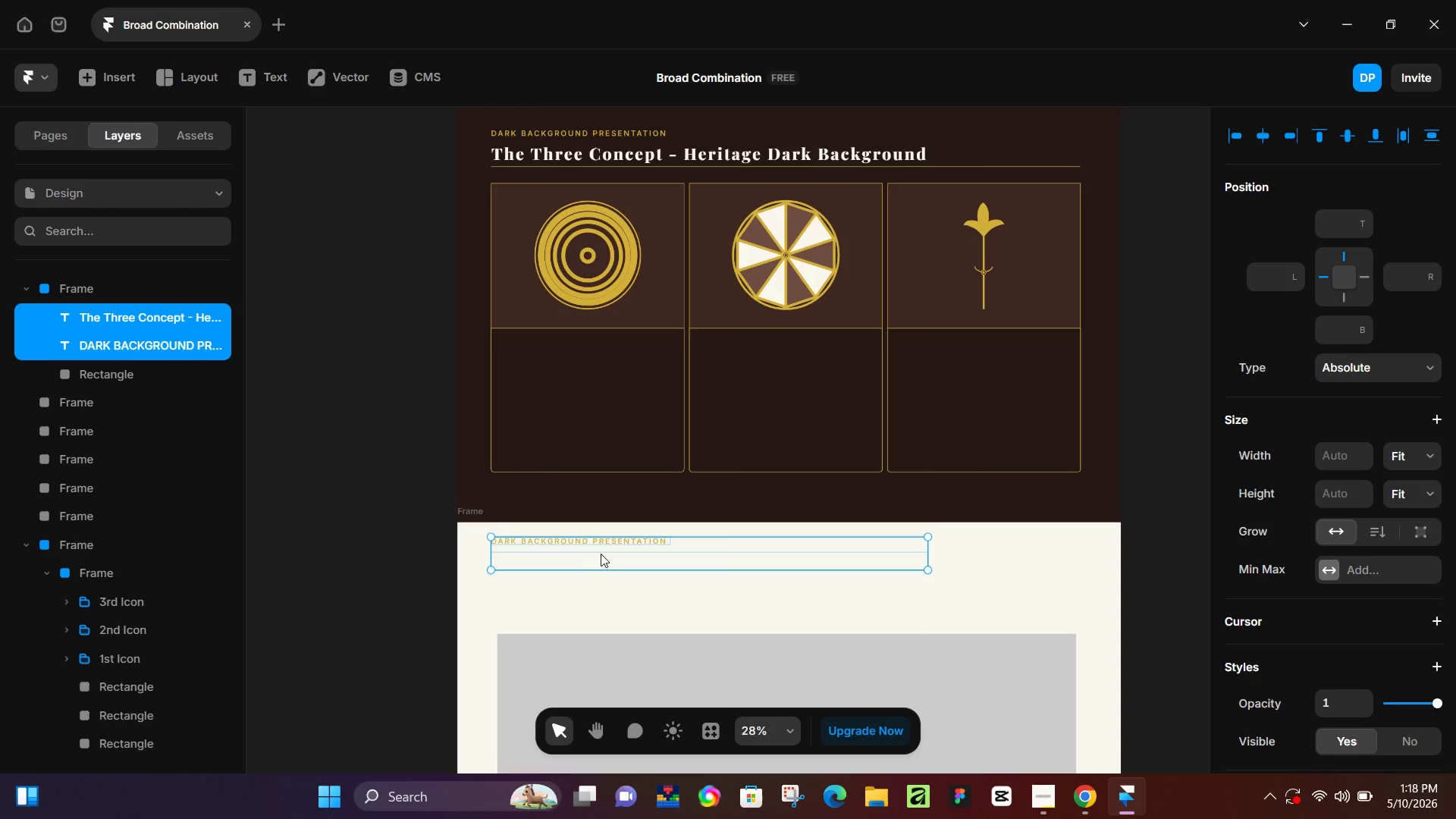 
left_click_drag(start_coordinate=[601, 552], to_coordinate=[602, 556])
 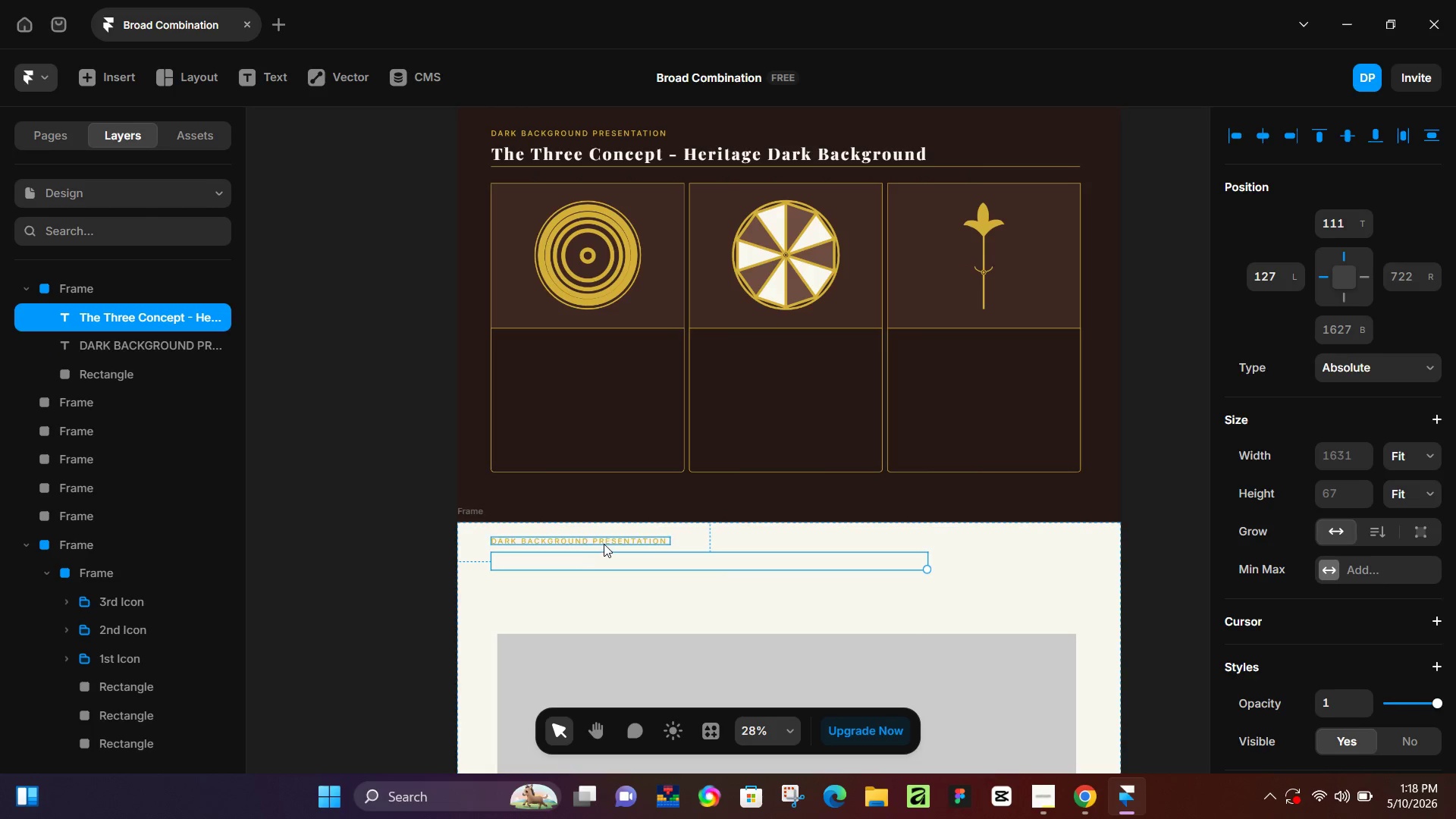 
left_click([604, 544])
 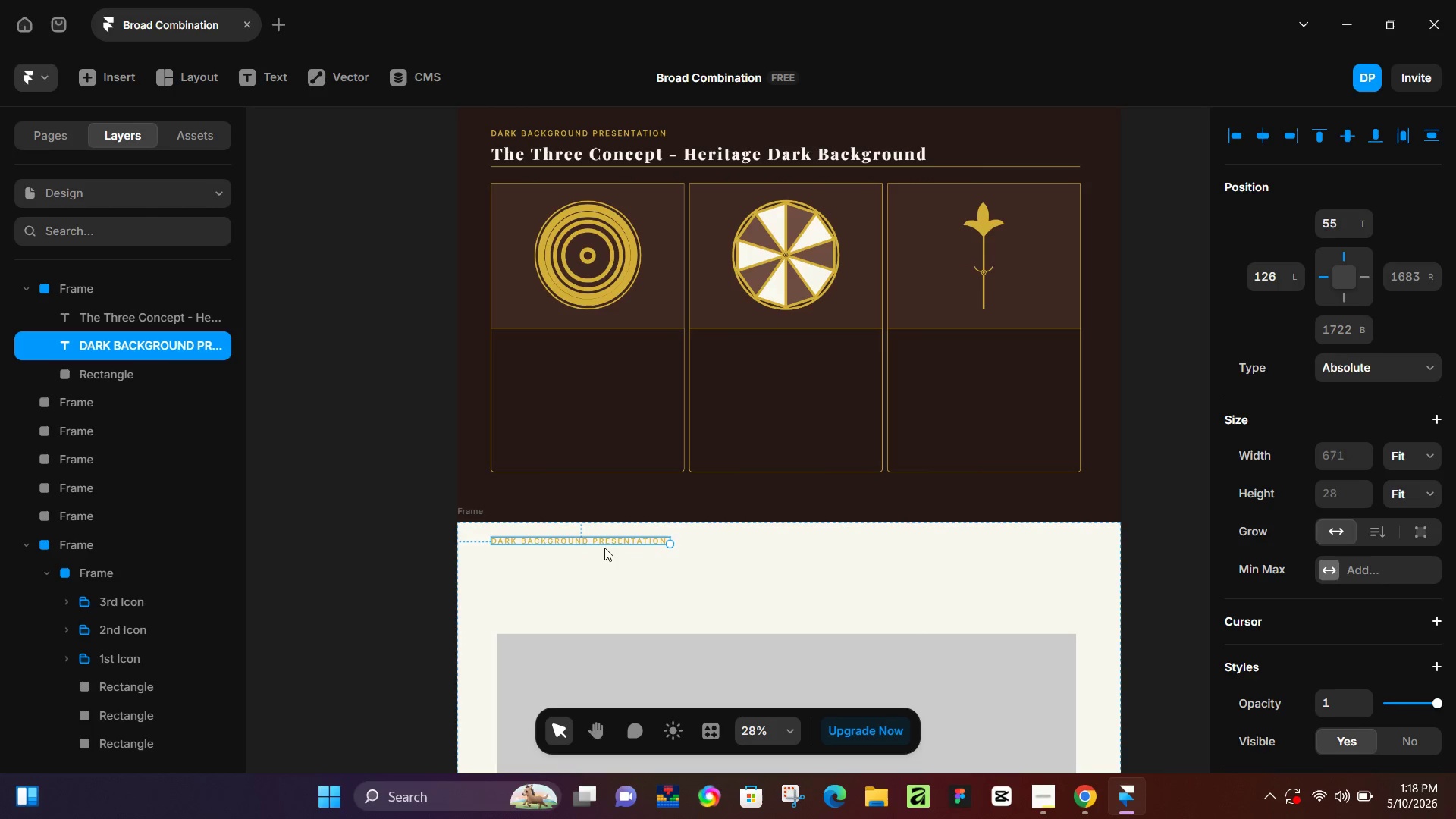 
hold_key(key=ShiftLeft, duration=0.67)
 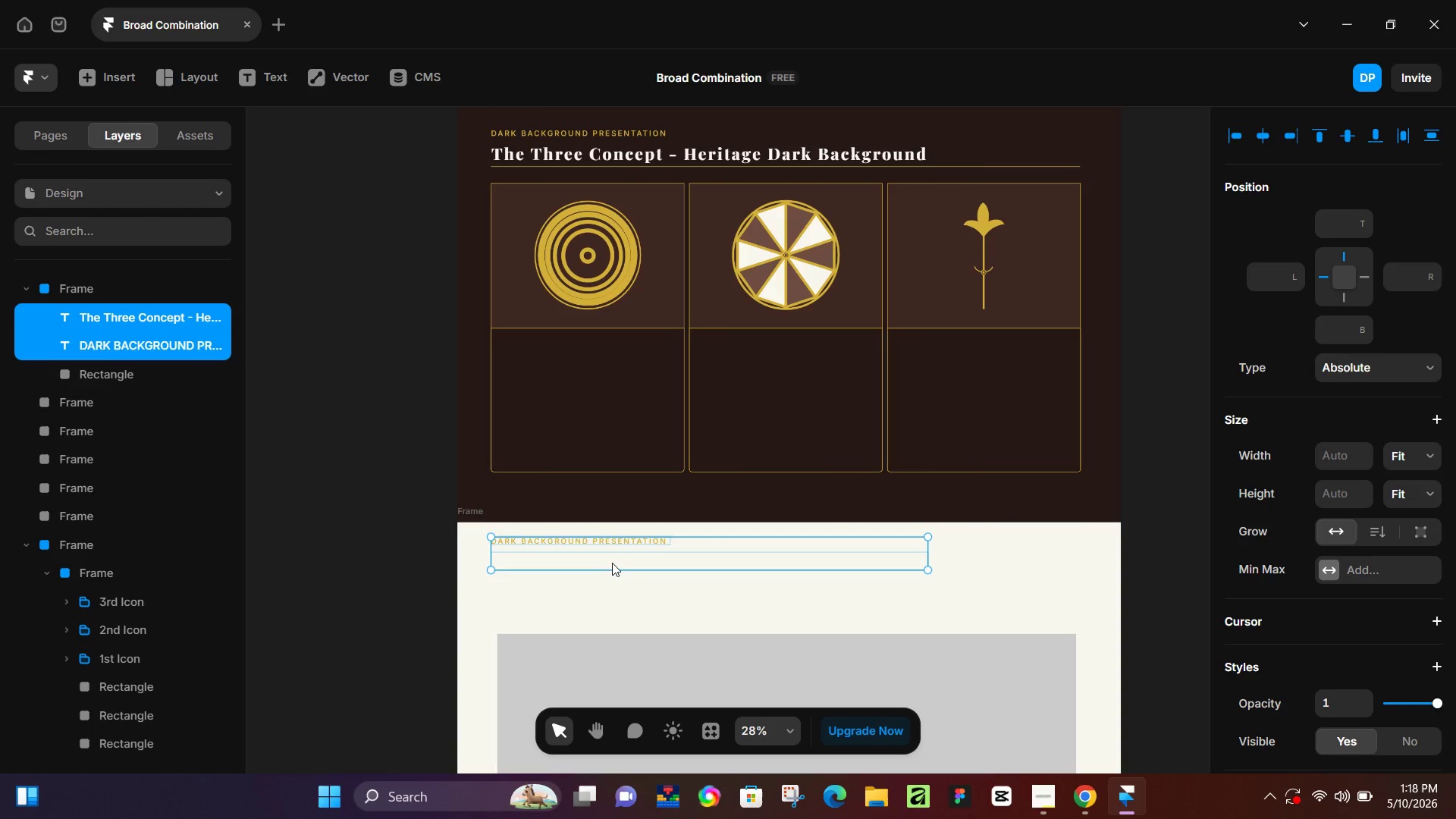 
left_click_drag(start_coordinate=[612, 563], to_coordinate=[610, 571])
 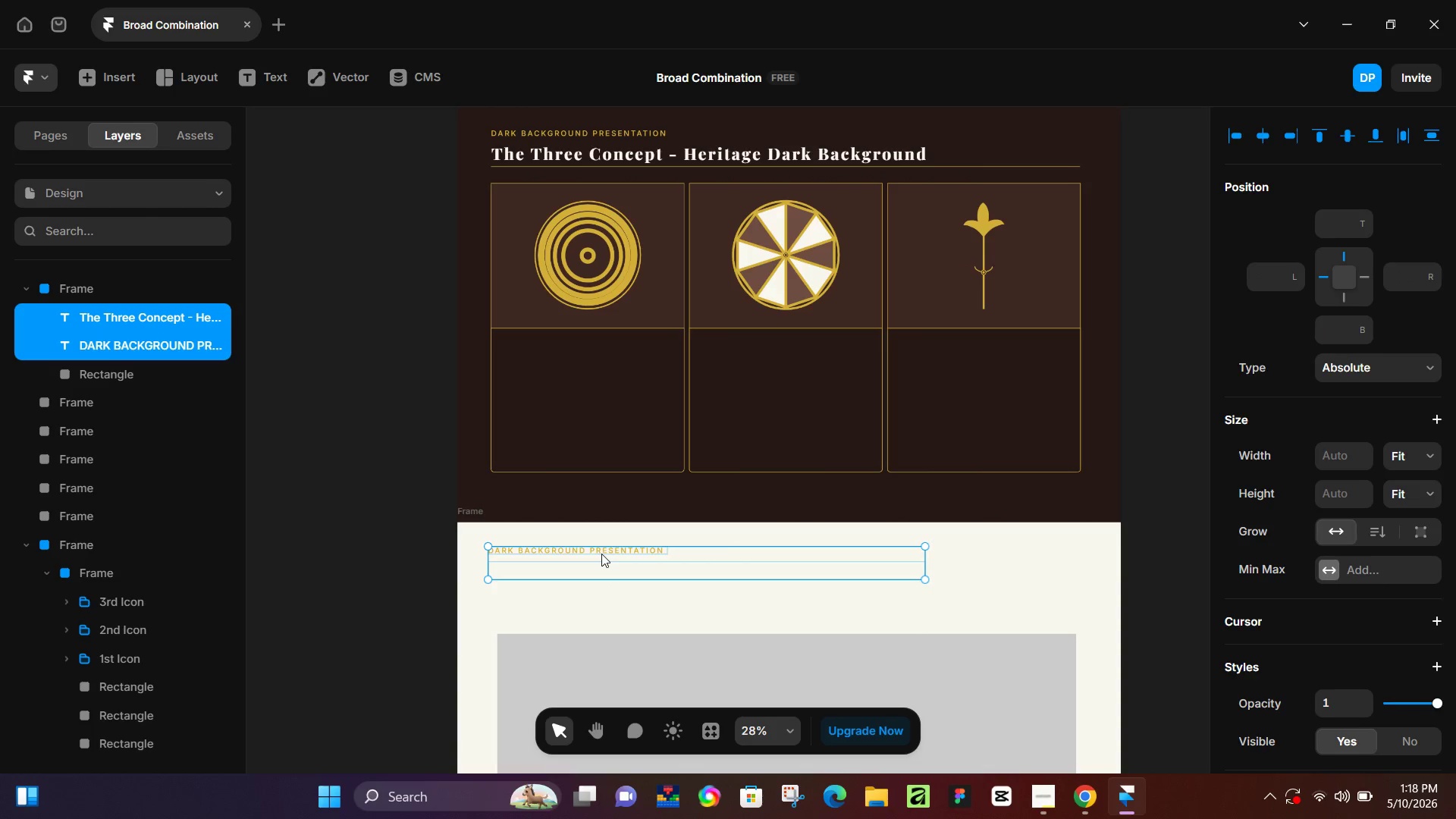 
double_click([601, 554])
 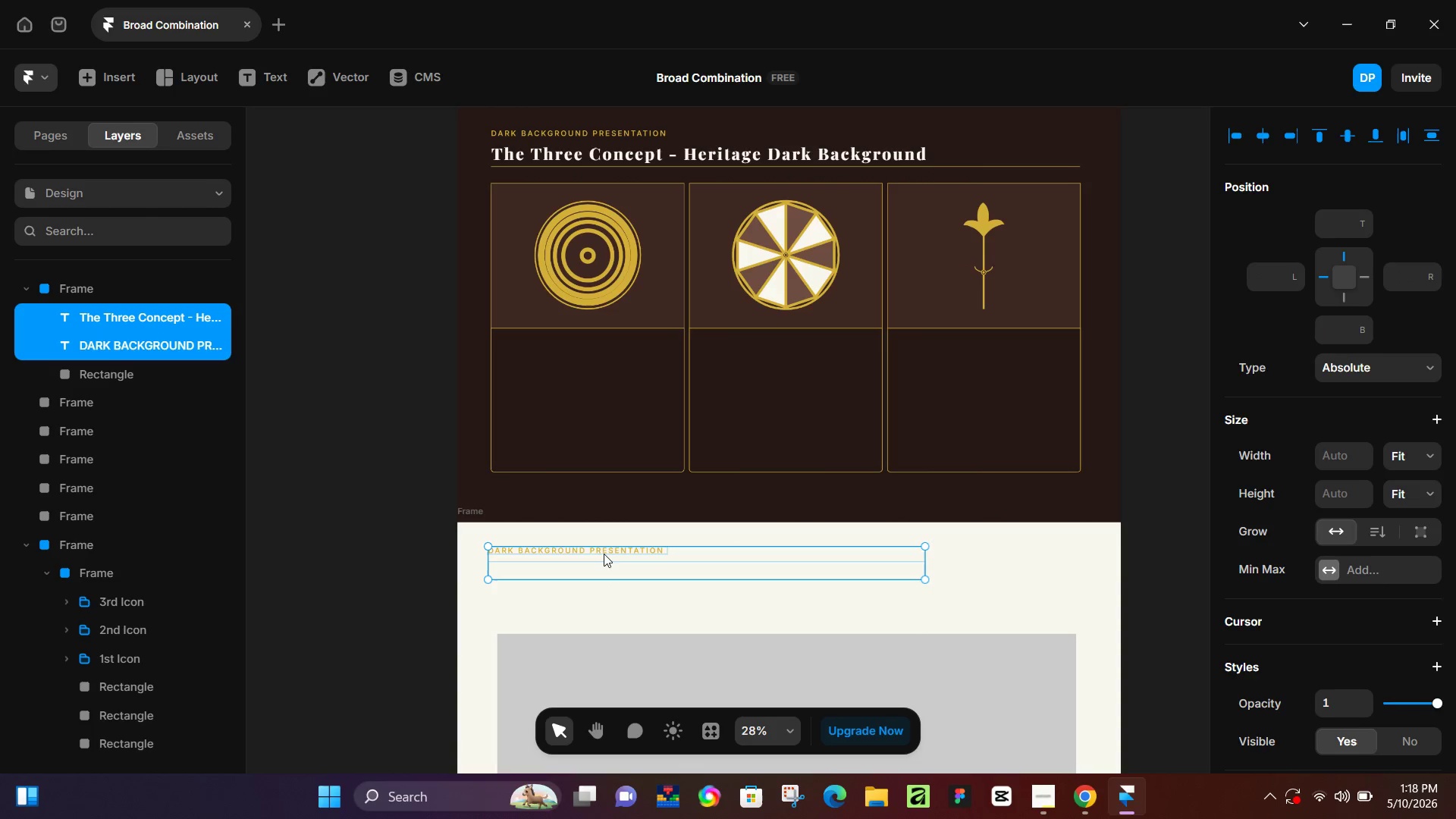 
triple_click([604, 554])
 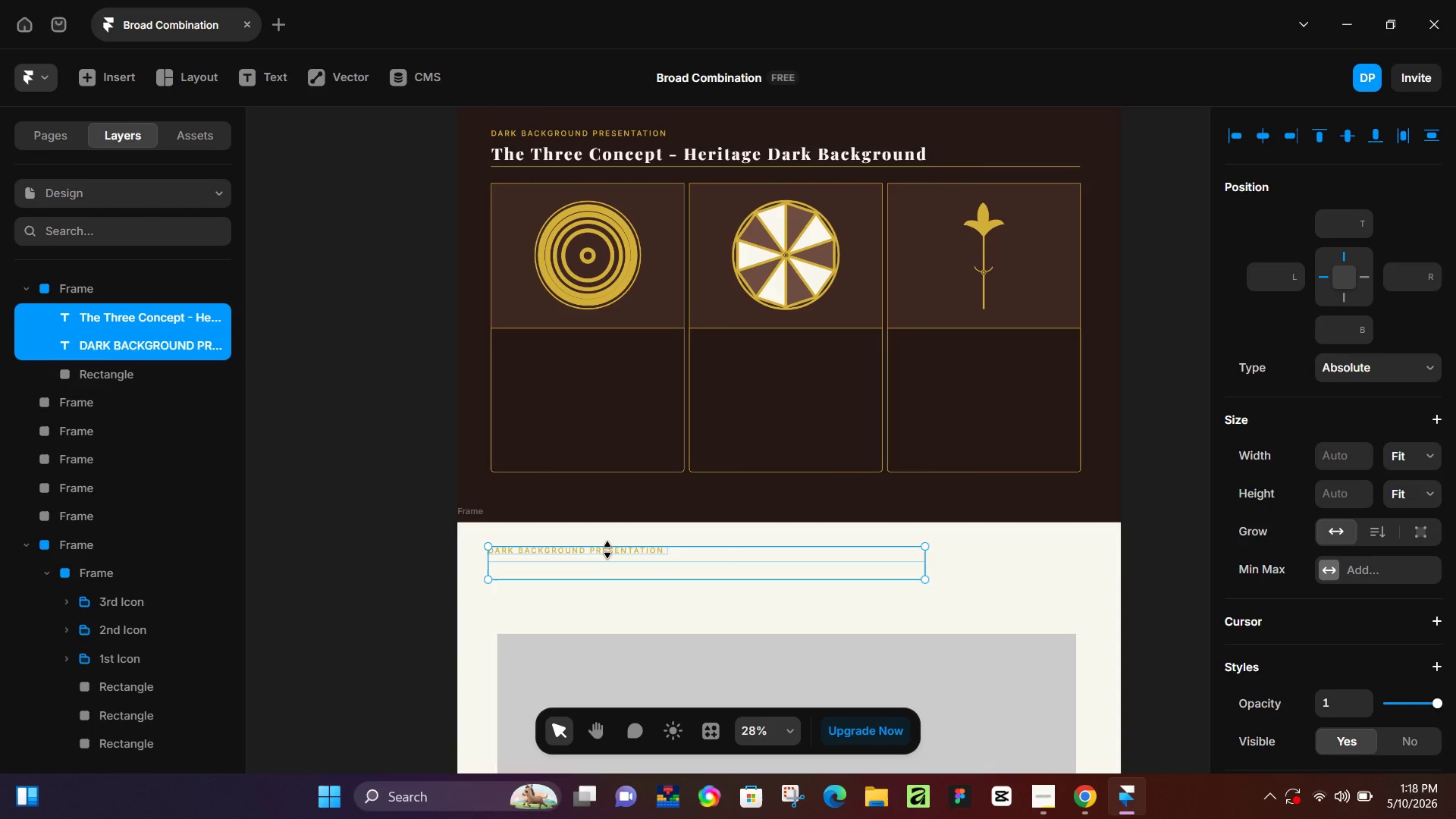 
triple_click([607, 550])
 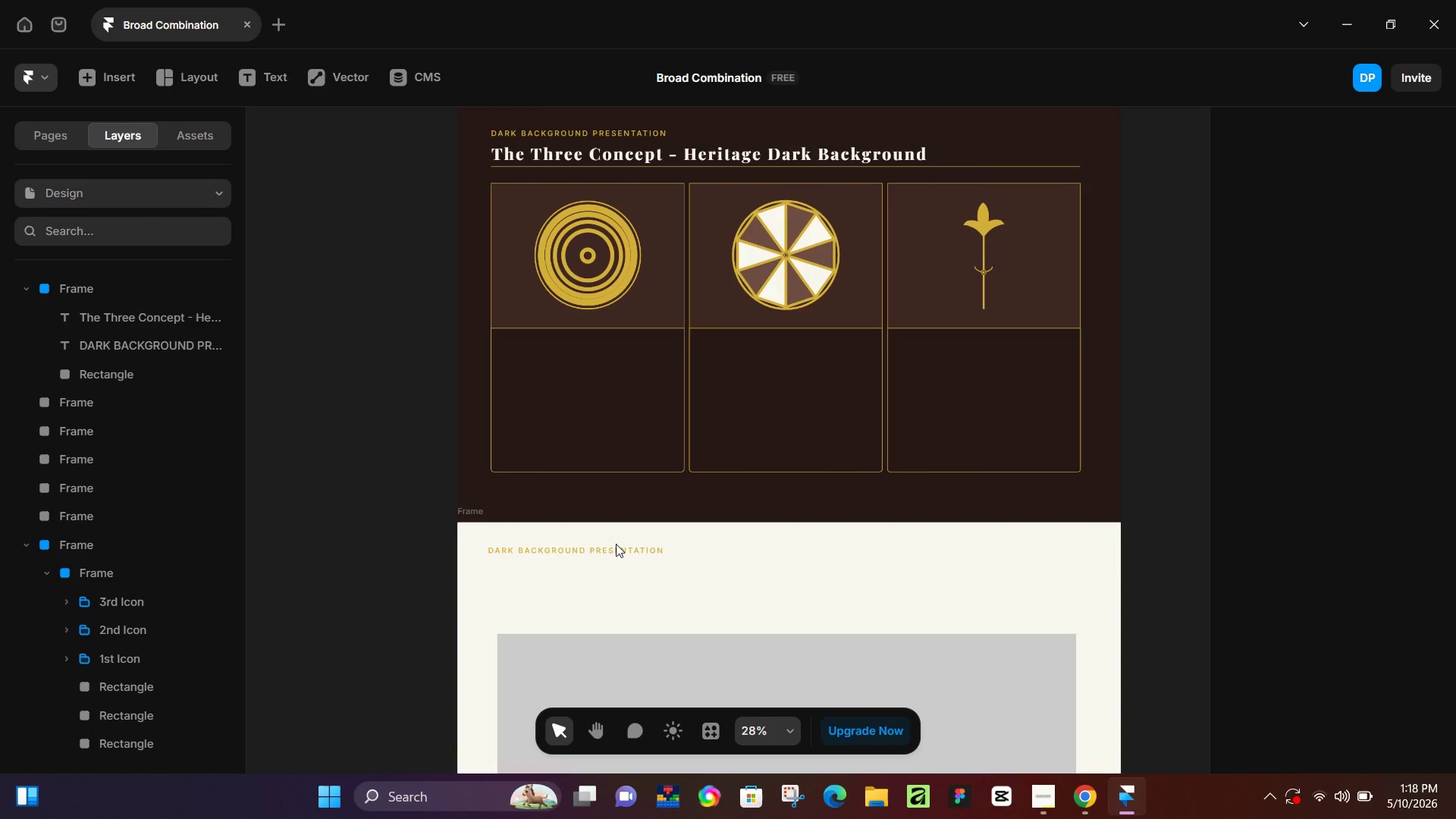 
double_click([614, 549])
 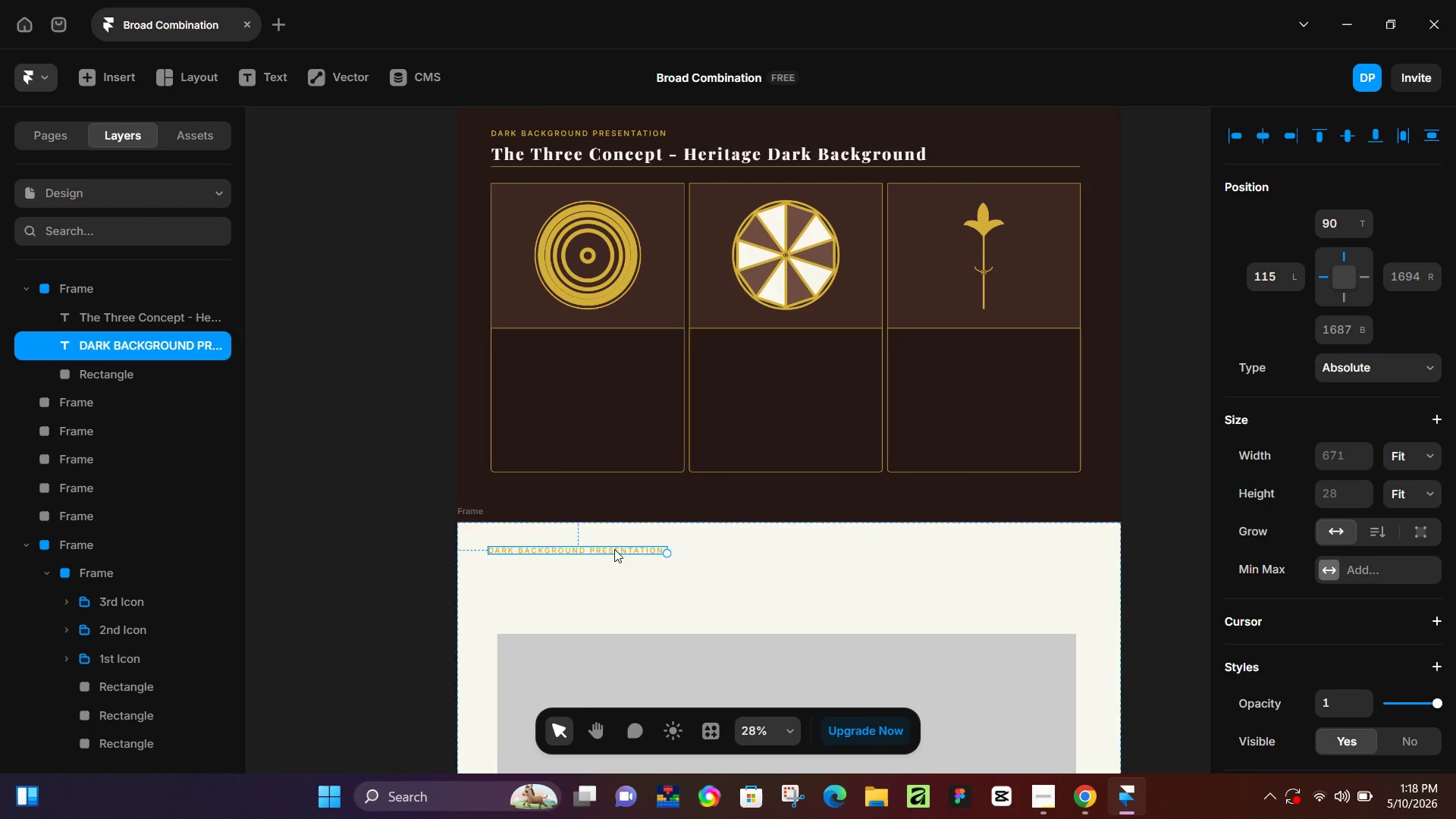 
triple_click([614, 549])
 